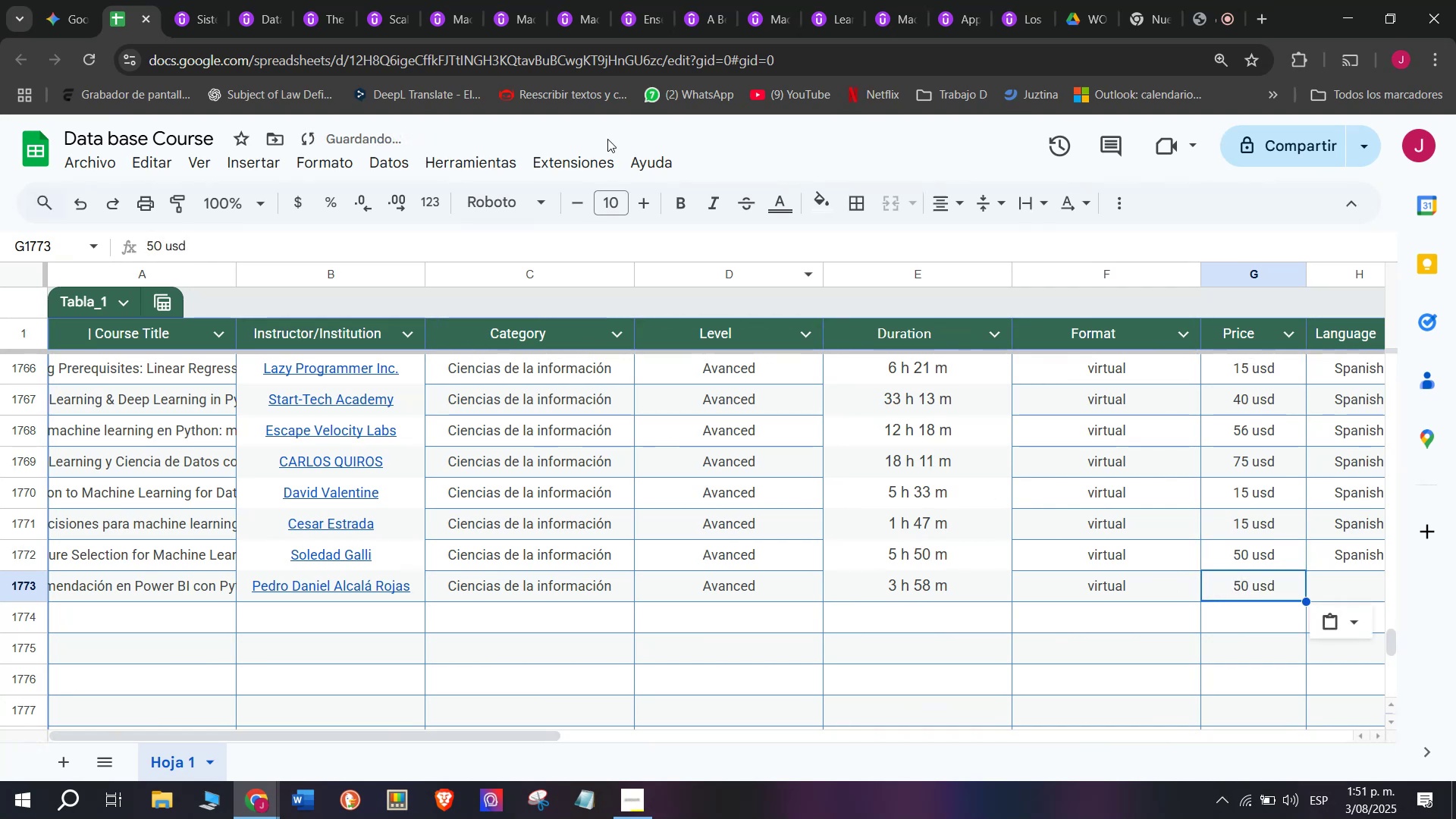 
key(Control+V)
 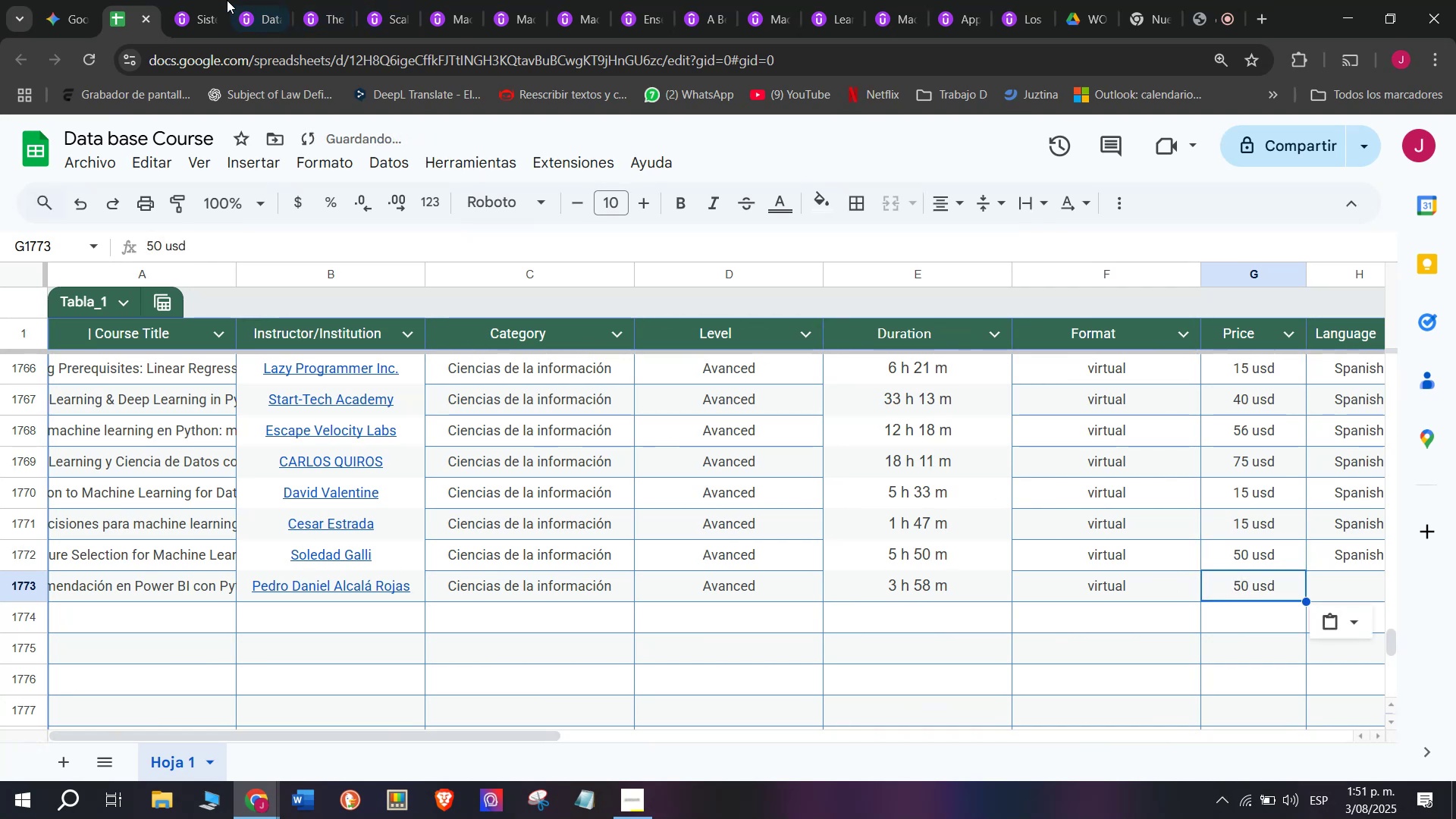 
left_click([206, 0])
 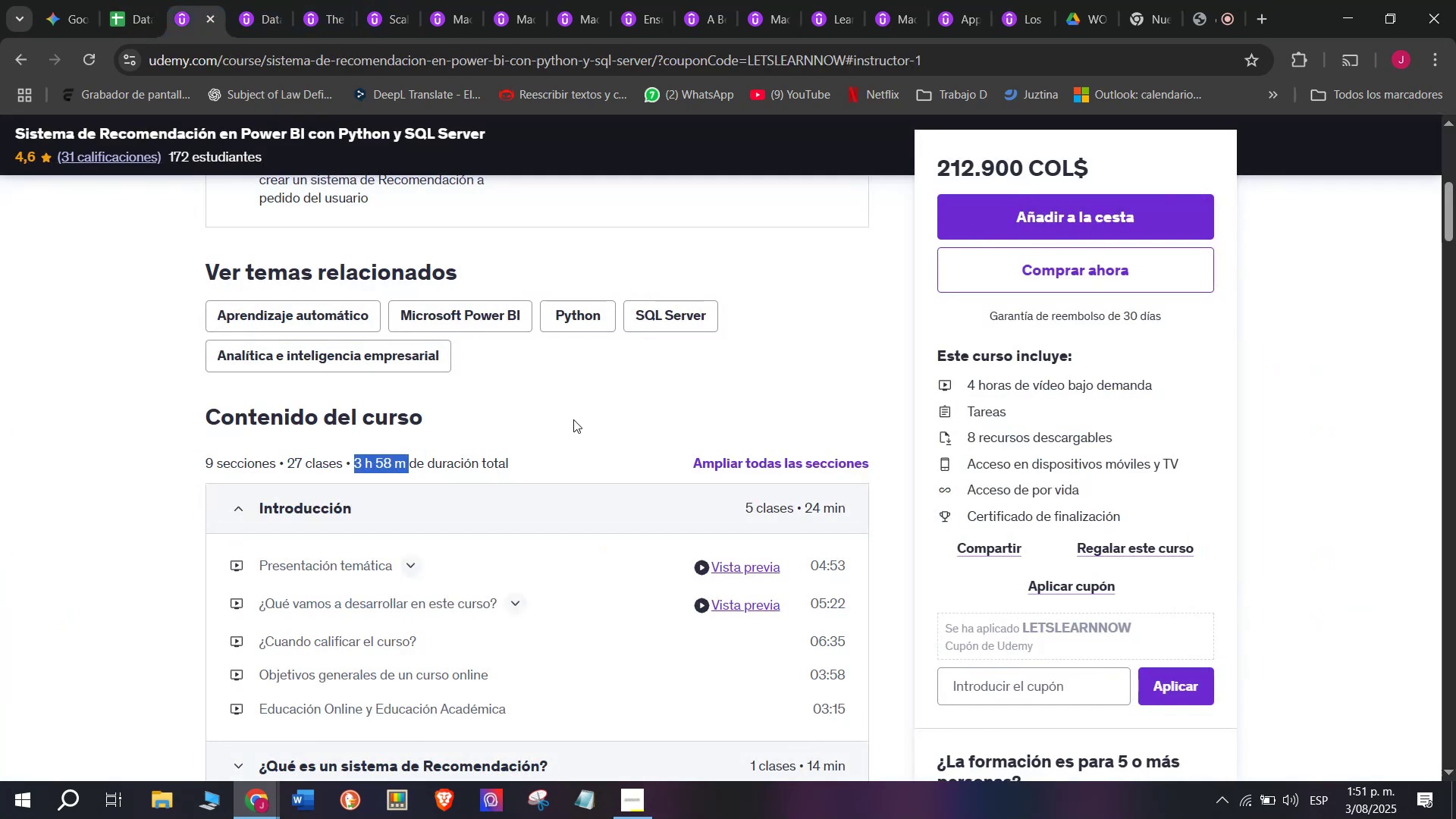 
scroll: coordinate [547, 419], scroll_direction: up, amount: 2.0
 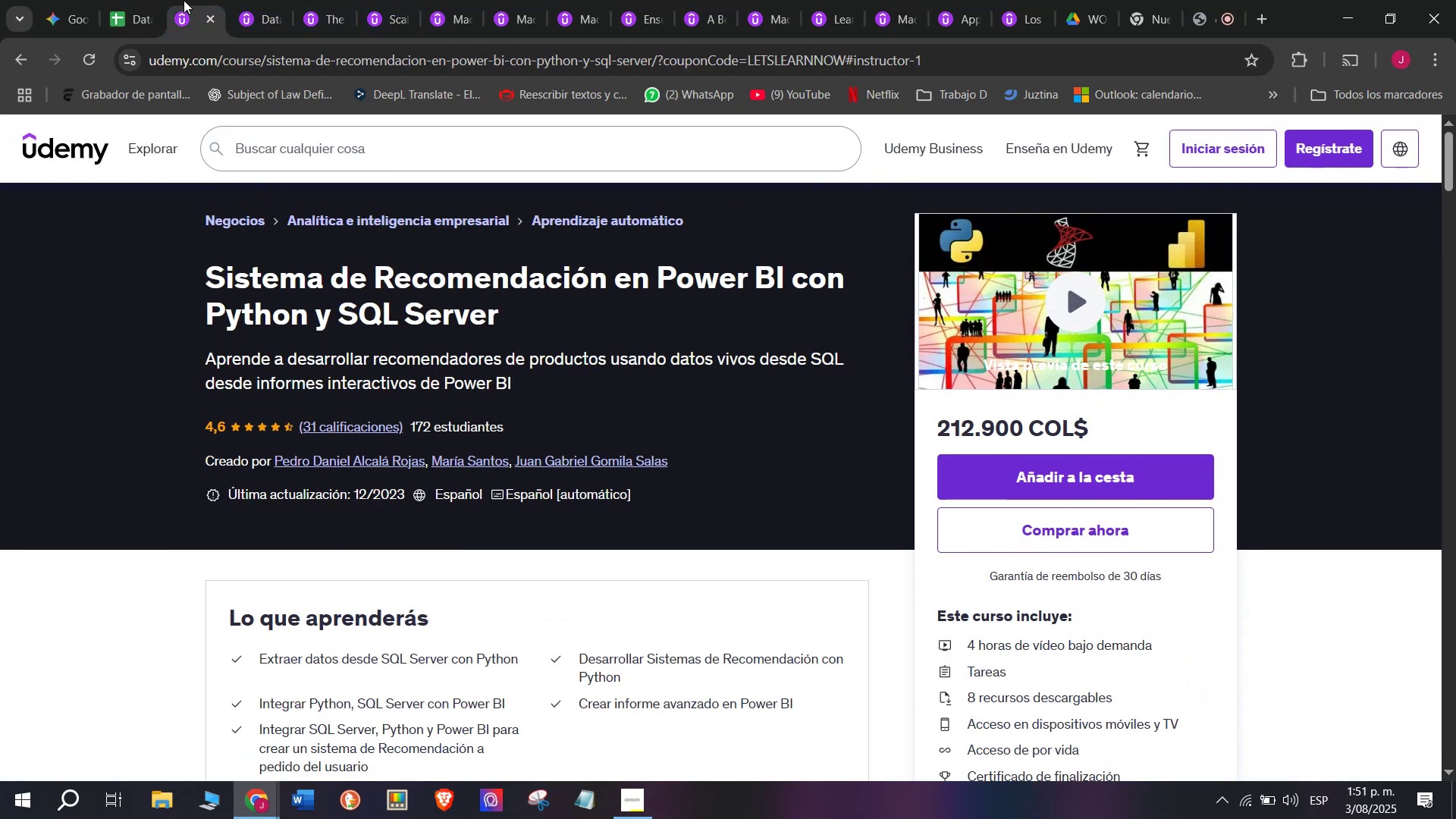 
left_click([140, 0])
 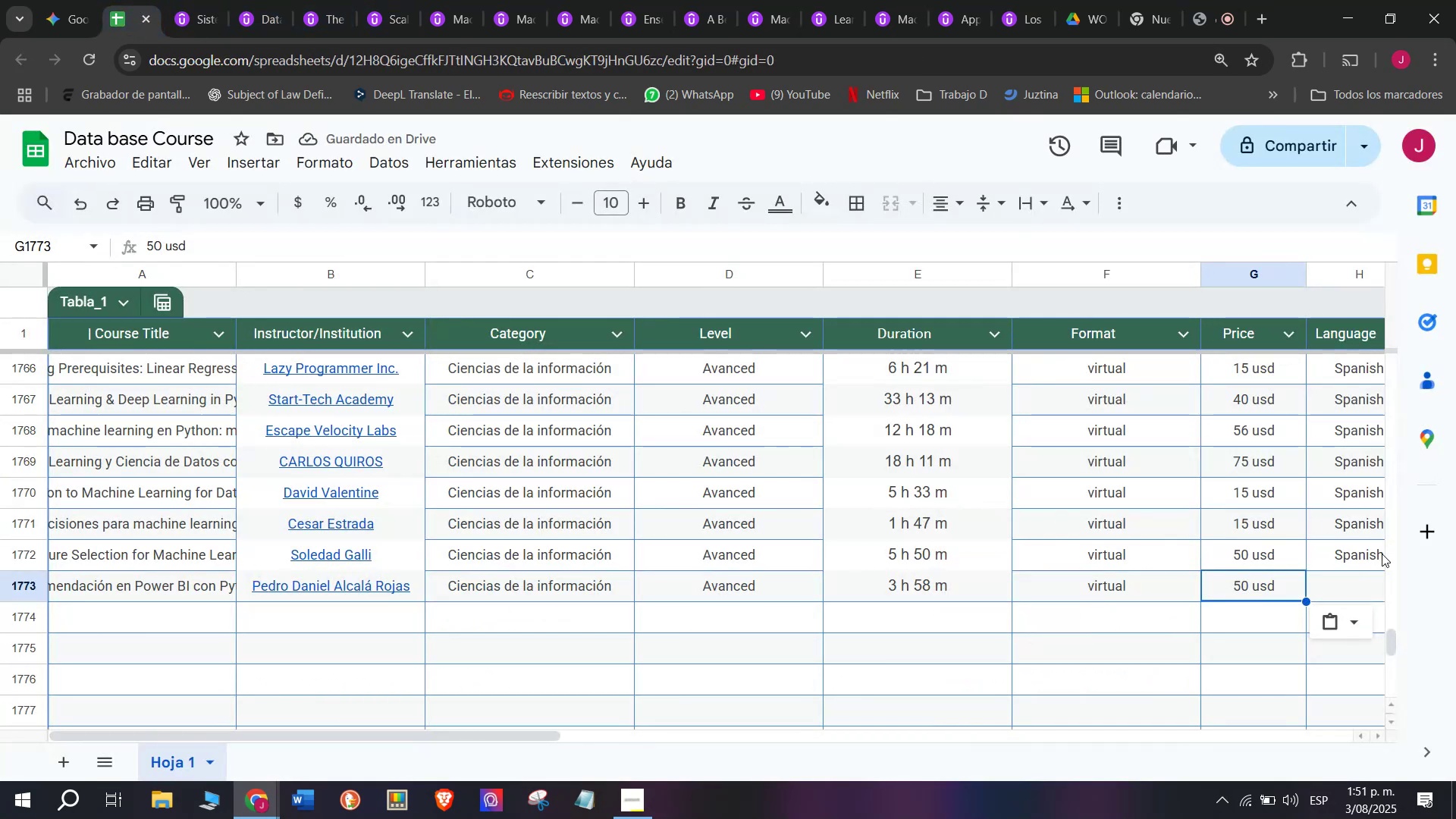 
key(Break)
 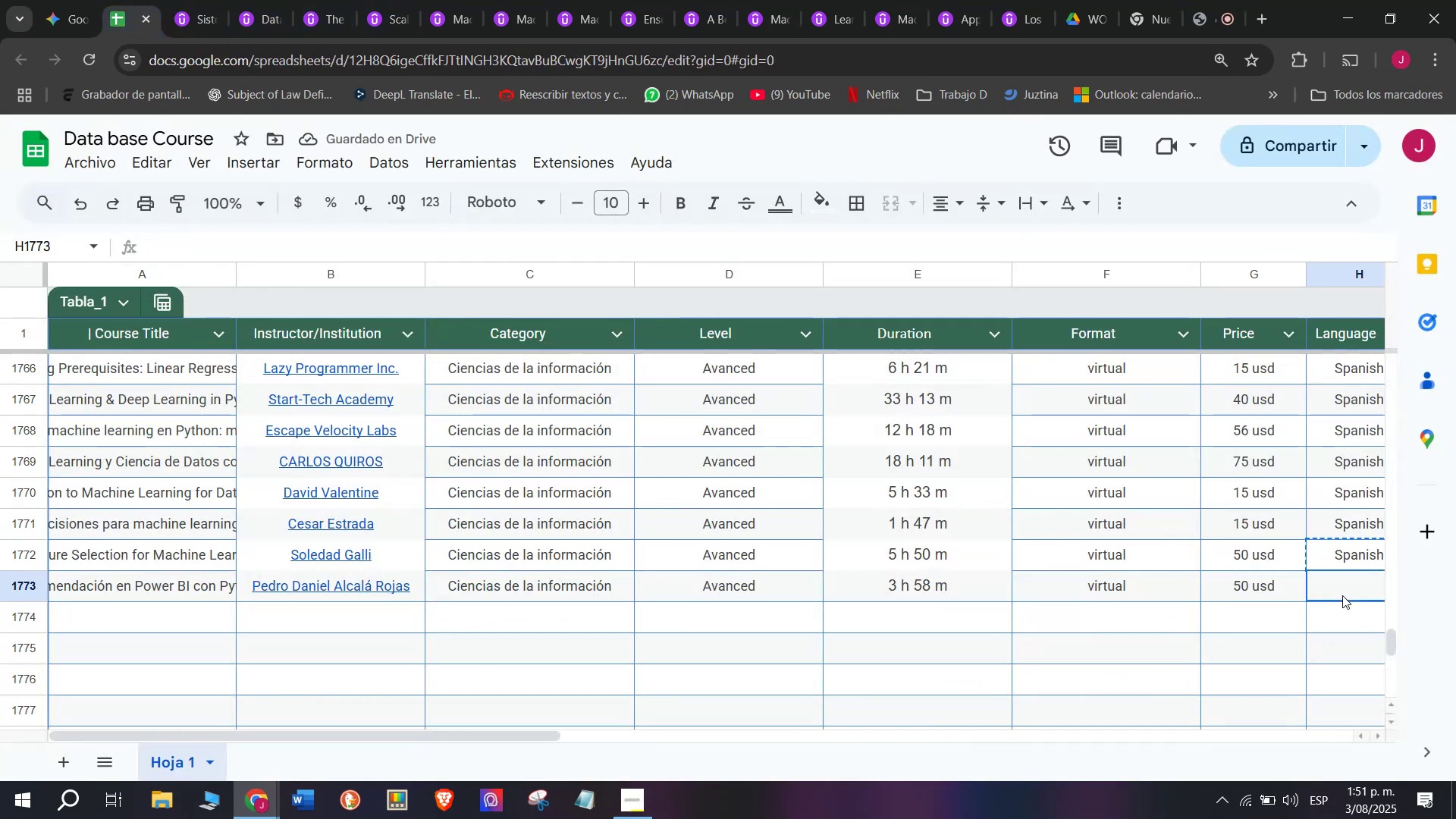 
key(Control+ControlLeft)
 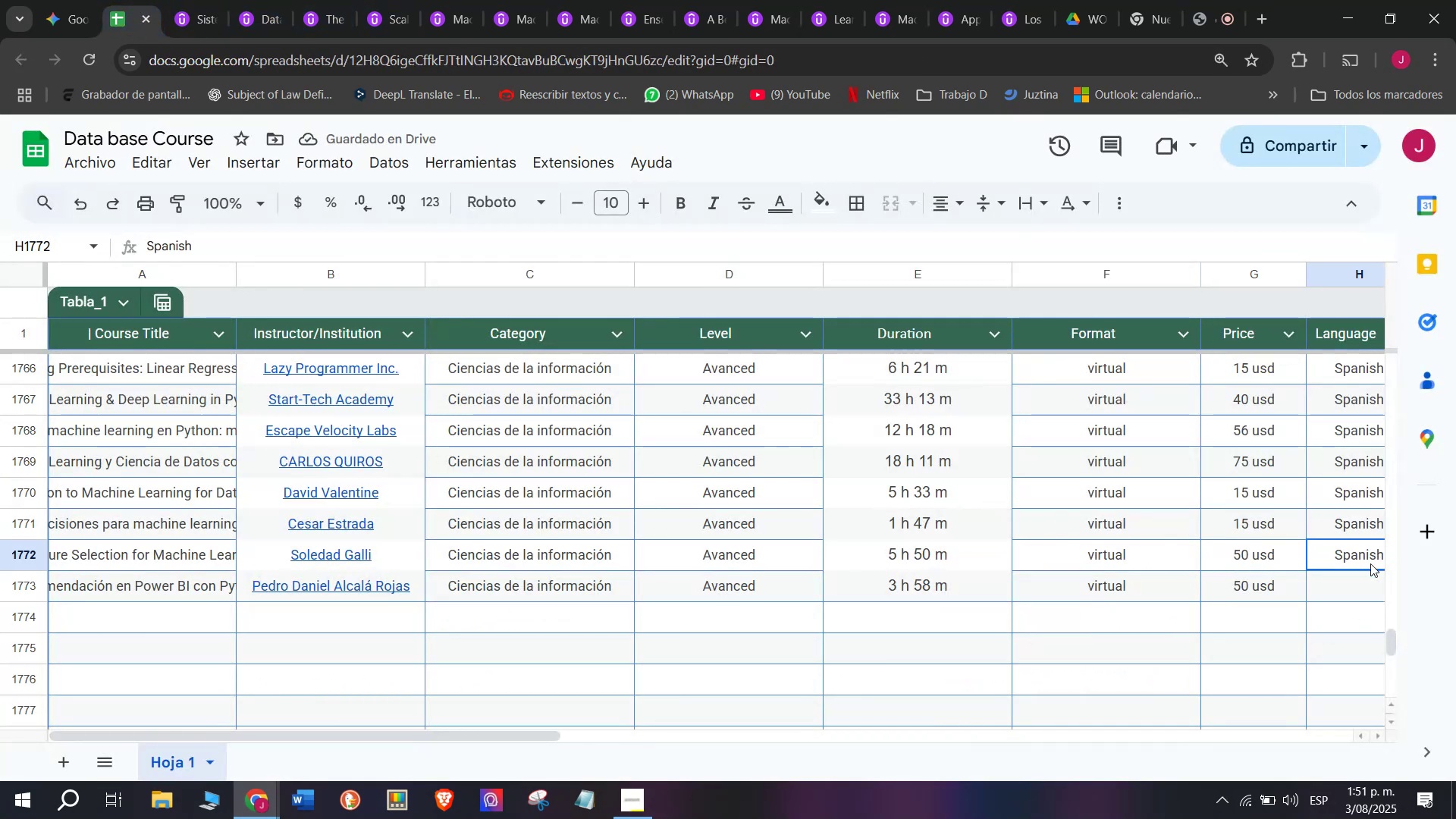 
key(Control+C)
 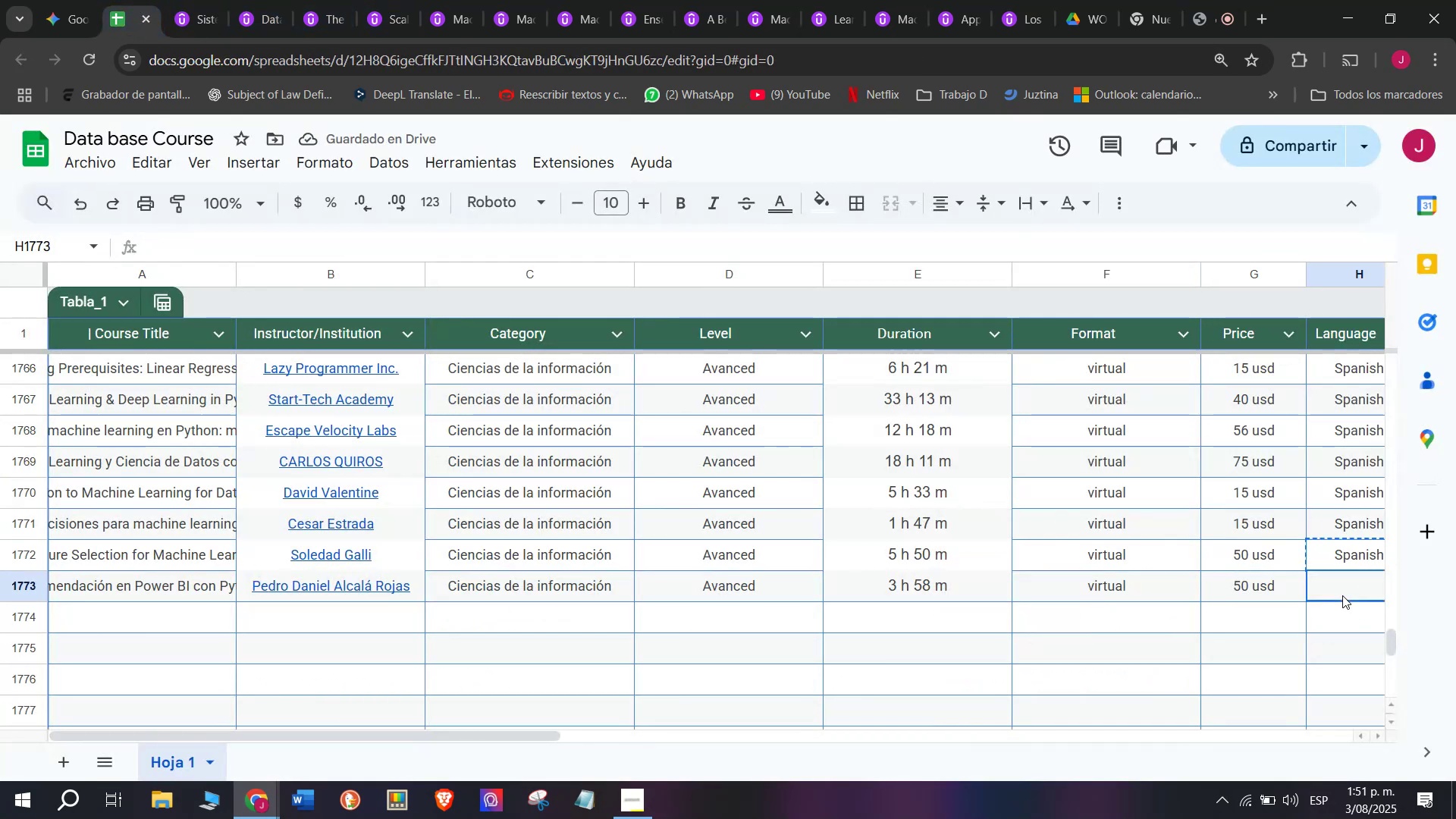 
left_click([1342, 595])
 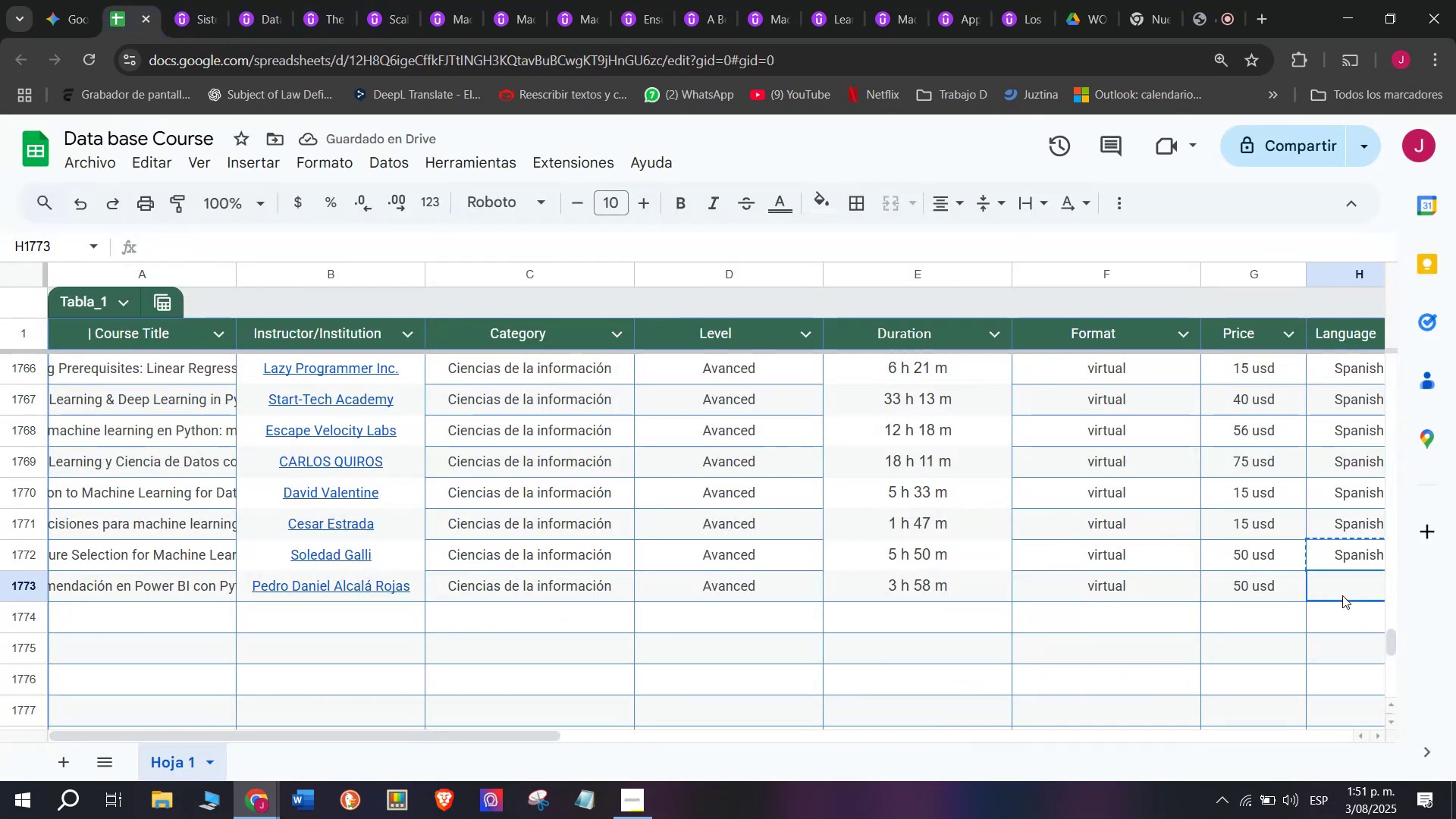 
key(Control+ControlLeft)
 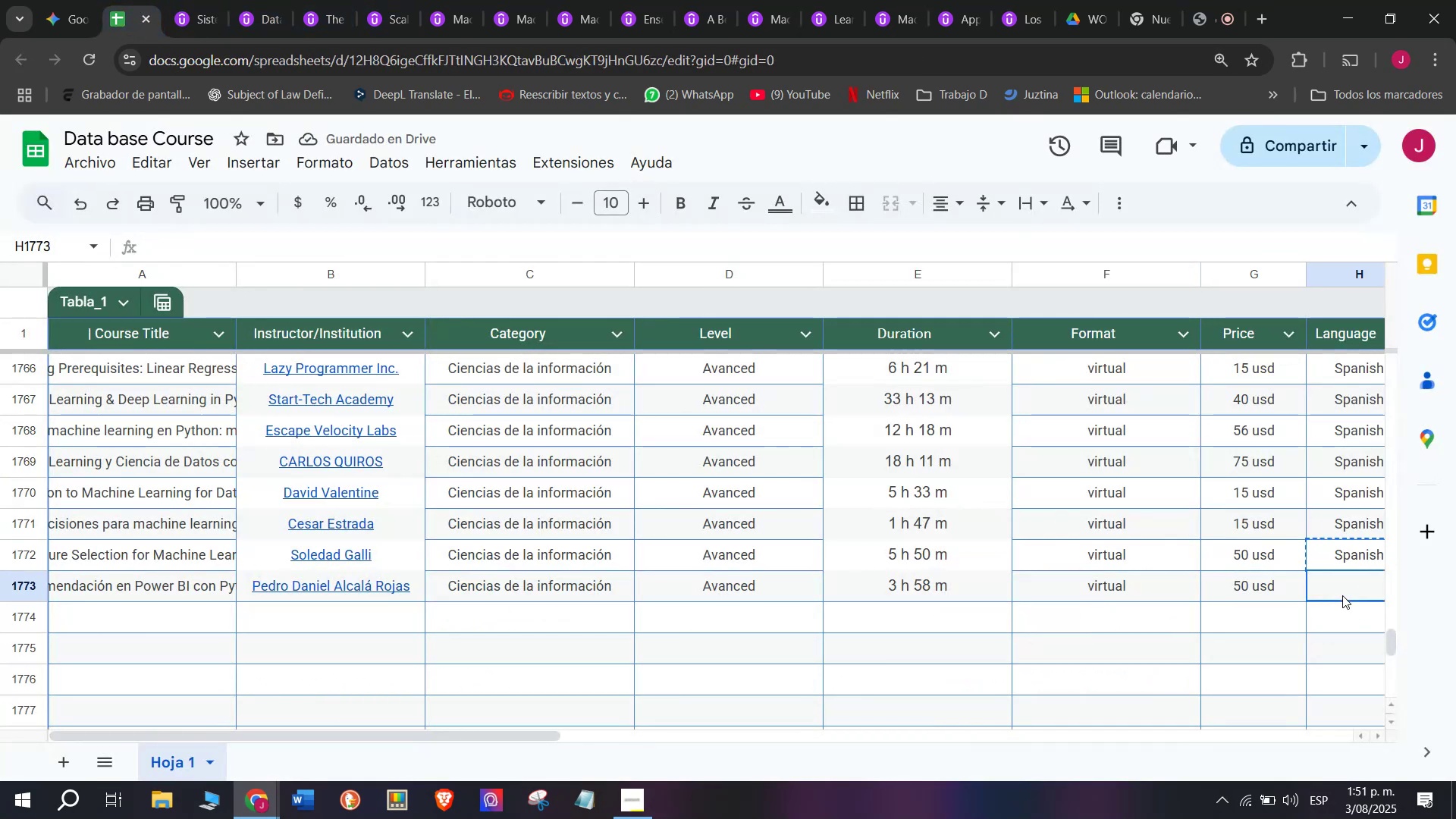 
key(Z)
 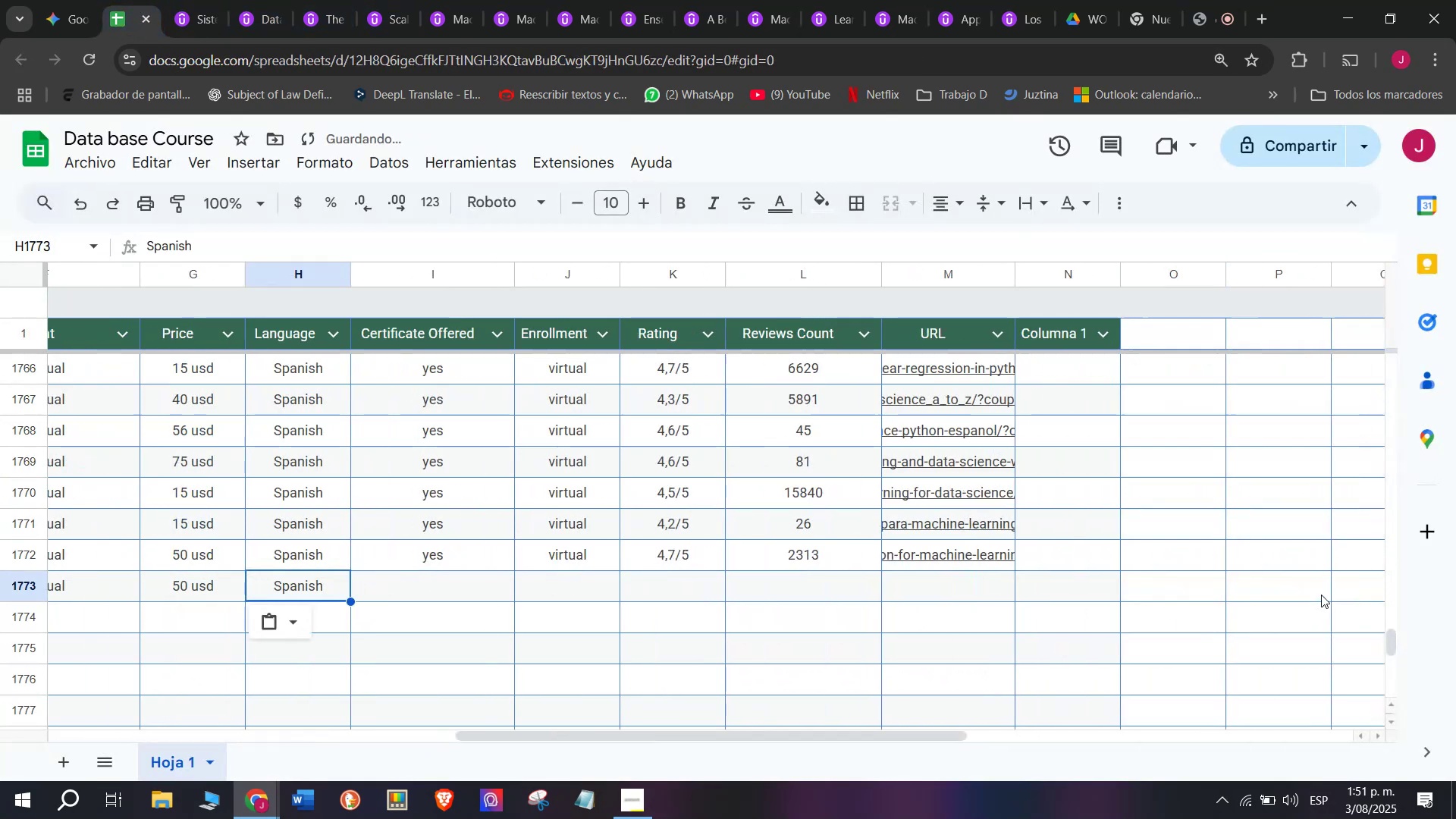 
key(Control+V)
 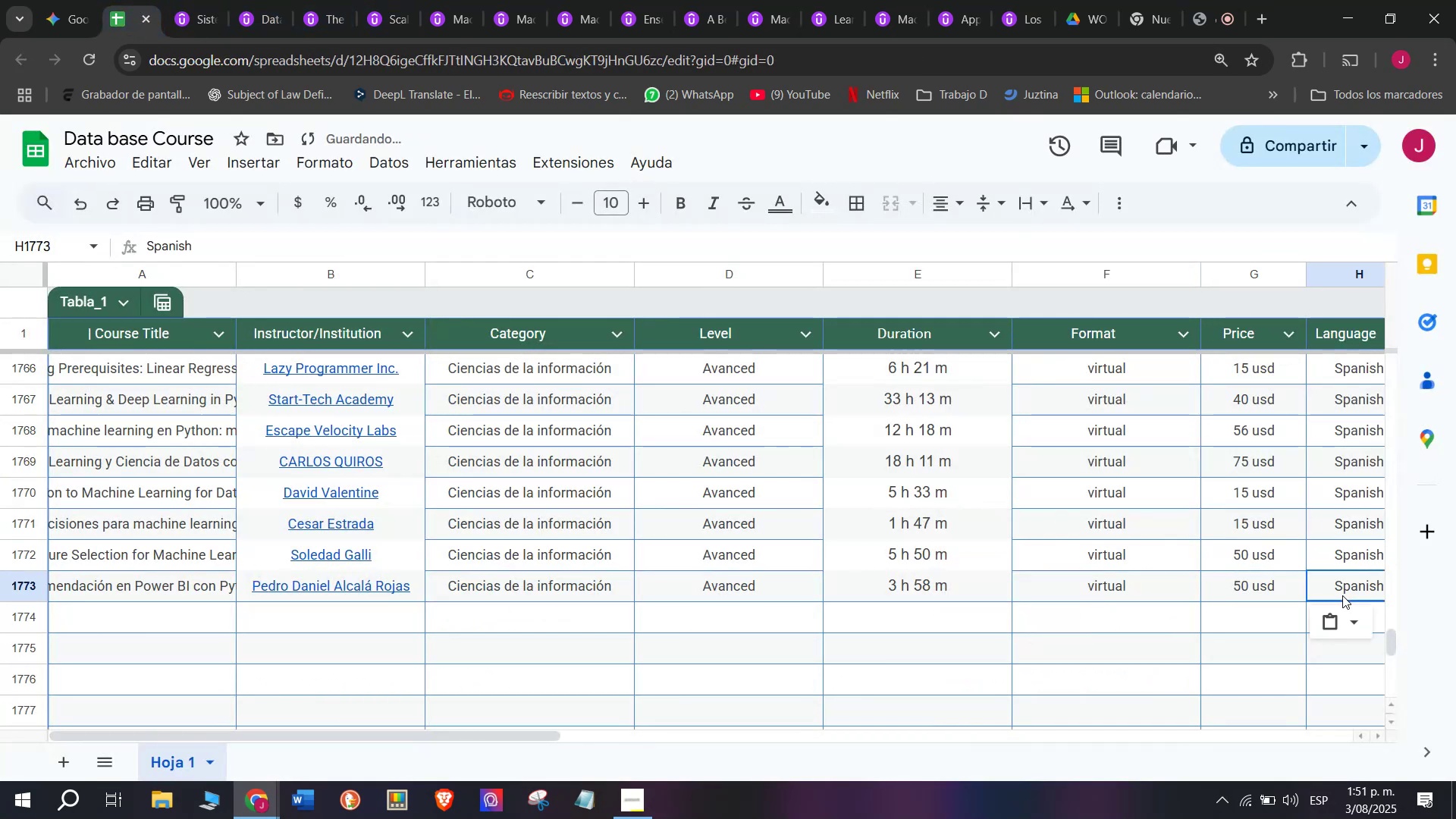 
scroll: coordinate [604, 581], scroll_direction: down, amount: 2.0
 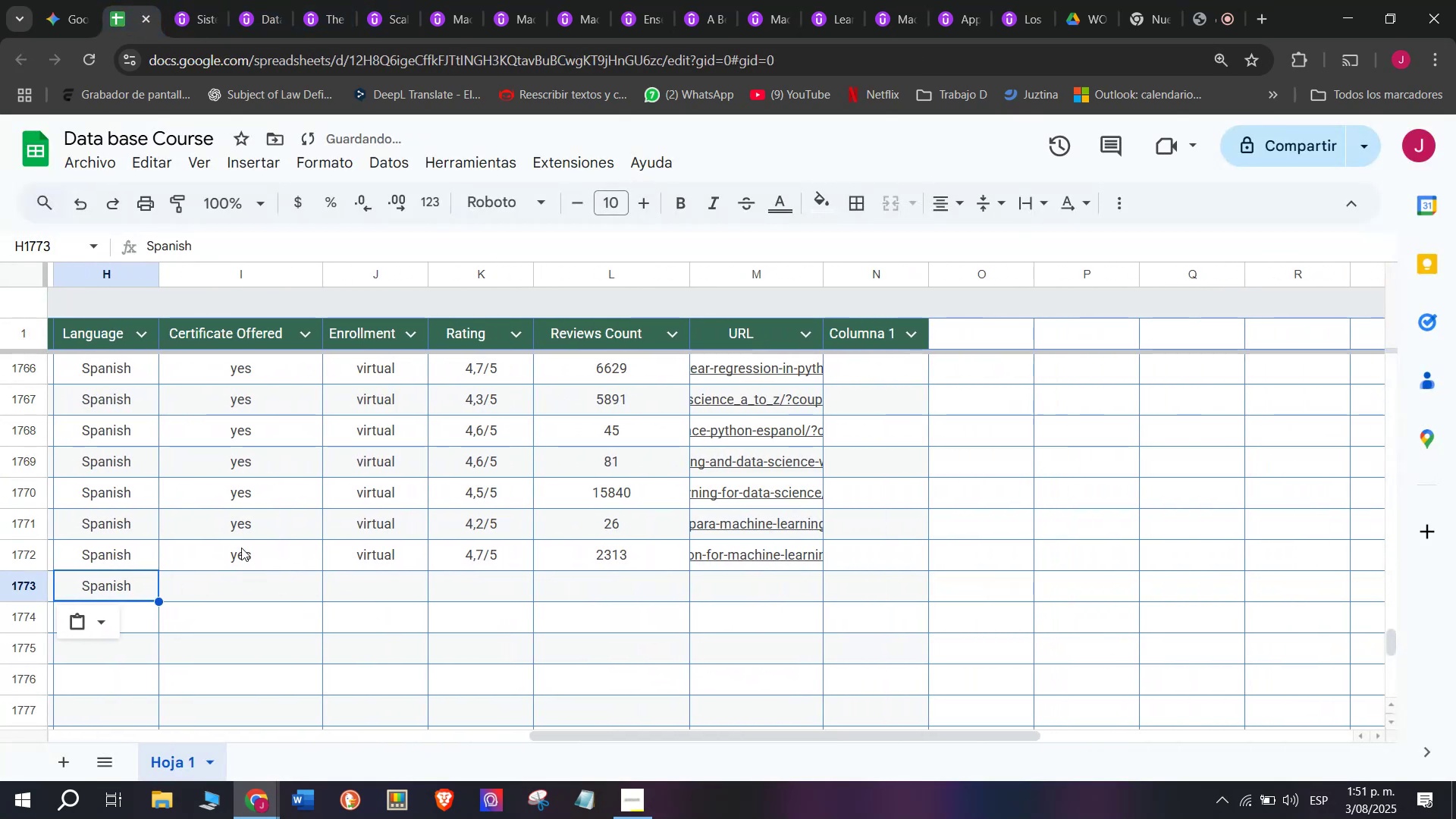 
left_click([241, 541])
 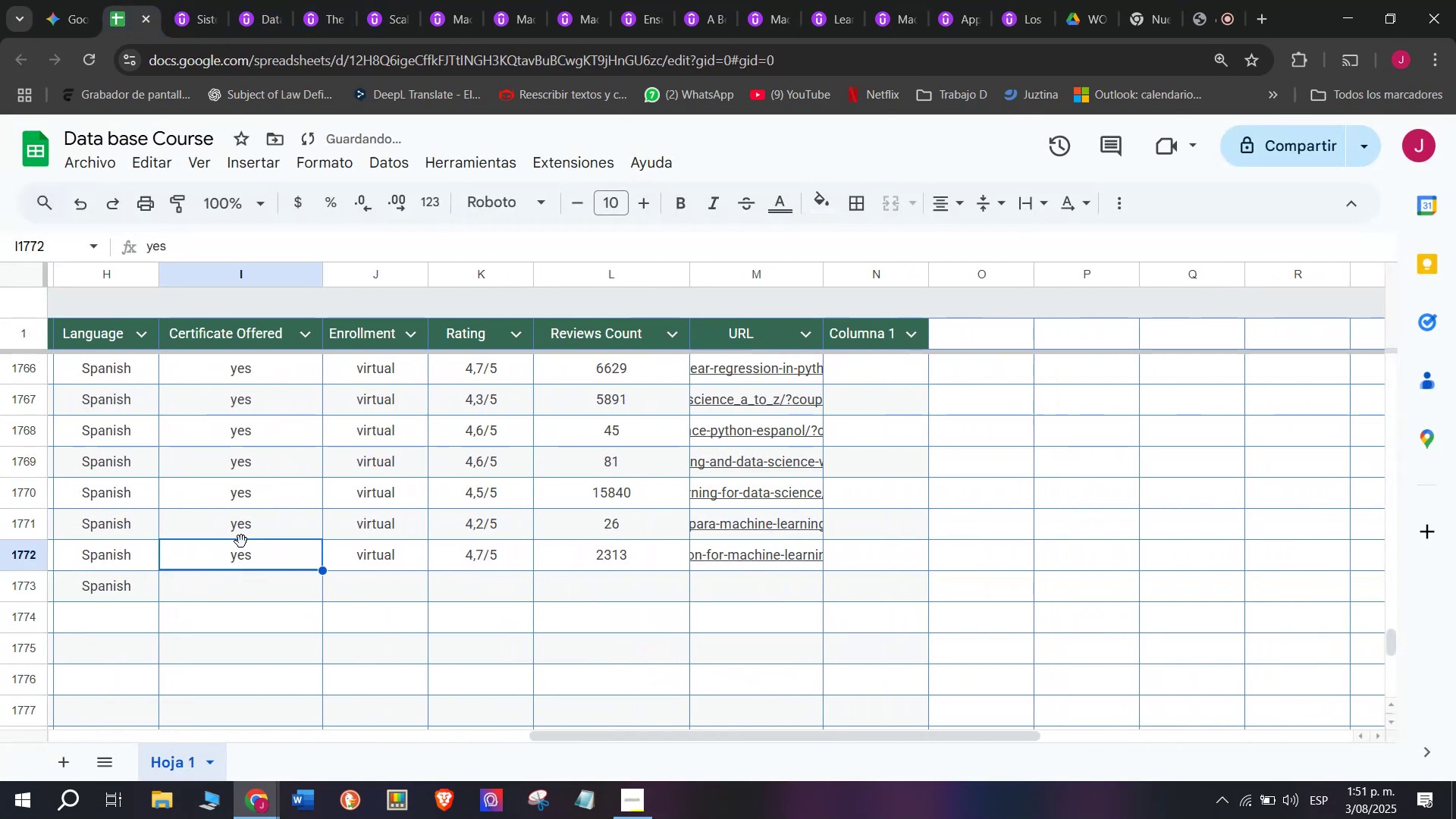 
key(Break)
 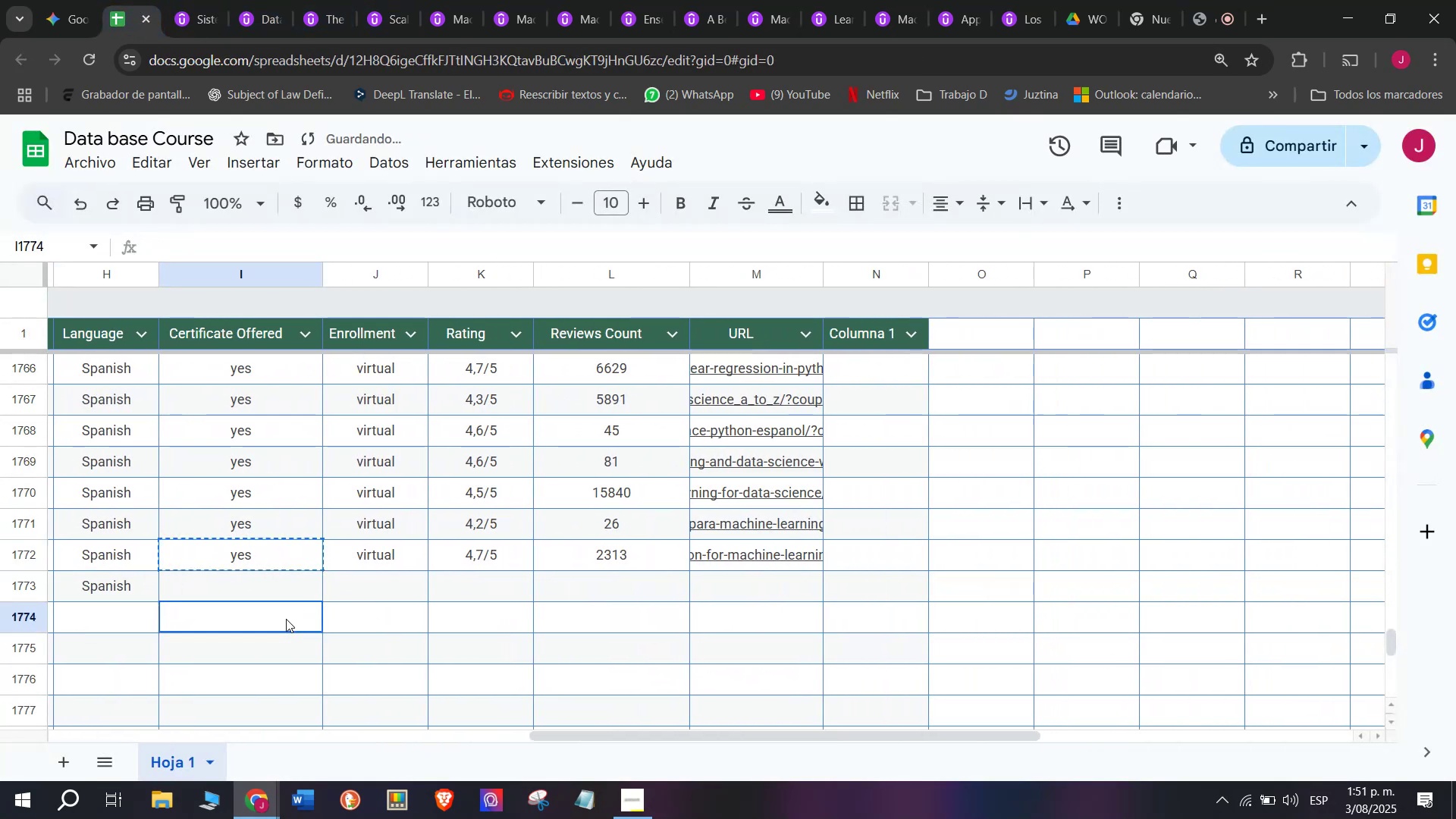 
key(Control+ControlLeft)
 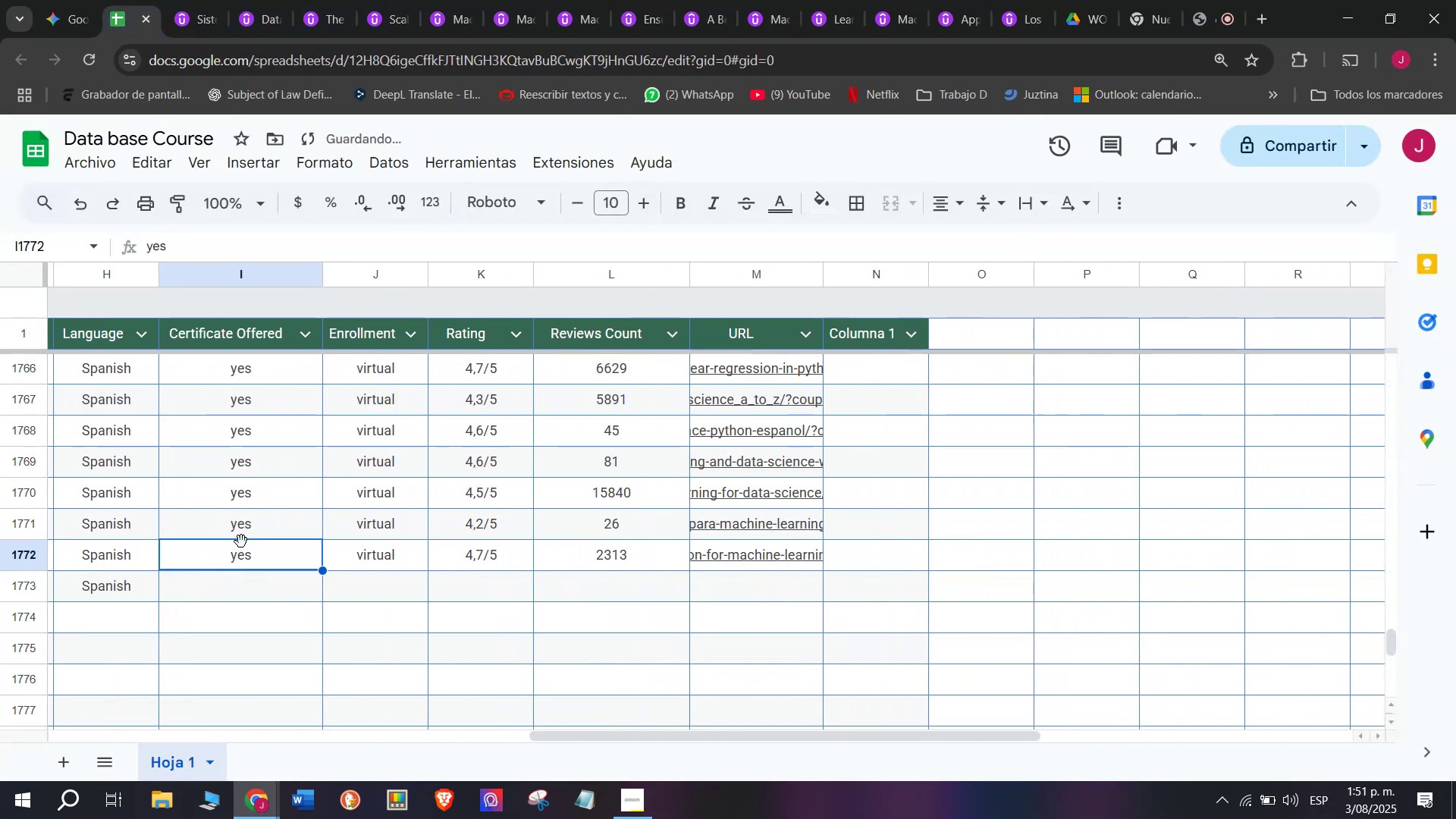 
key(Control+C)
 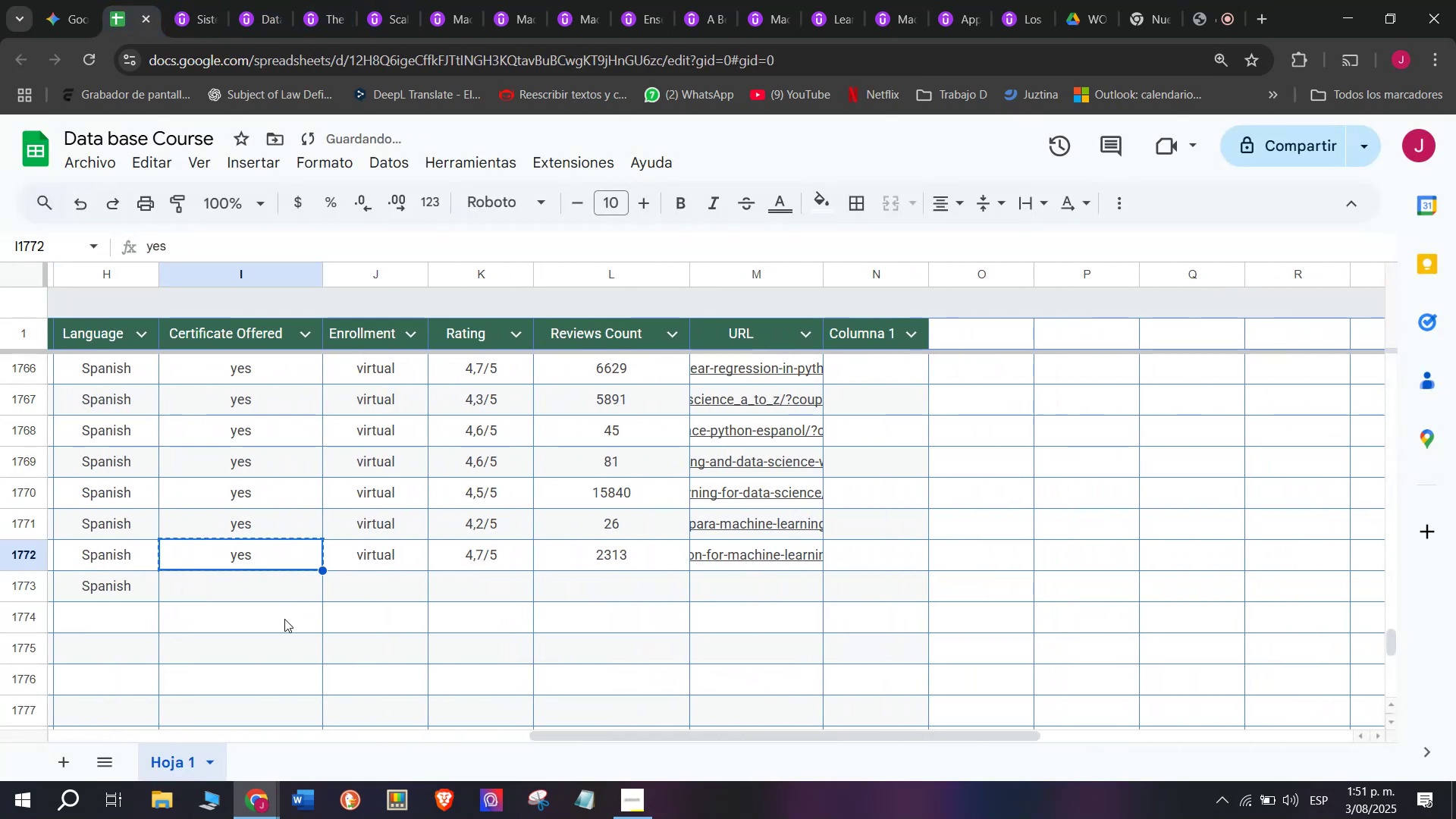 
left_click([286, 619])
 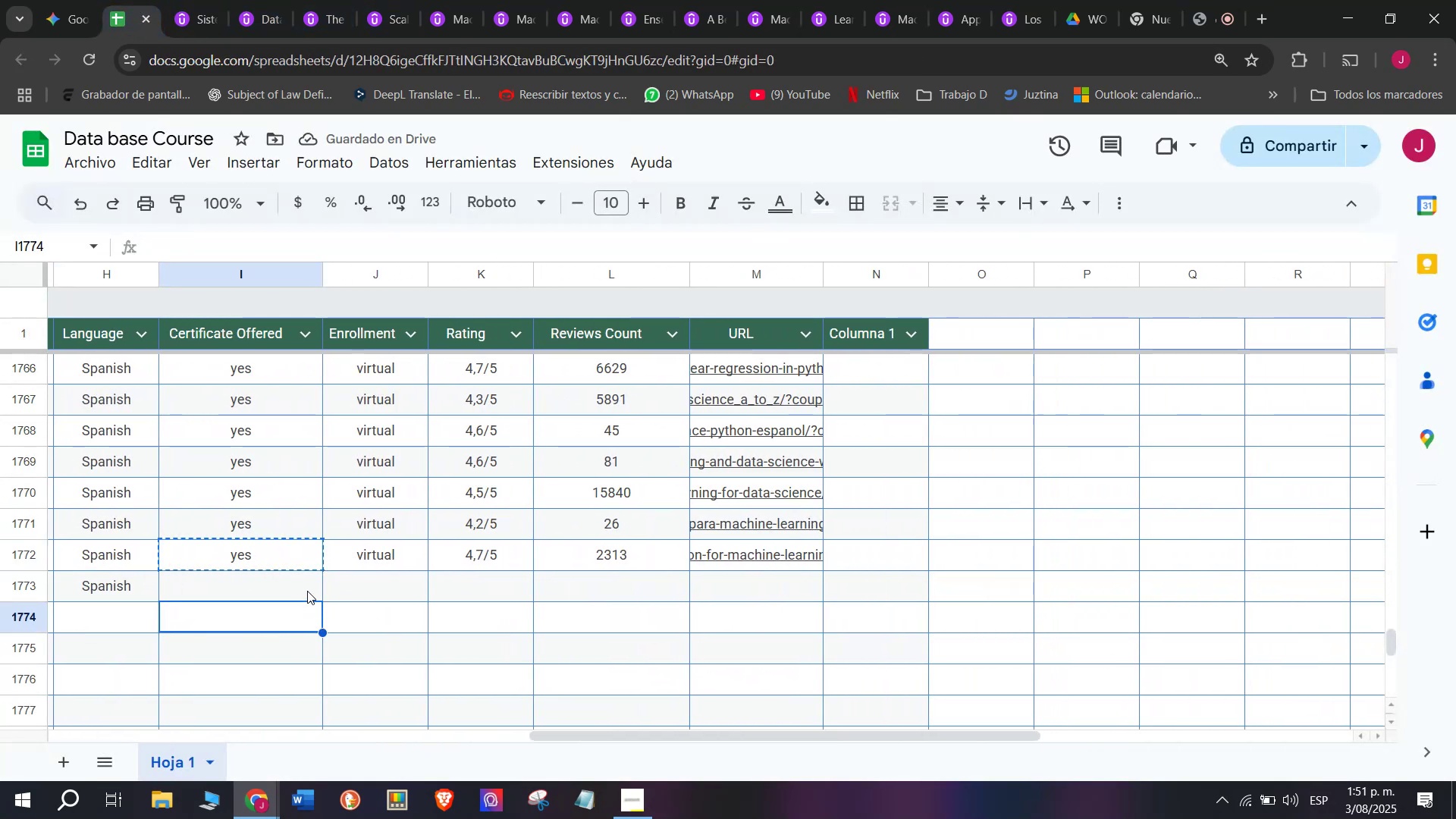 
left_click([307, 591])
 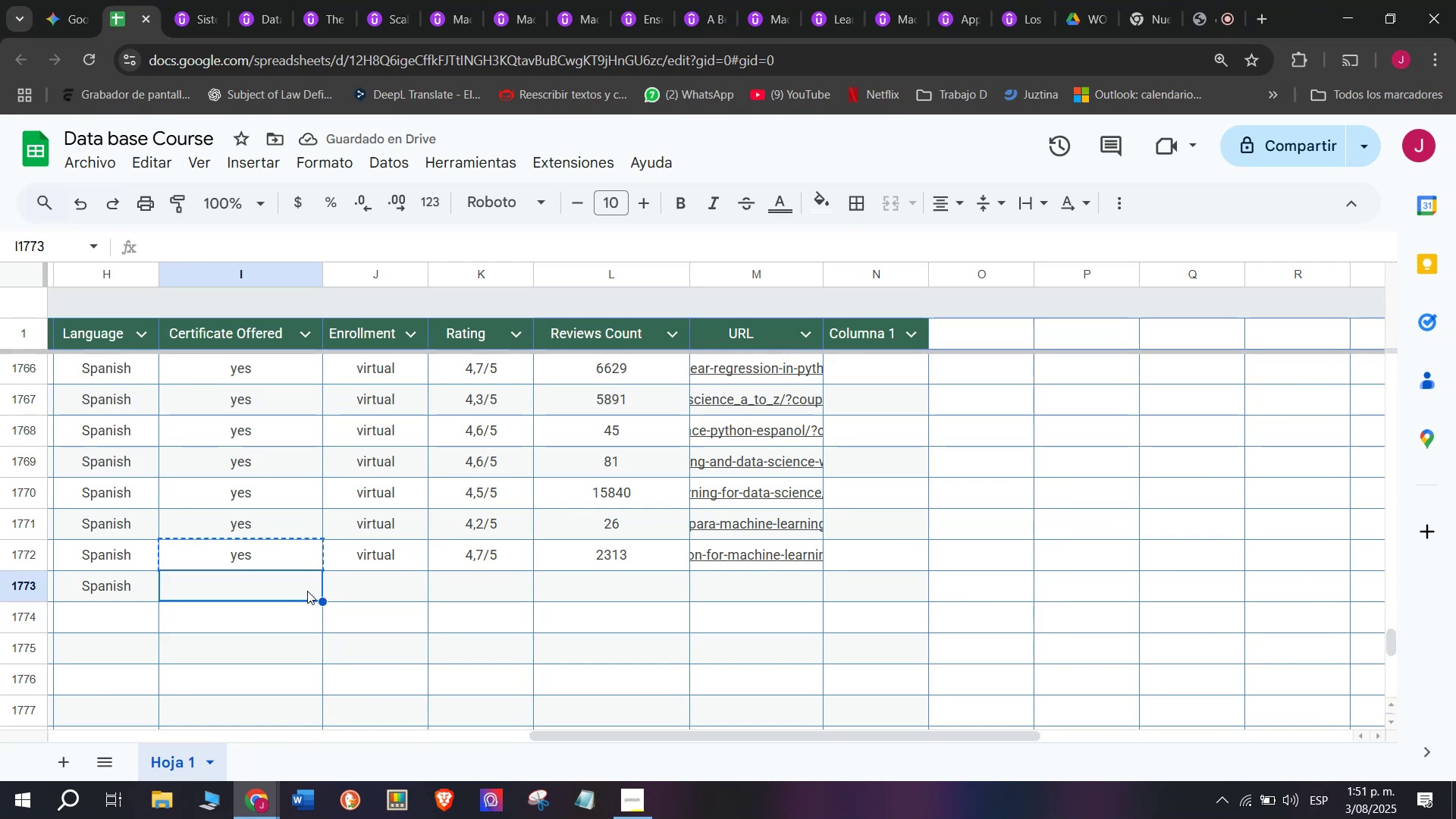 
key(Z)
 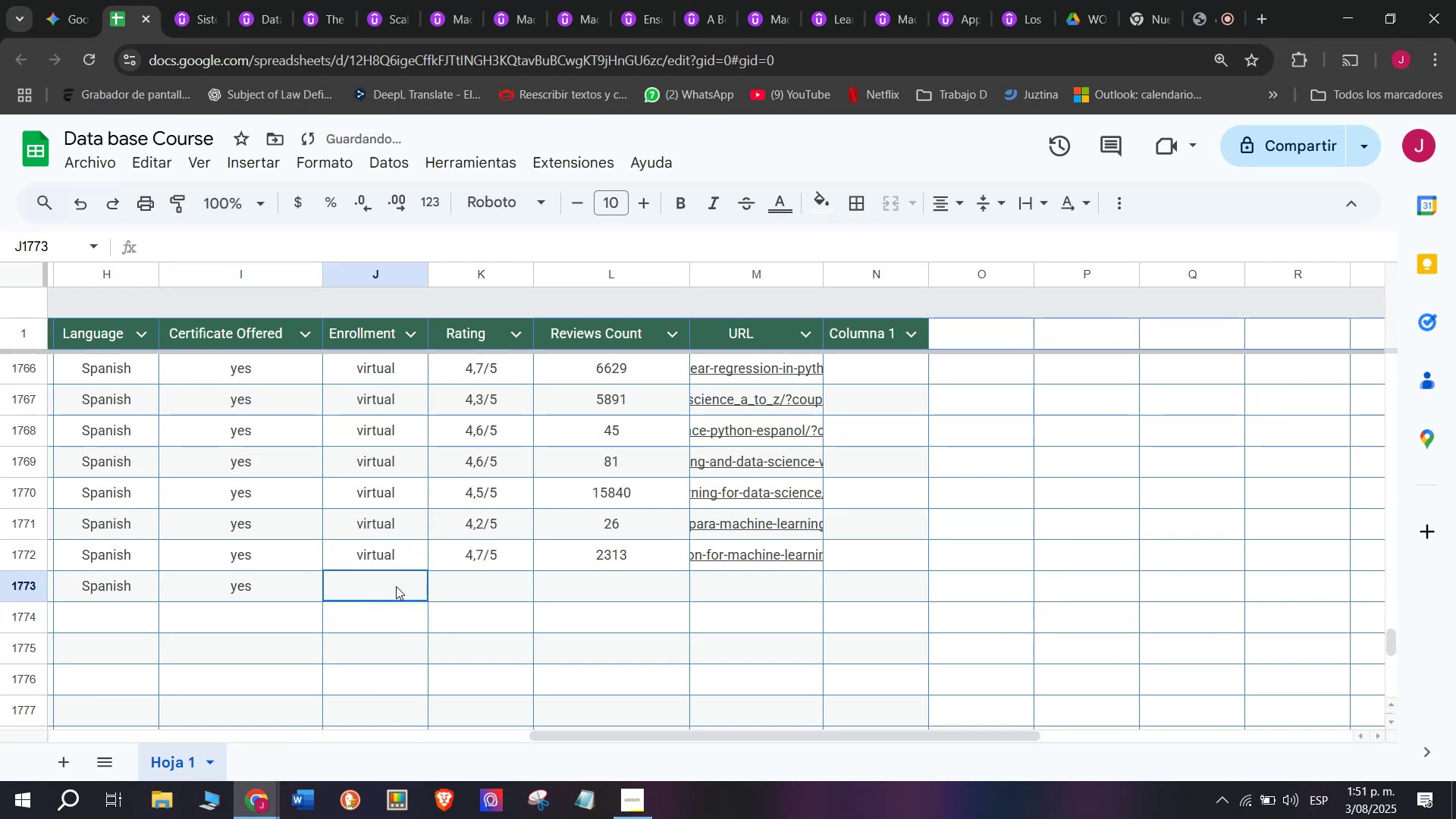 
key(Control+ControlLeft)
 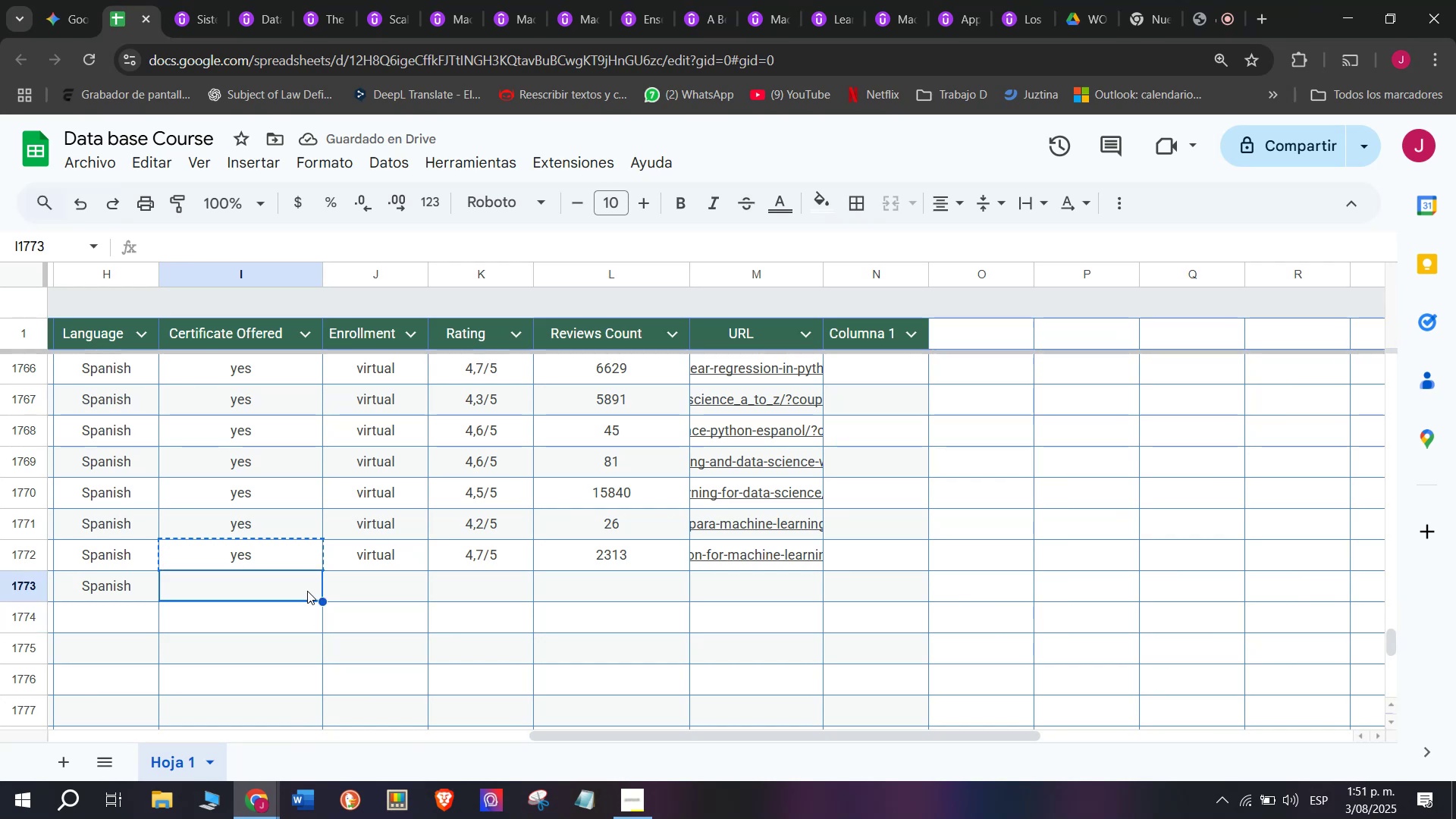 
key(Control+V)
 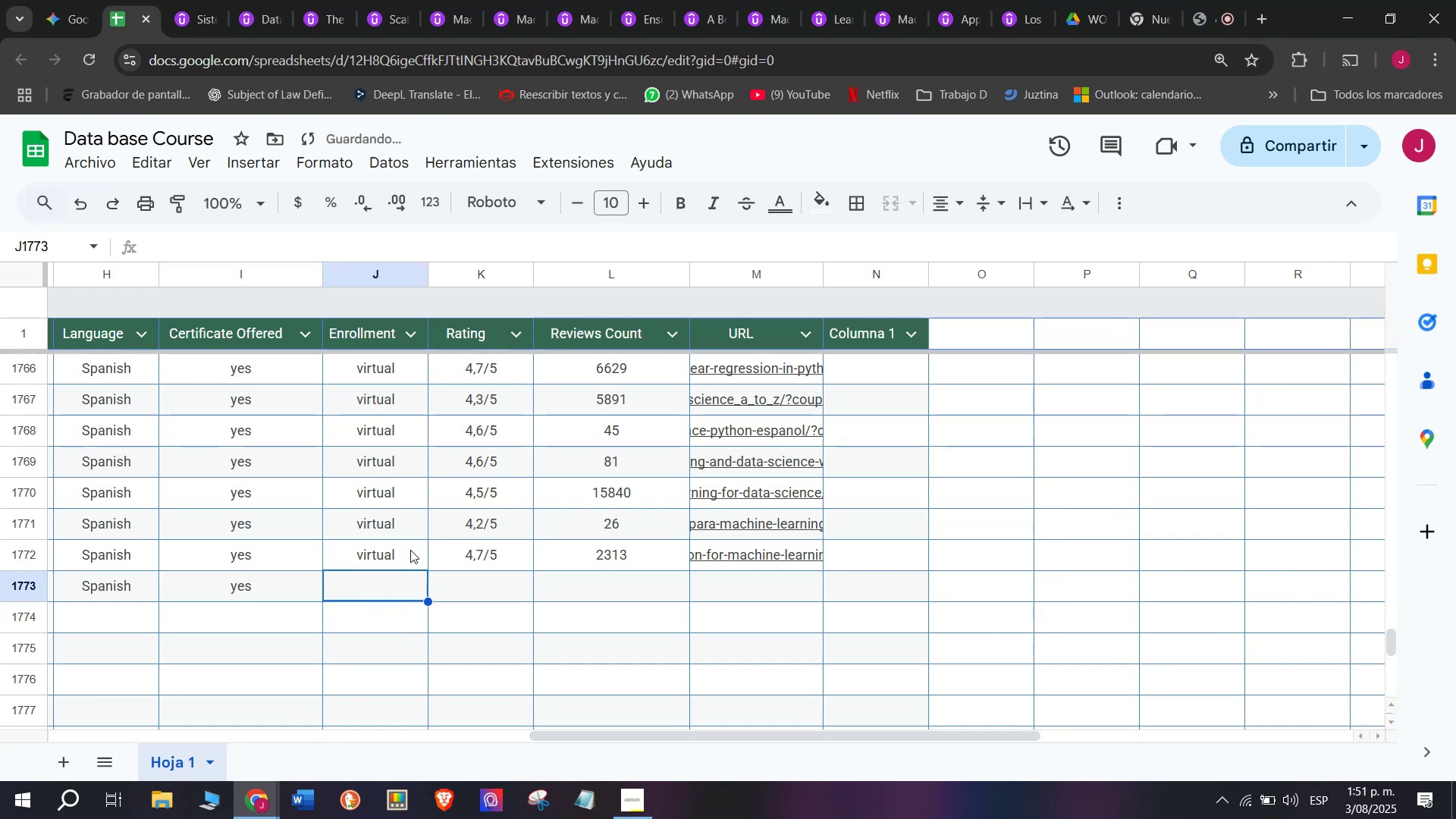 
key(Break)
 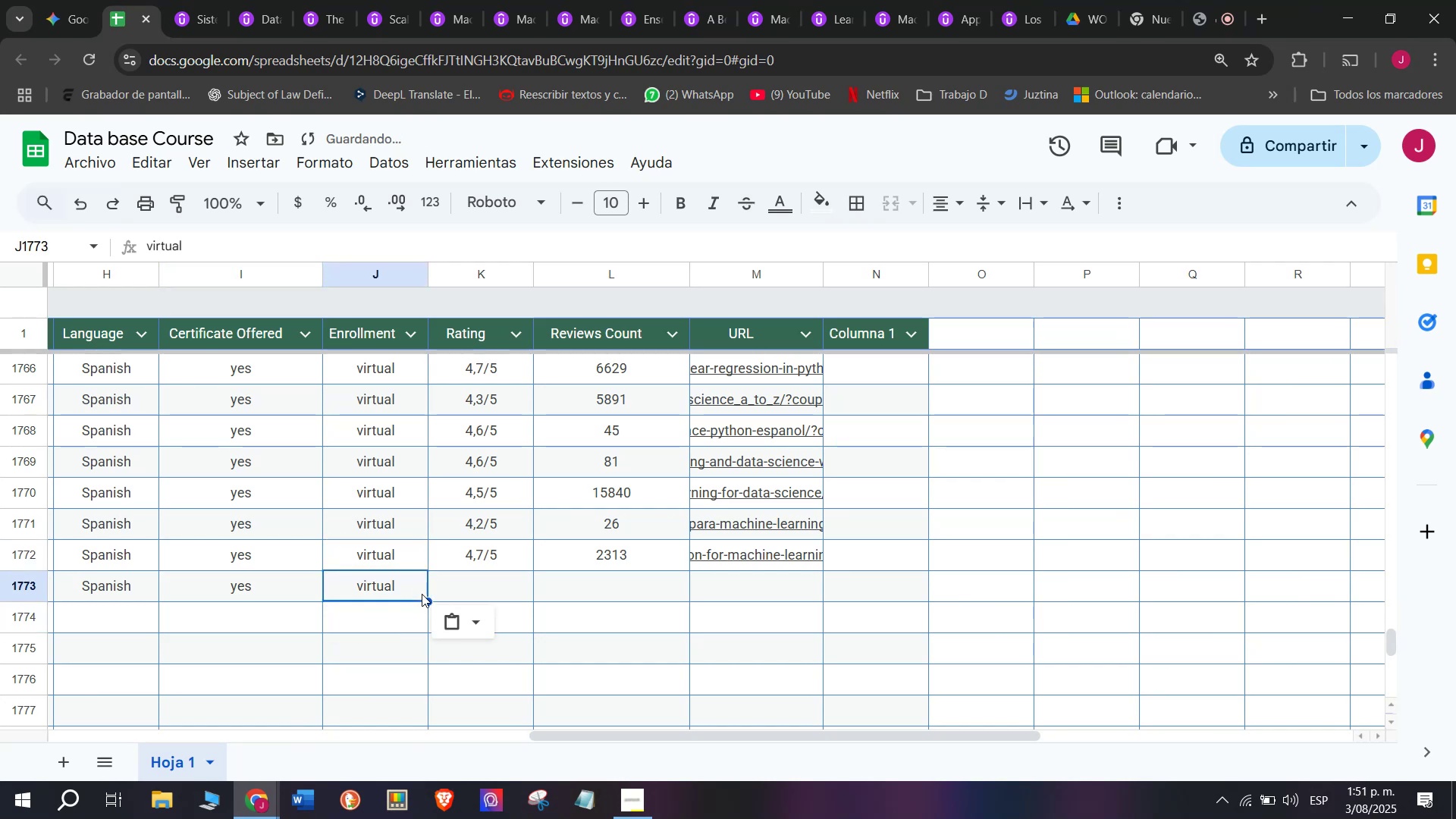 
double_click([410, 548])
 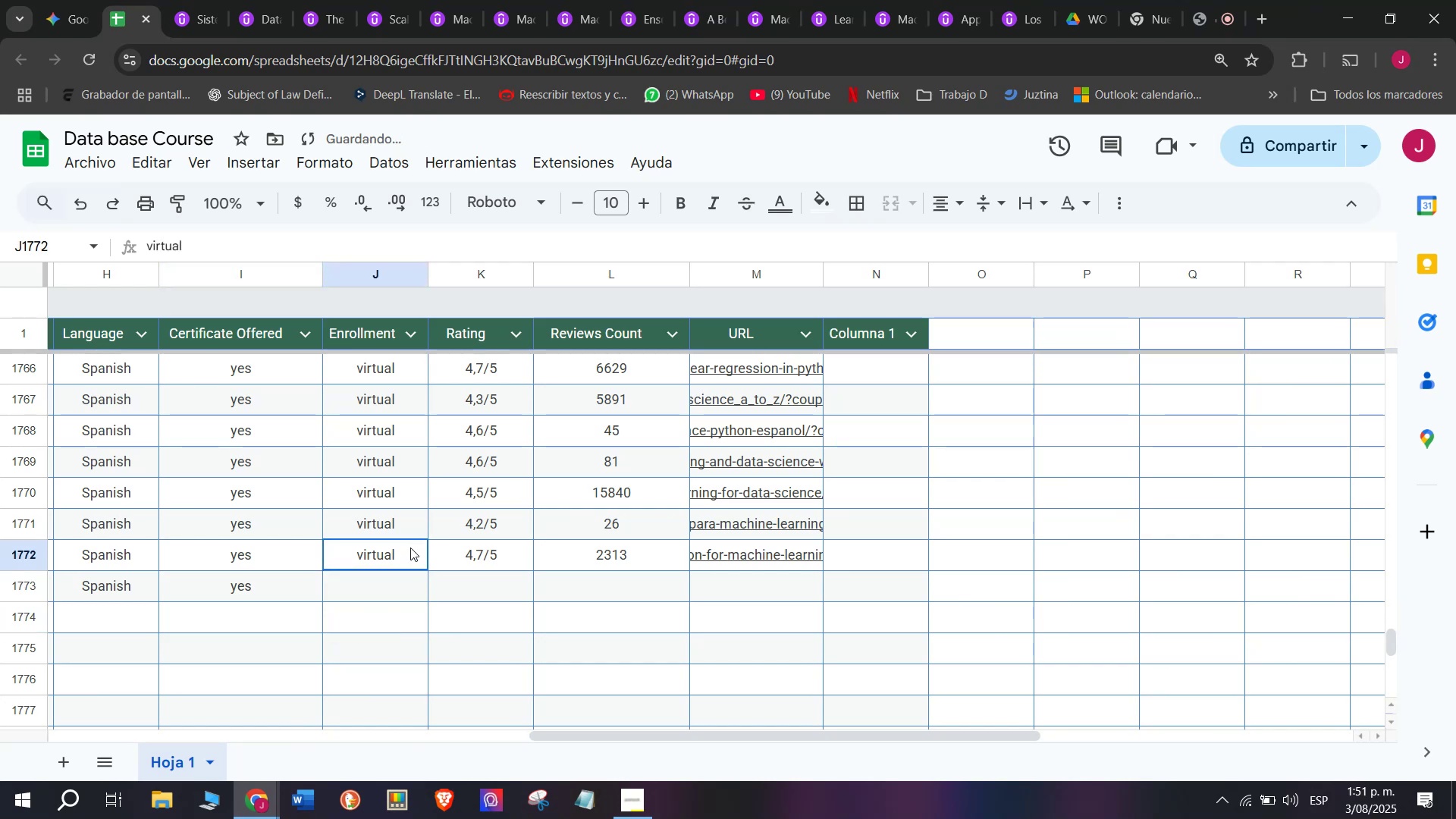 
key(Control+ControlLeft)
 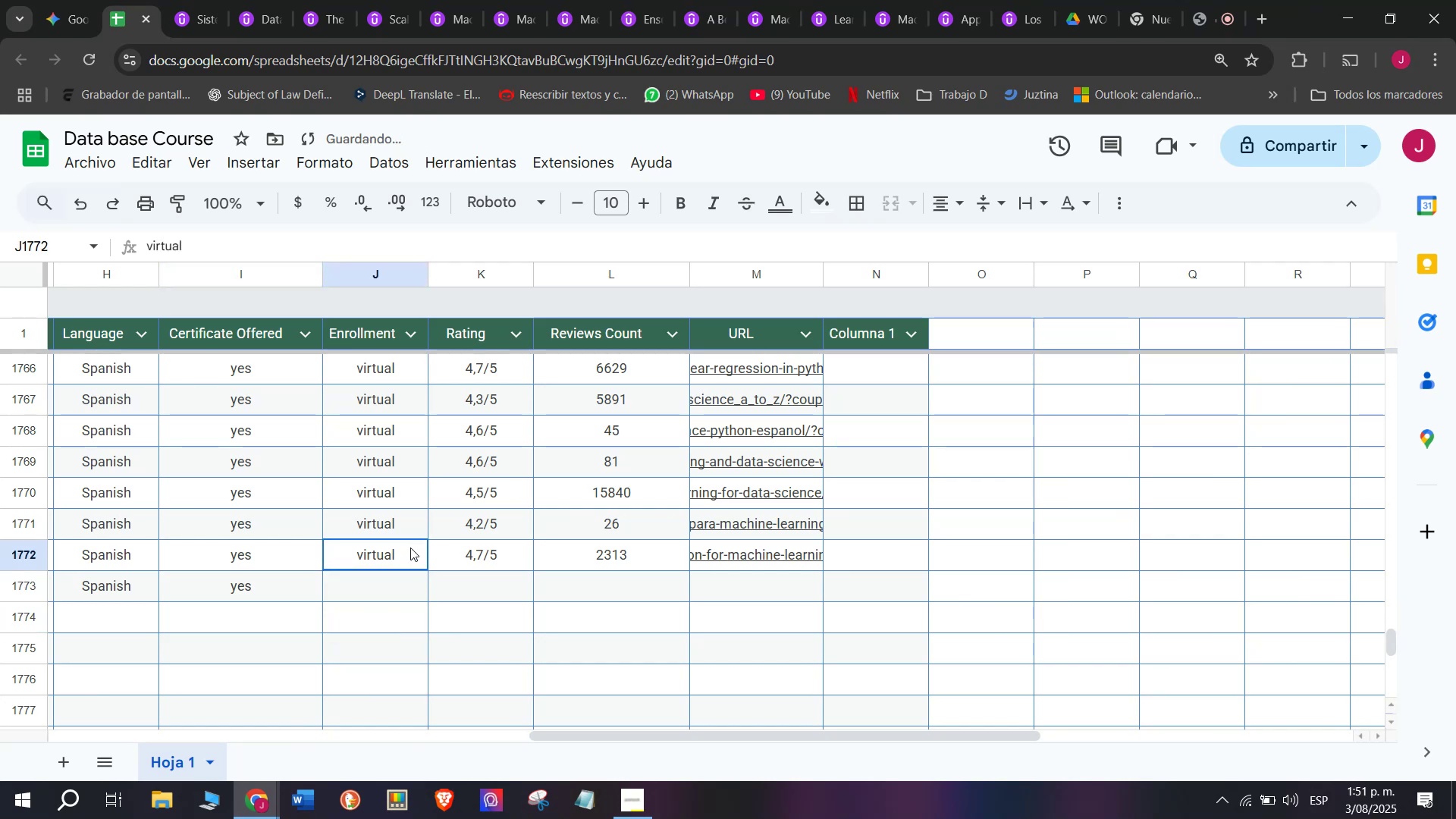 
key(Control+C)
 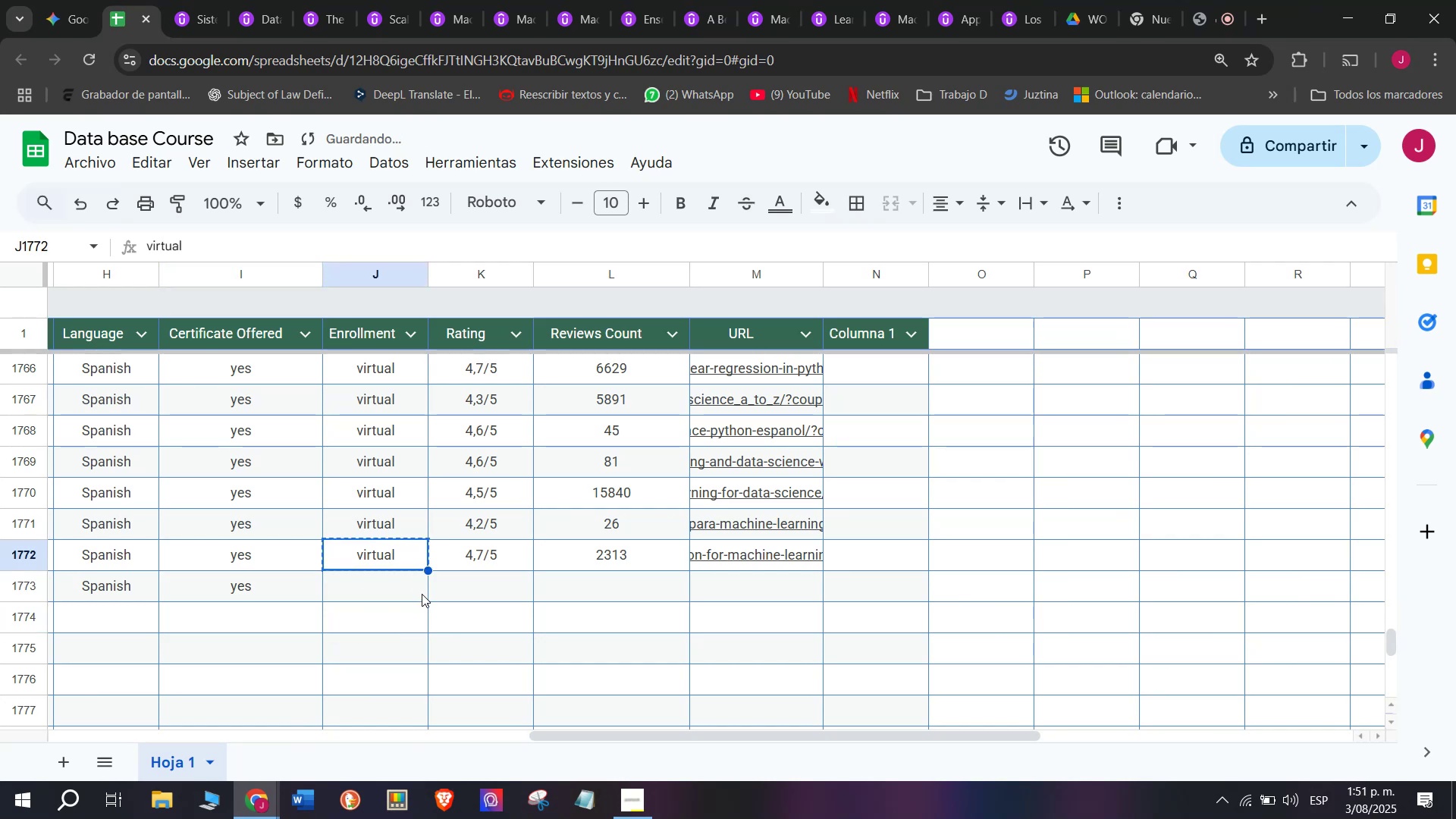 
triple_click([422, 594])
 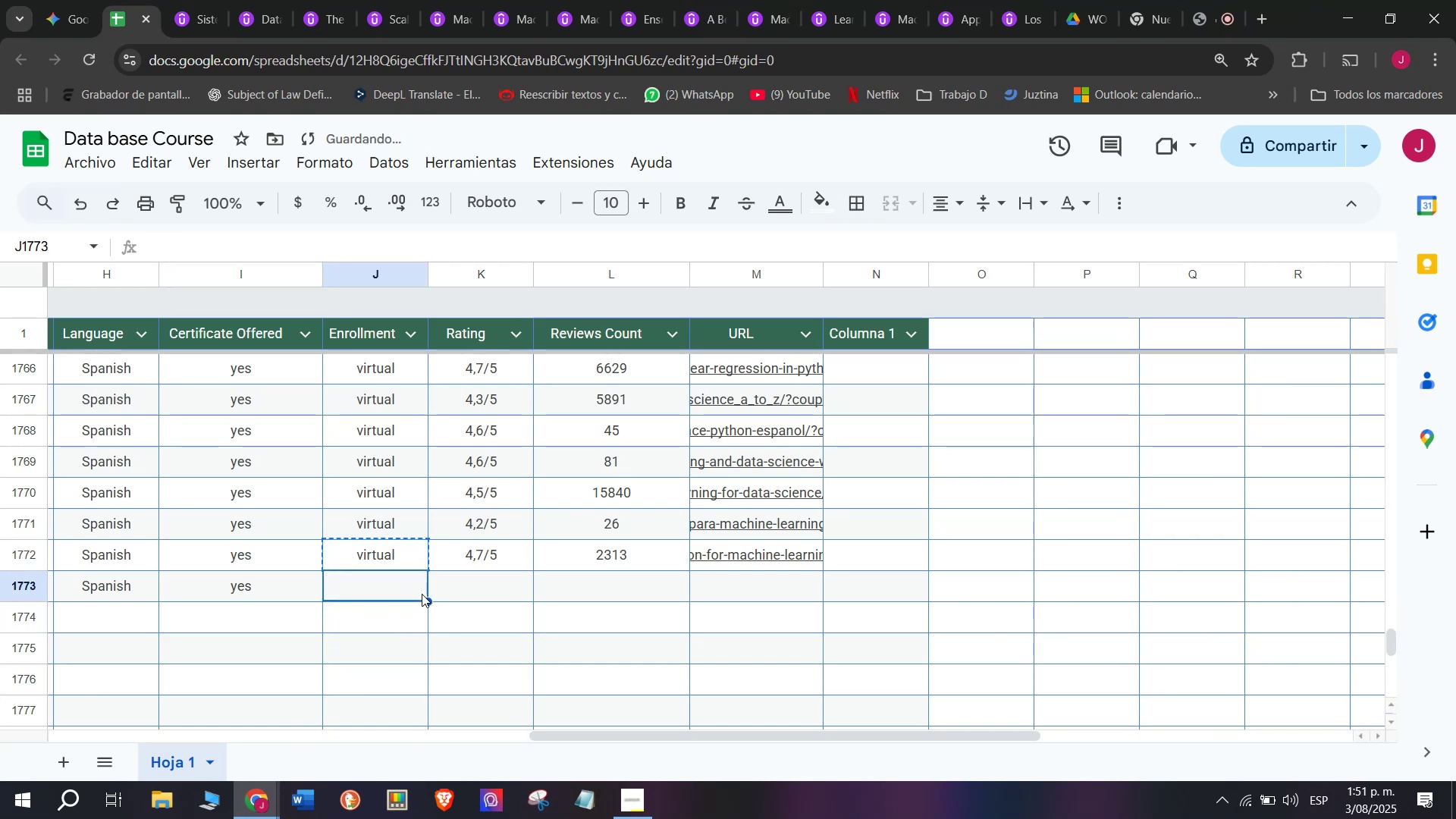 
key(Z)
 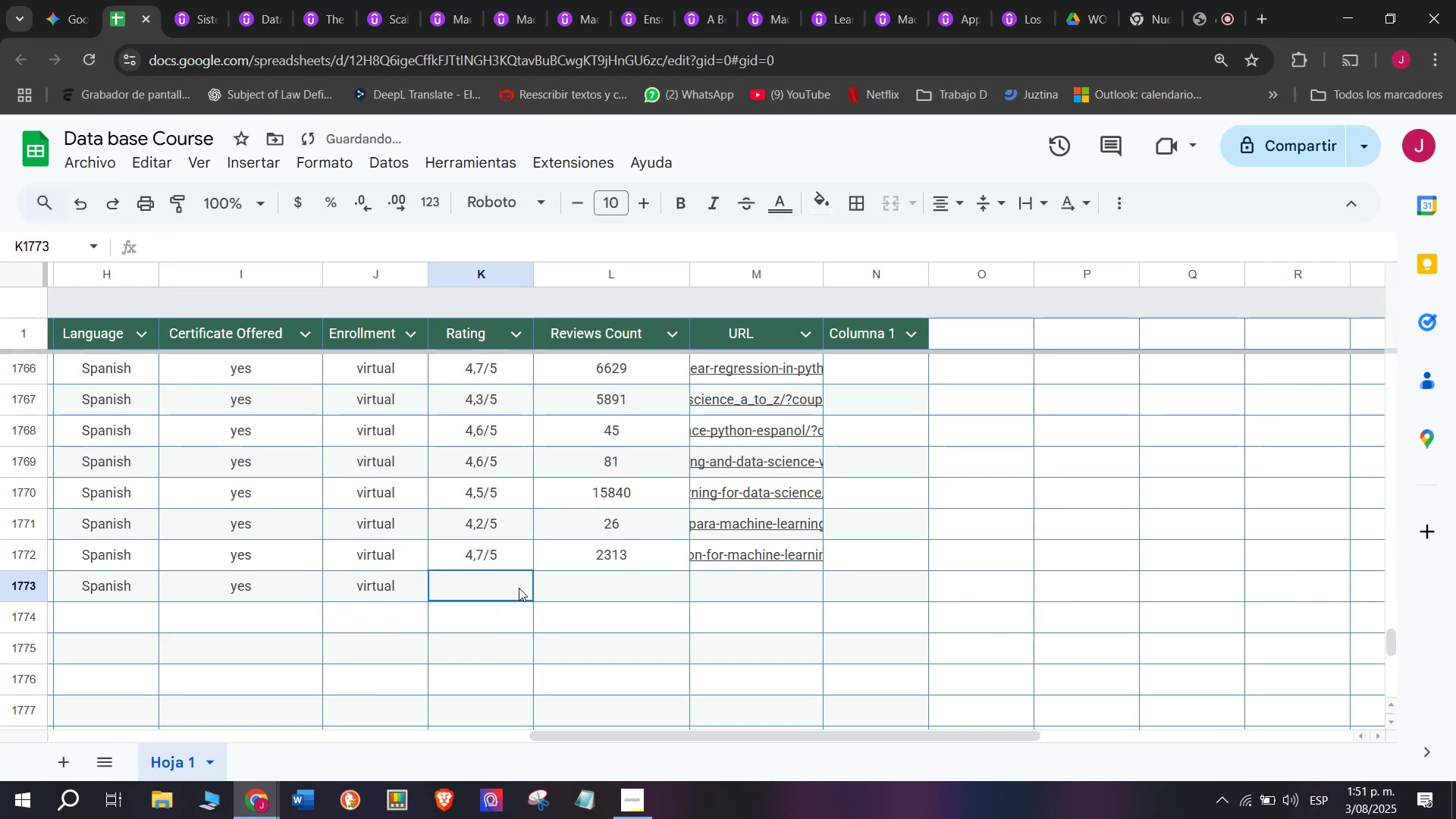 
key(Control+ControlLeft)
 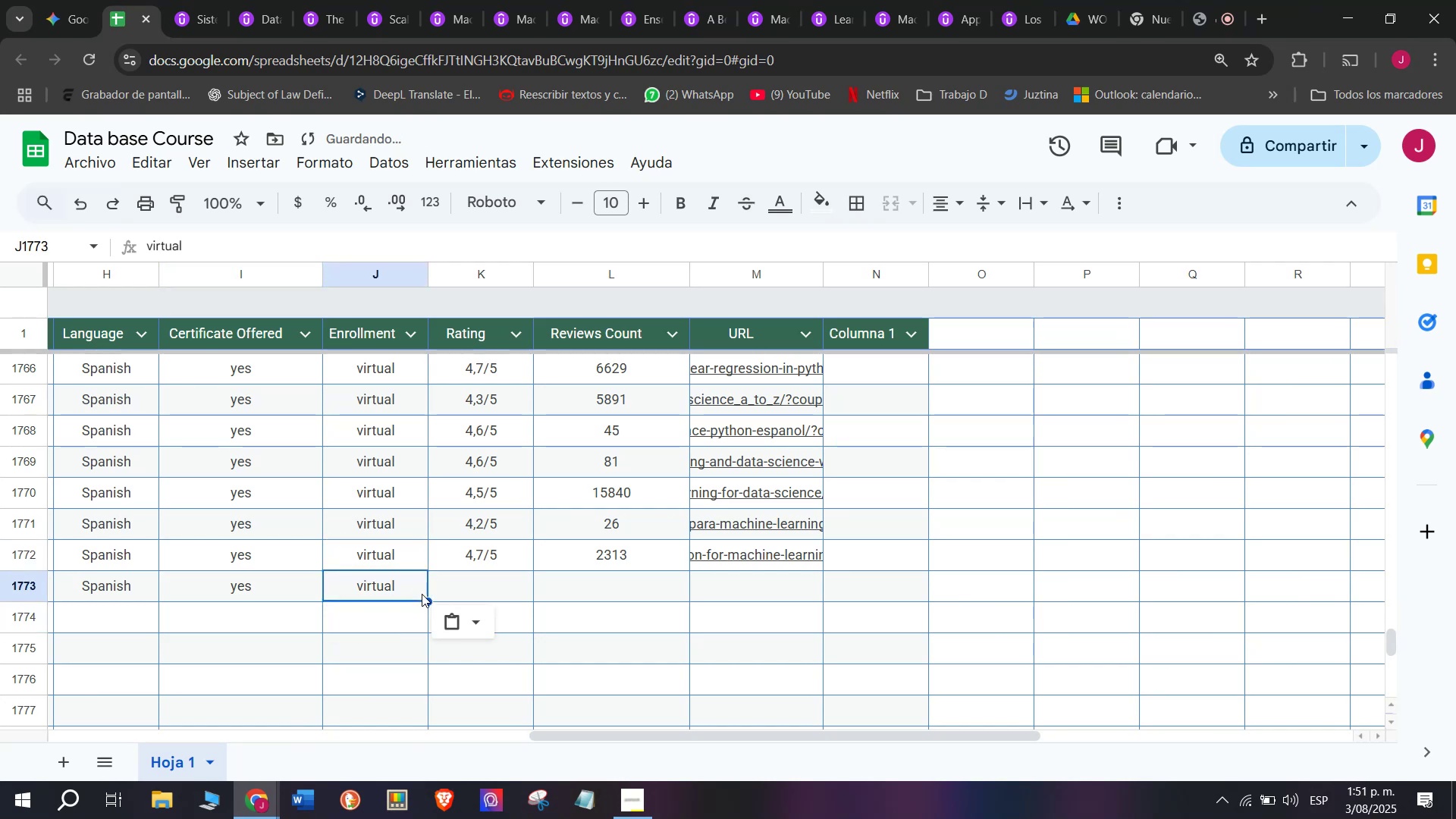 
key(Control+V)
 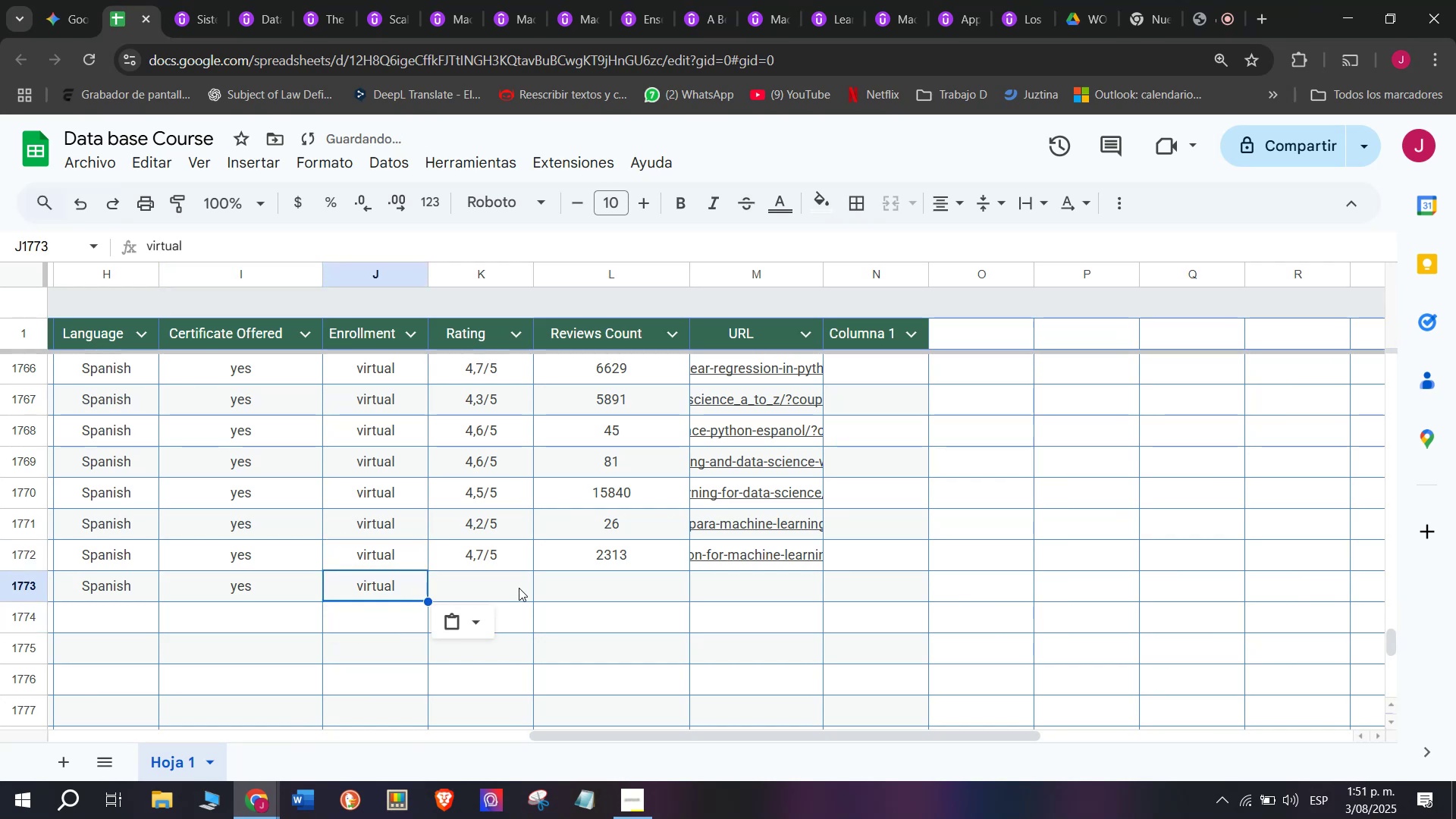 
triple_click([519, 588])
 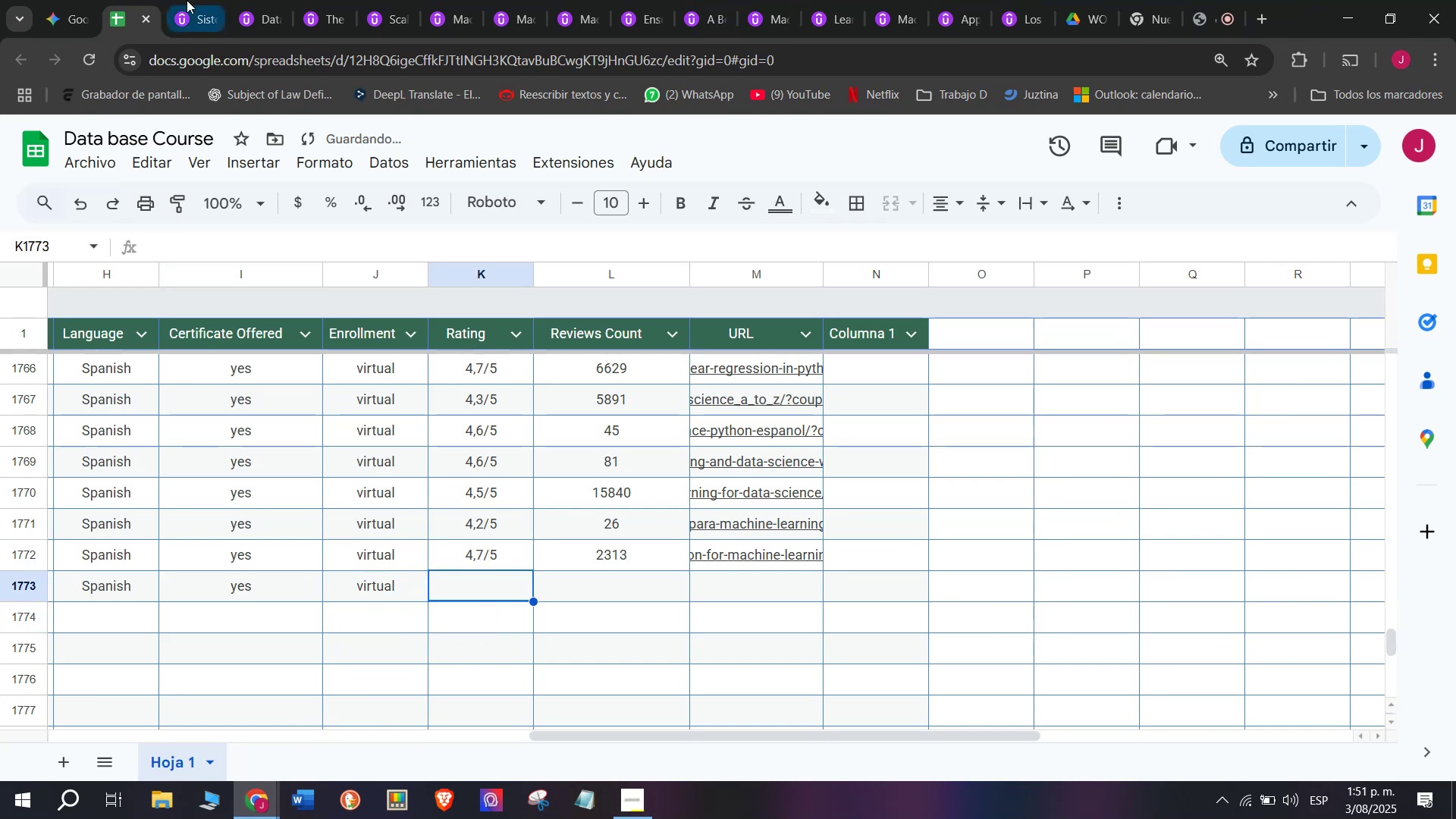 
left_click([187, 0])
 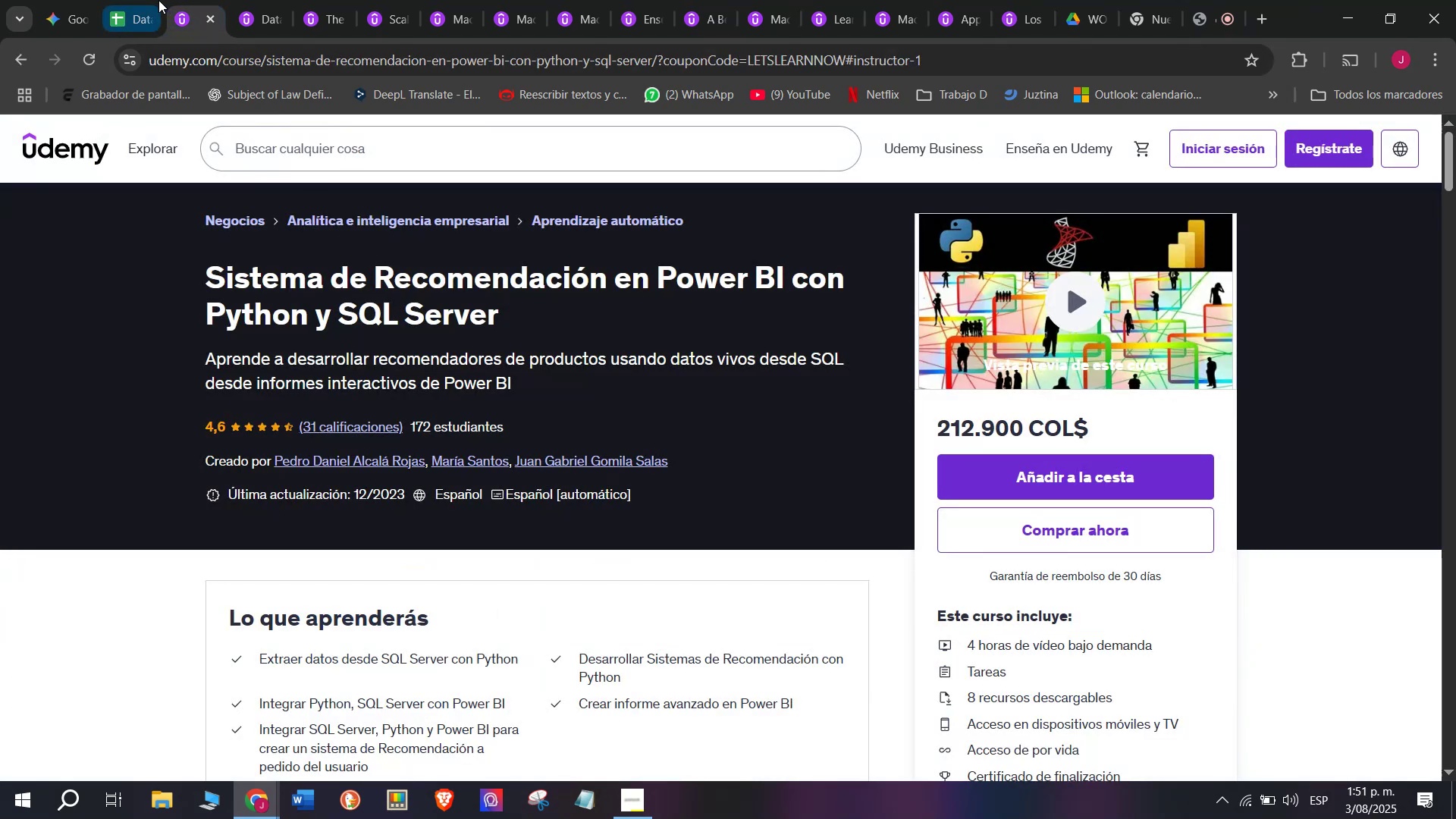 
left_click([149, 0])
 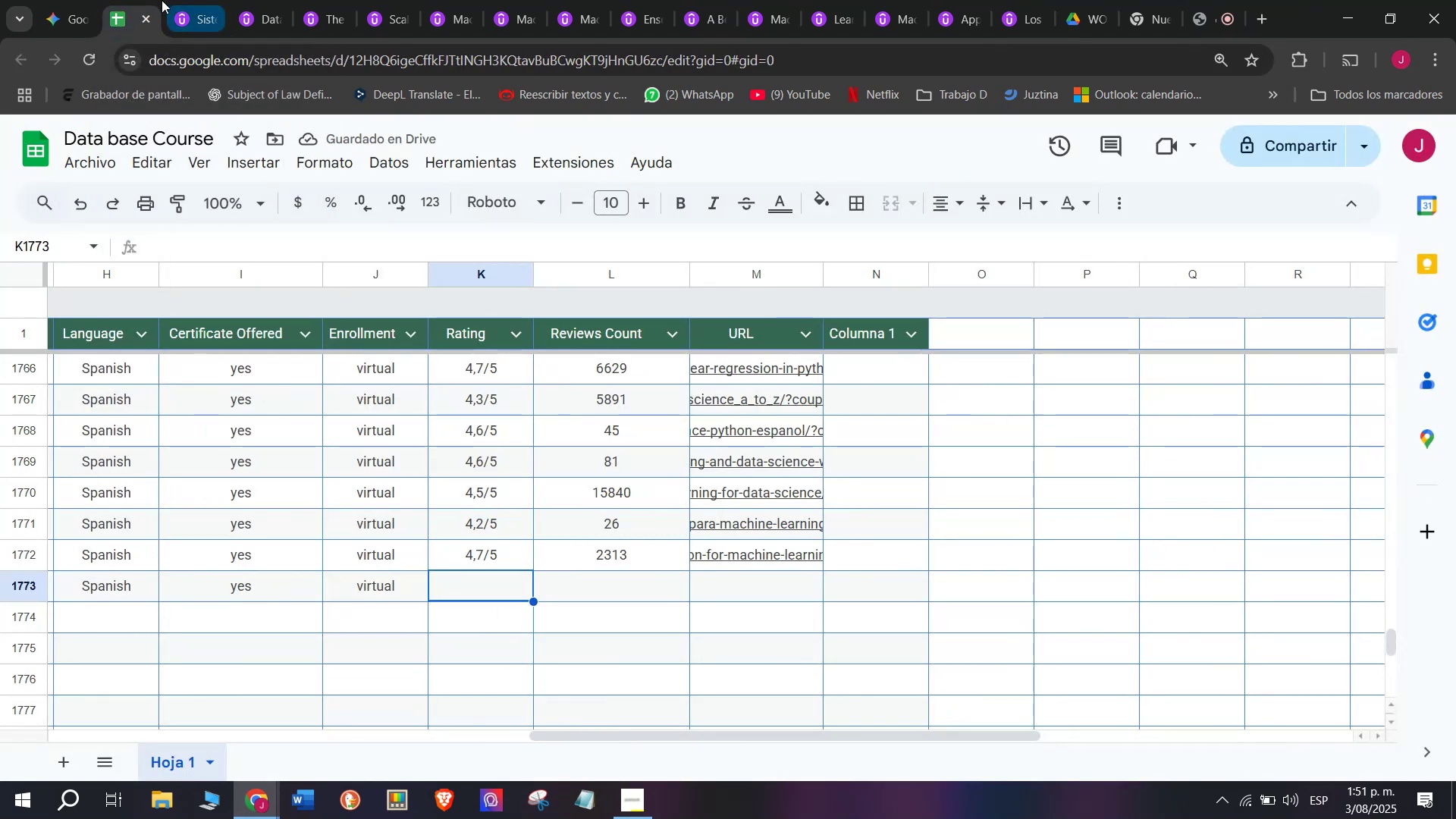 
left_click([177, 0])
 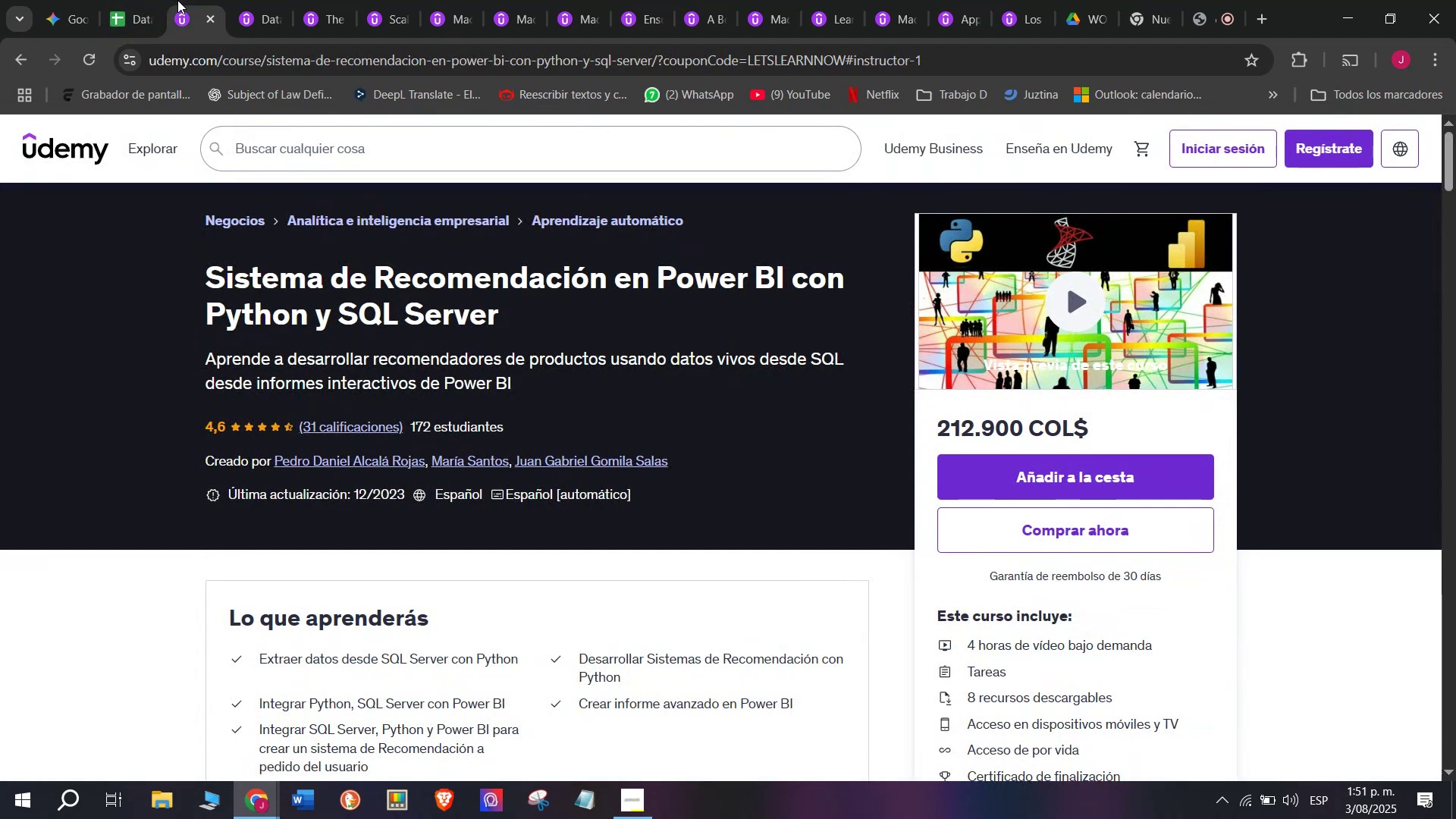 
wait(8.82)
 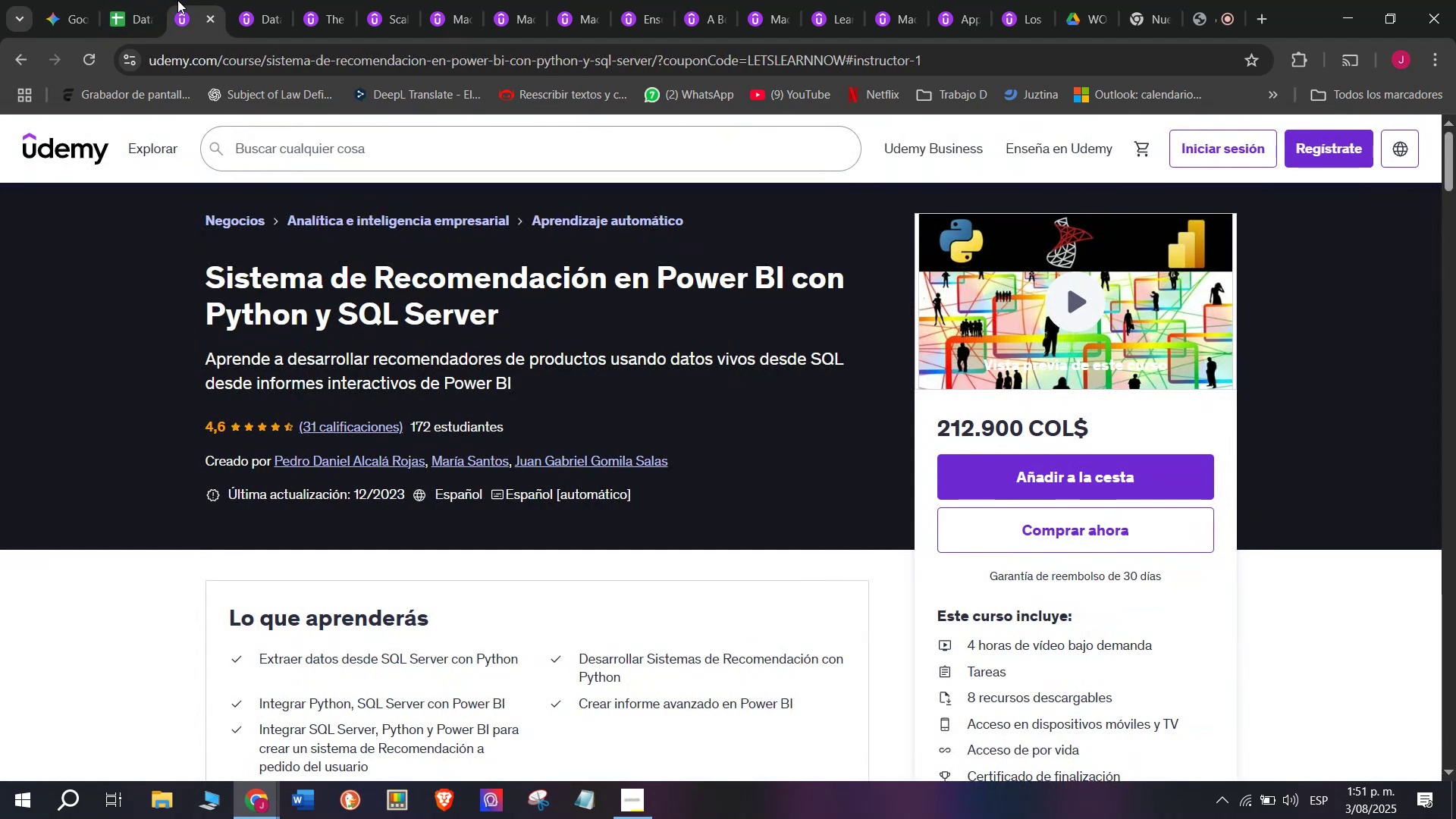 
left_click([121, 0])
 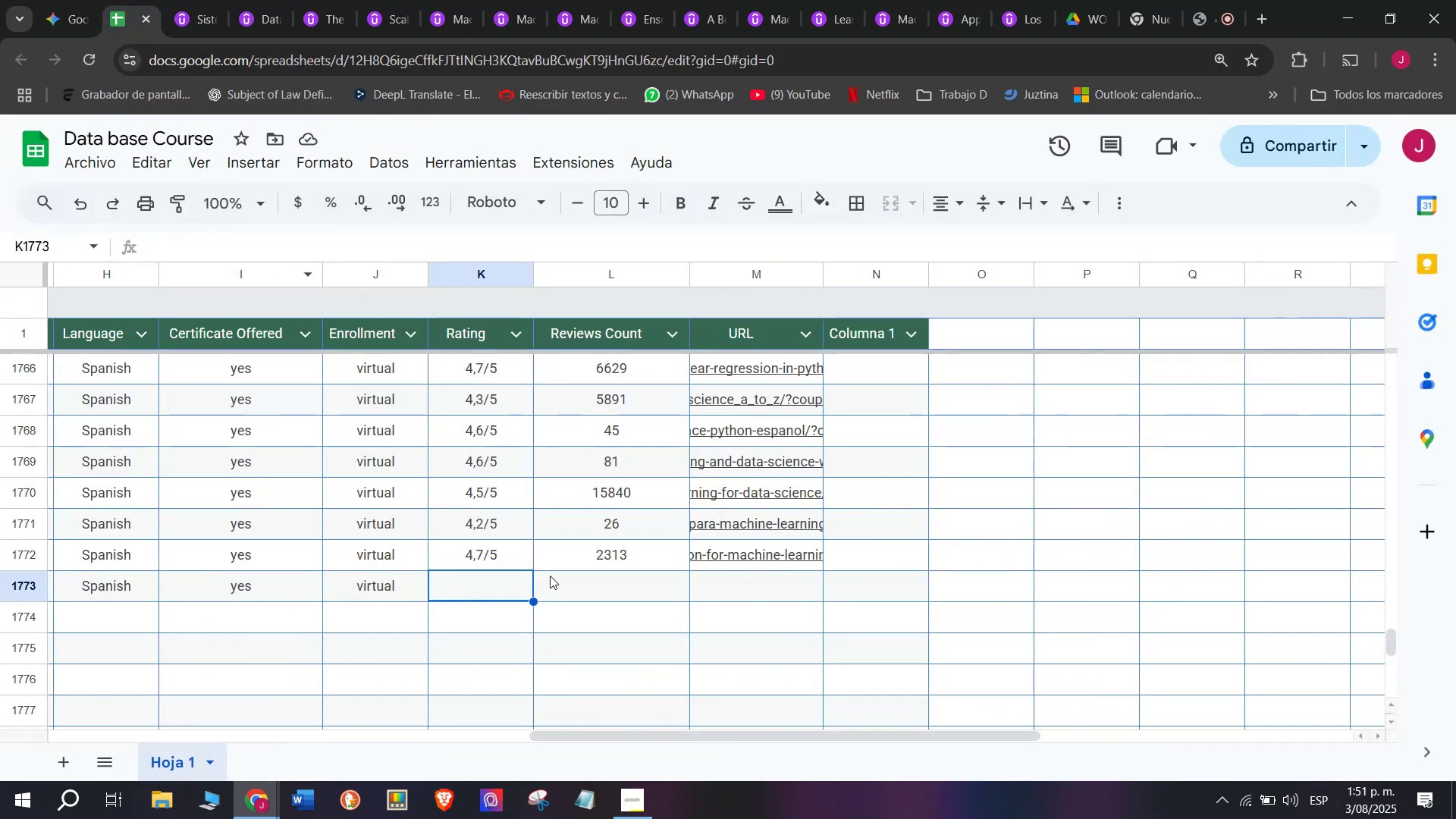 
left_click([177, 0])
 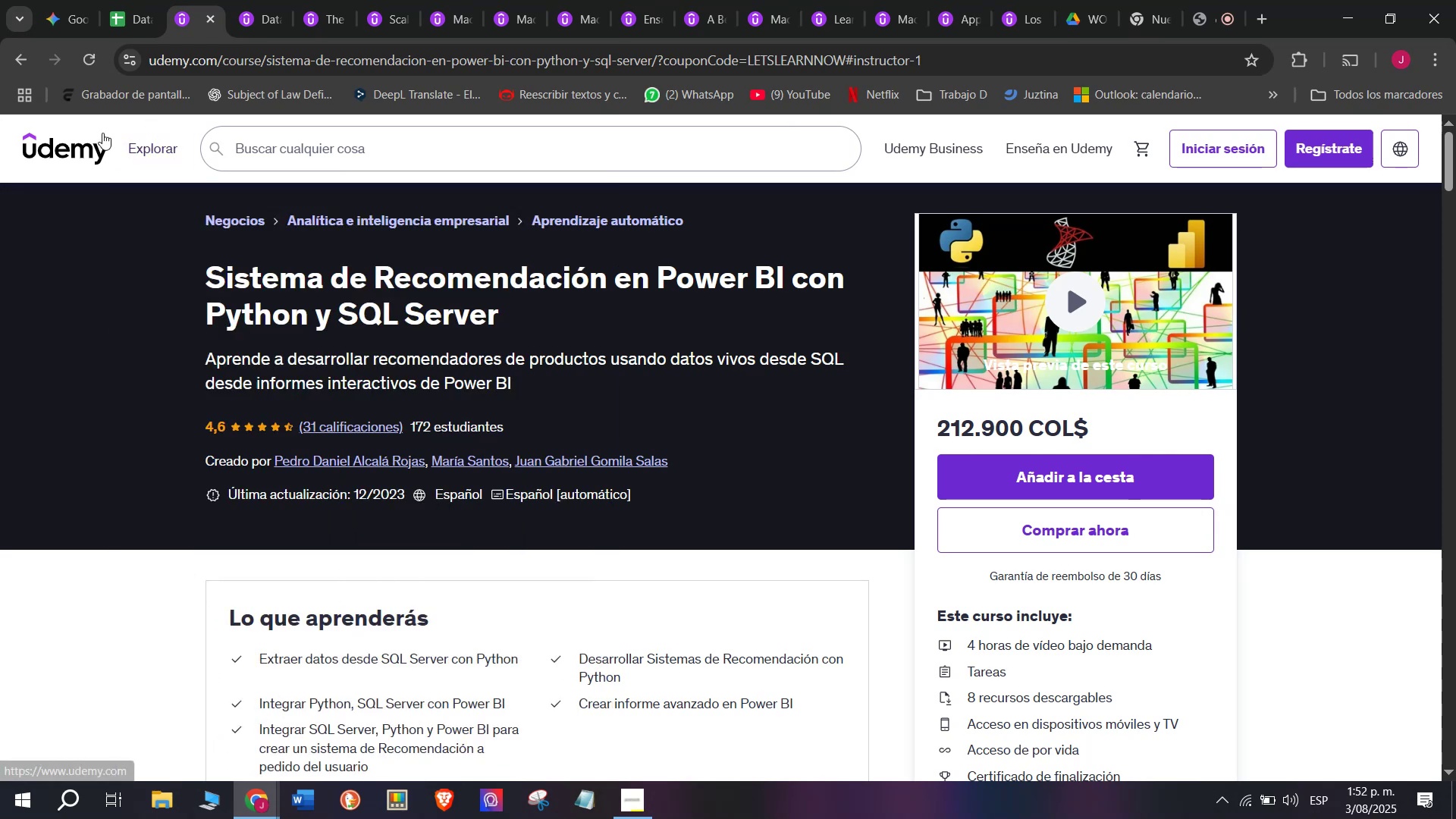 
left_click([115, 0])
 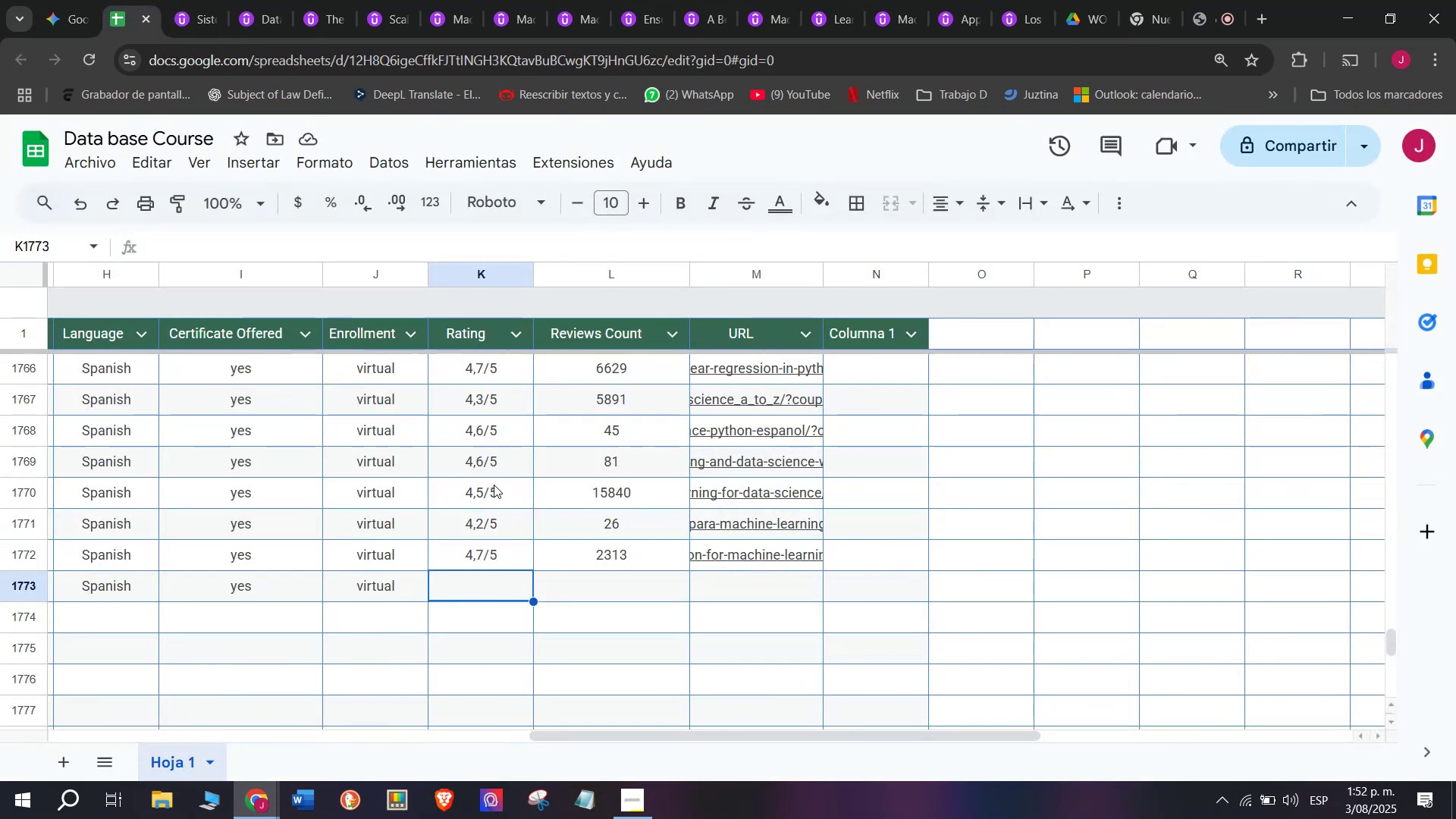 
left_click([494, 469])
 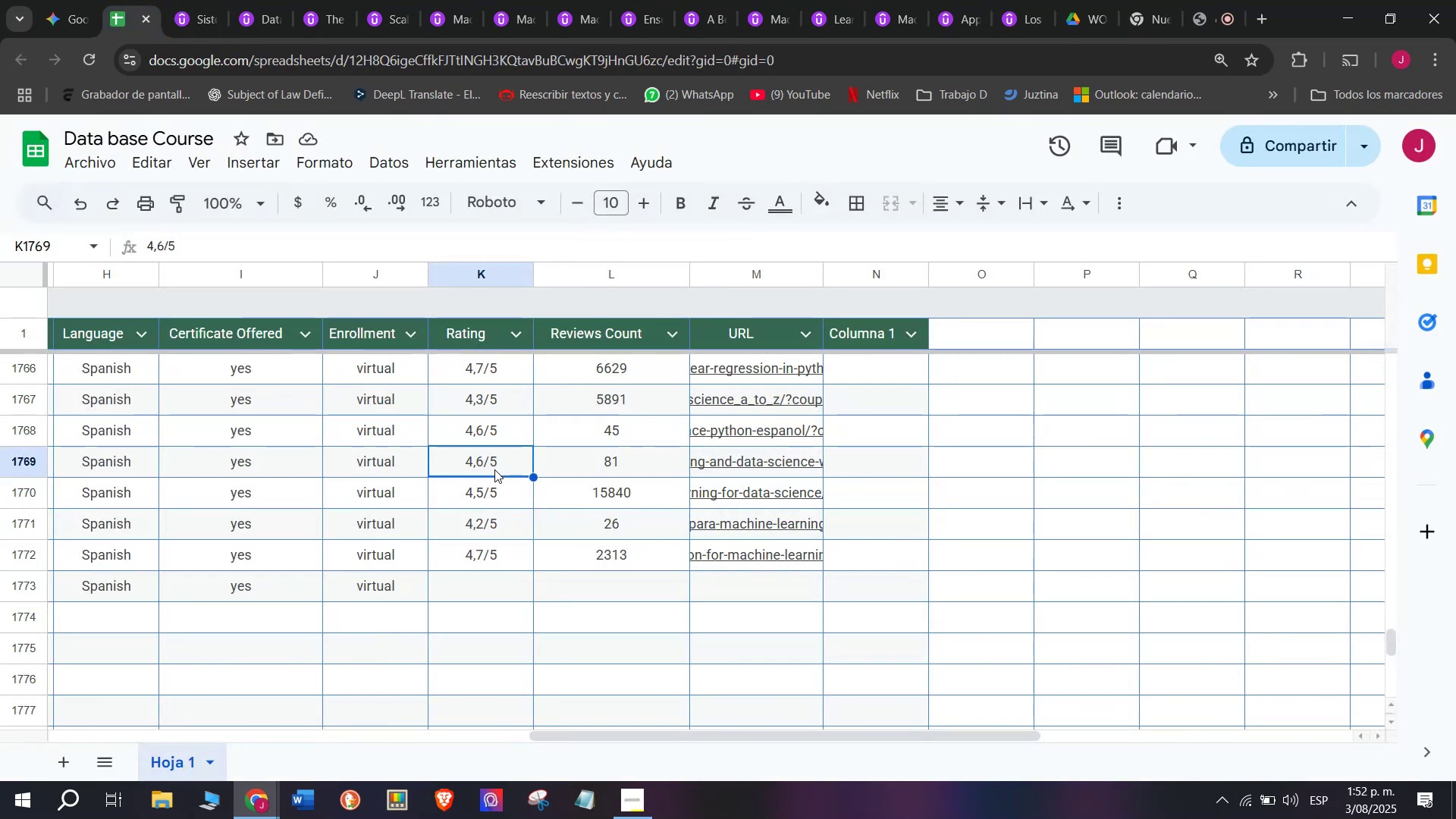 
key(Break)
 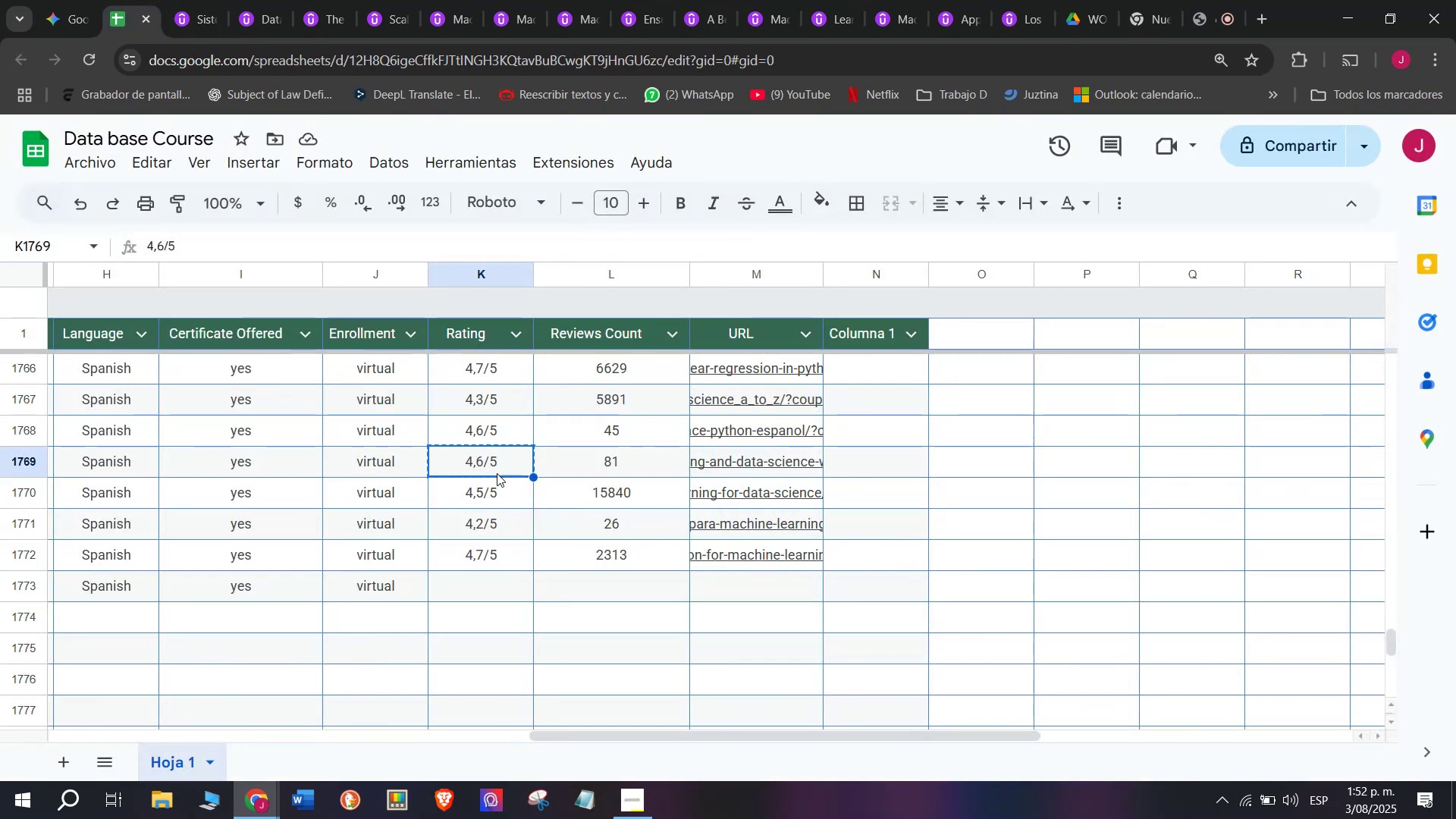 
key(Control+ControlLeft)
 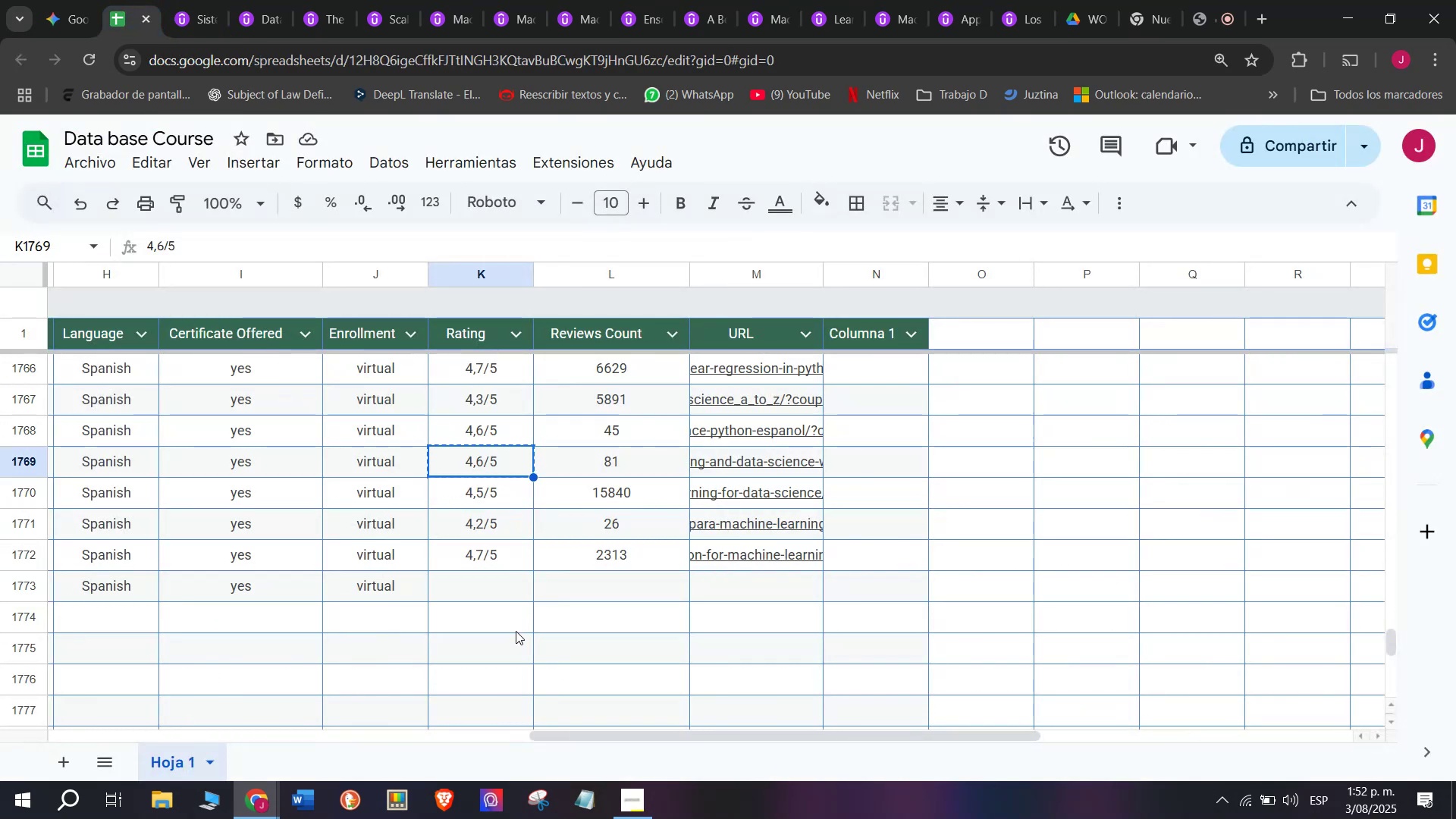 
key(Control+C)
 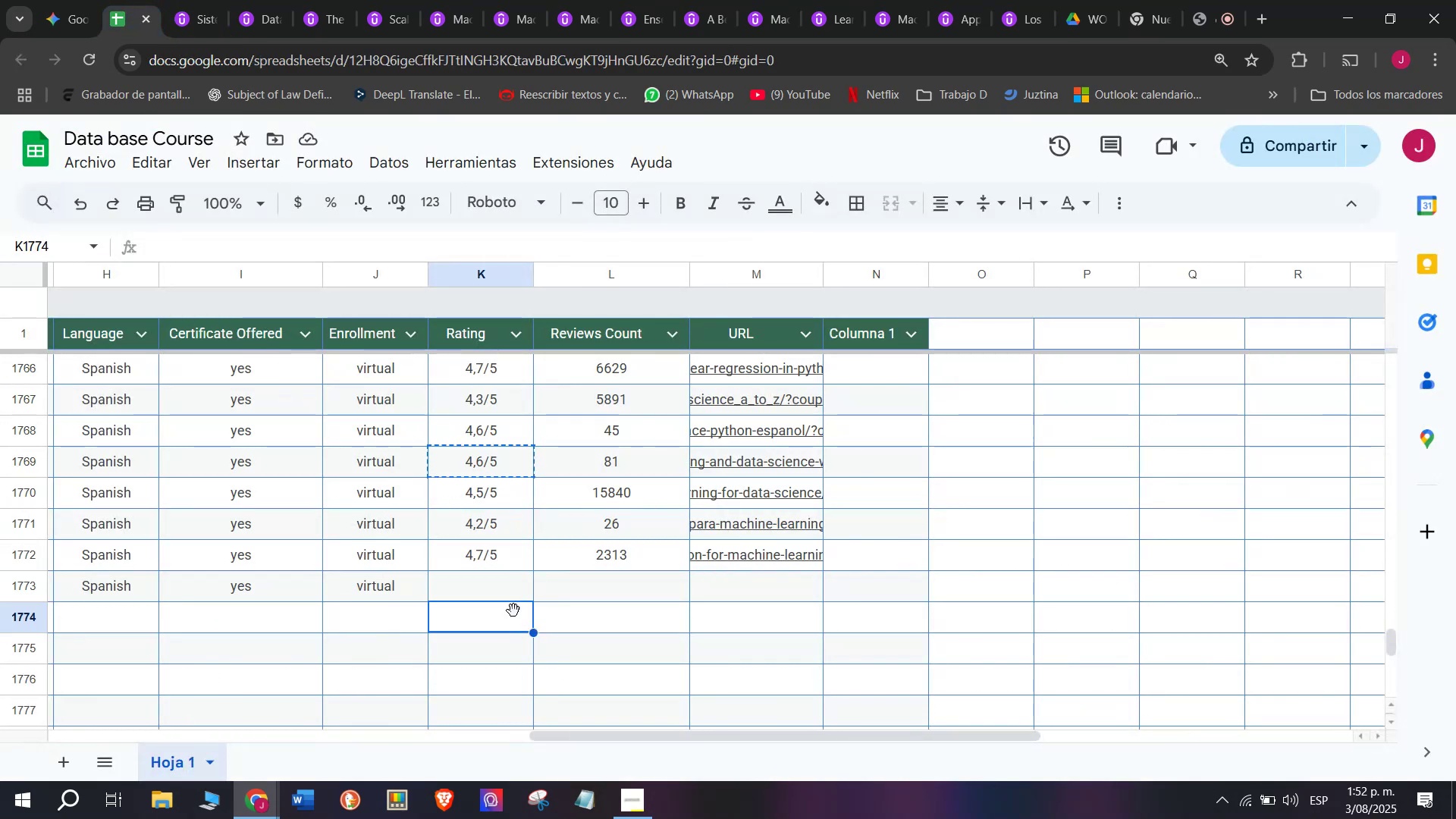 
double_click([510, 581])
 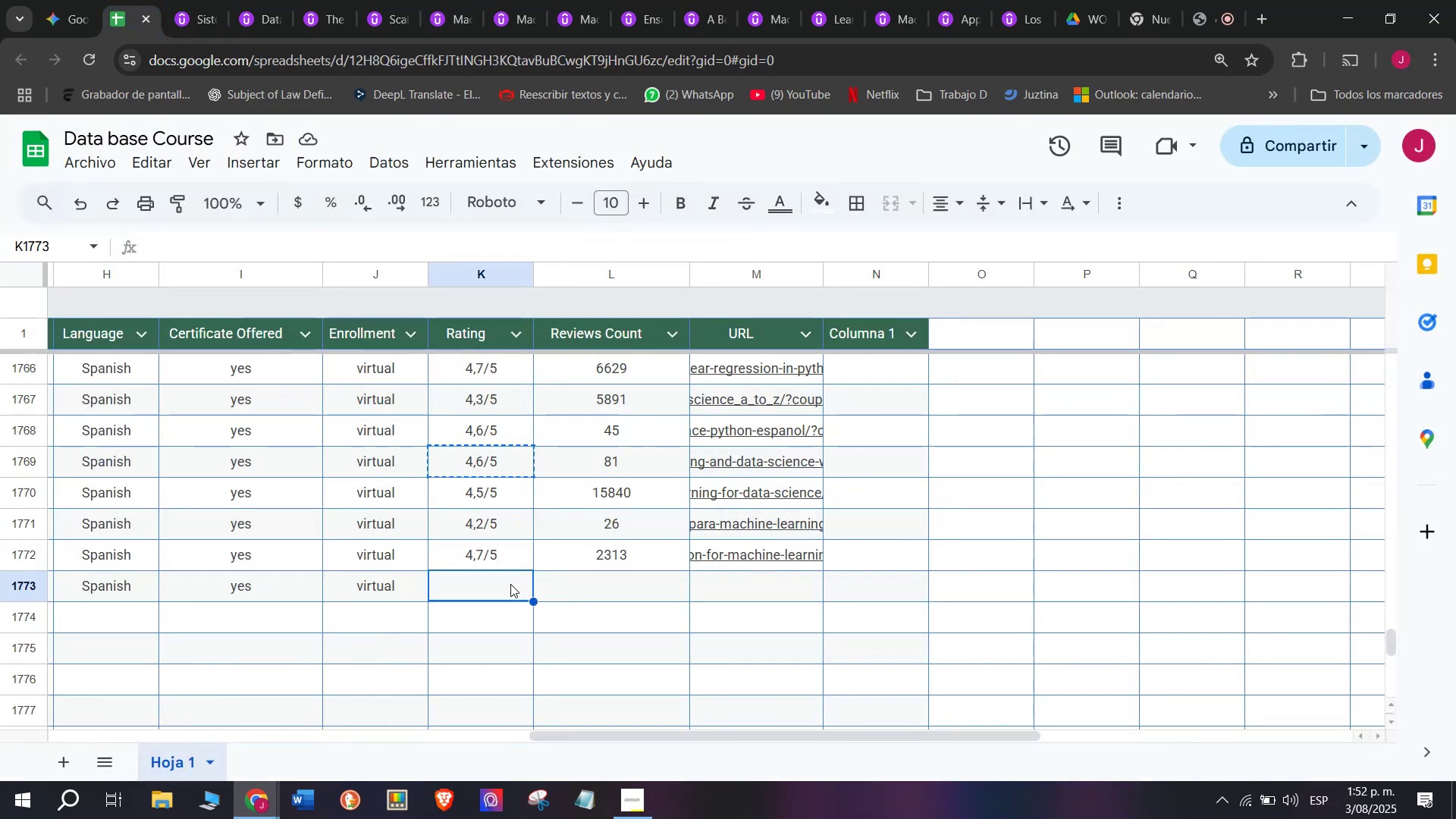 
key(Z)
 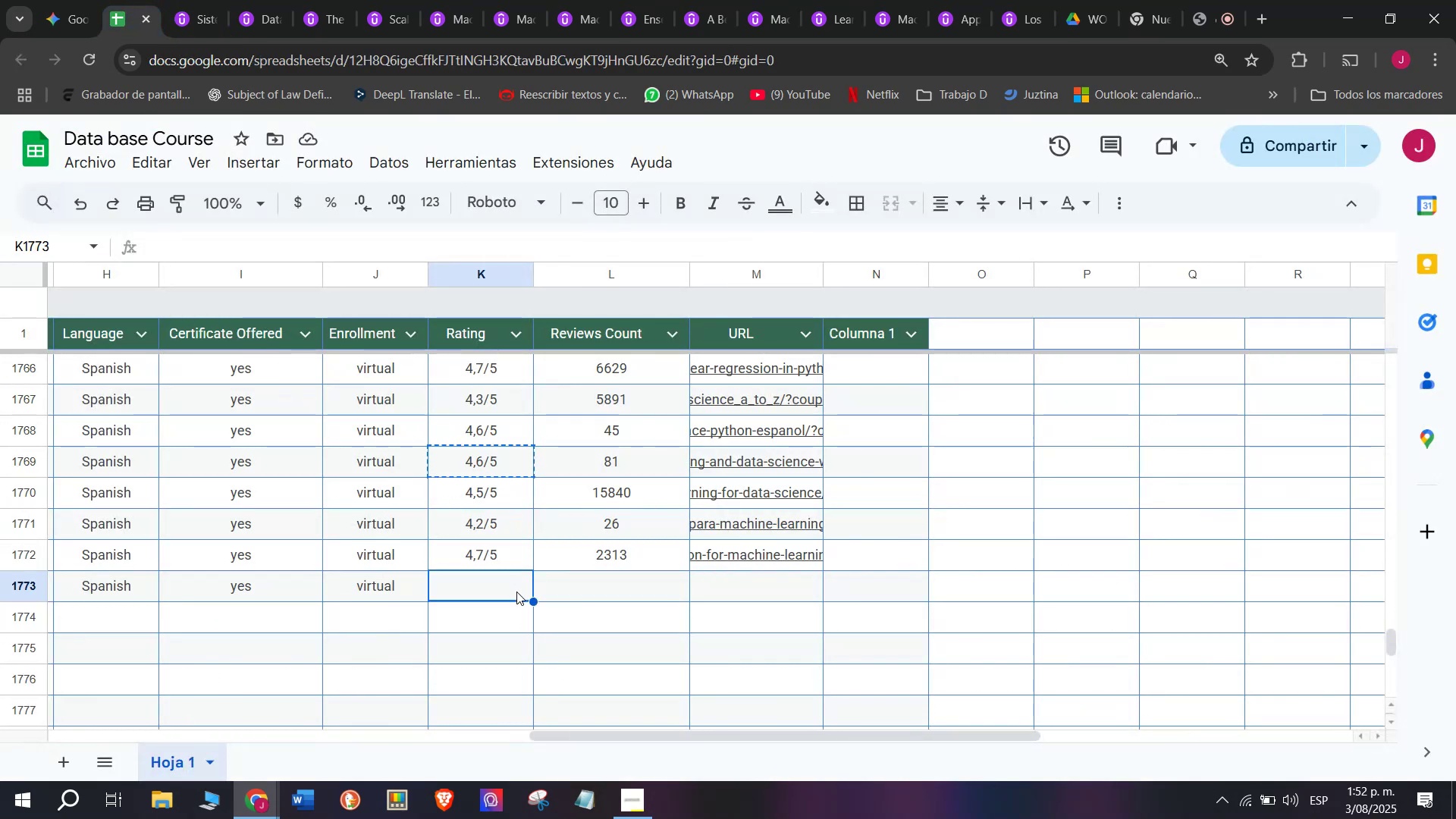 
key(Control+ControlLeft)
 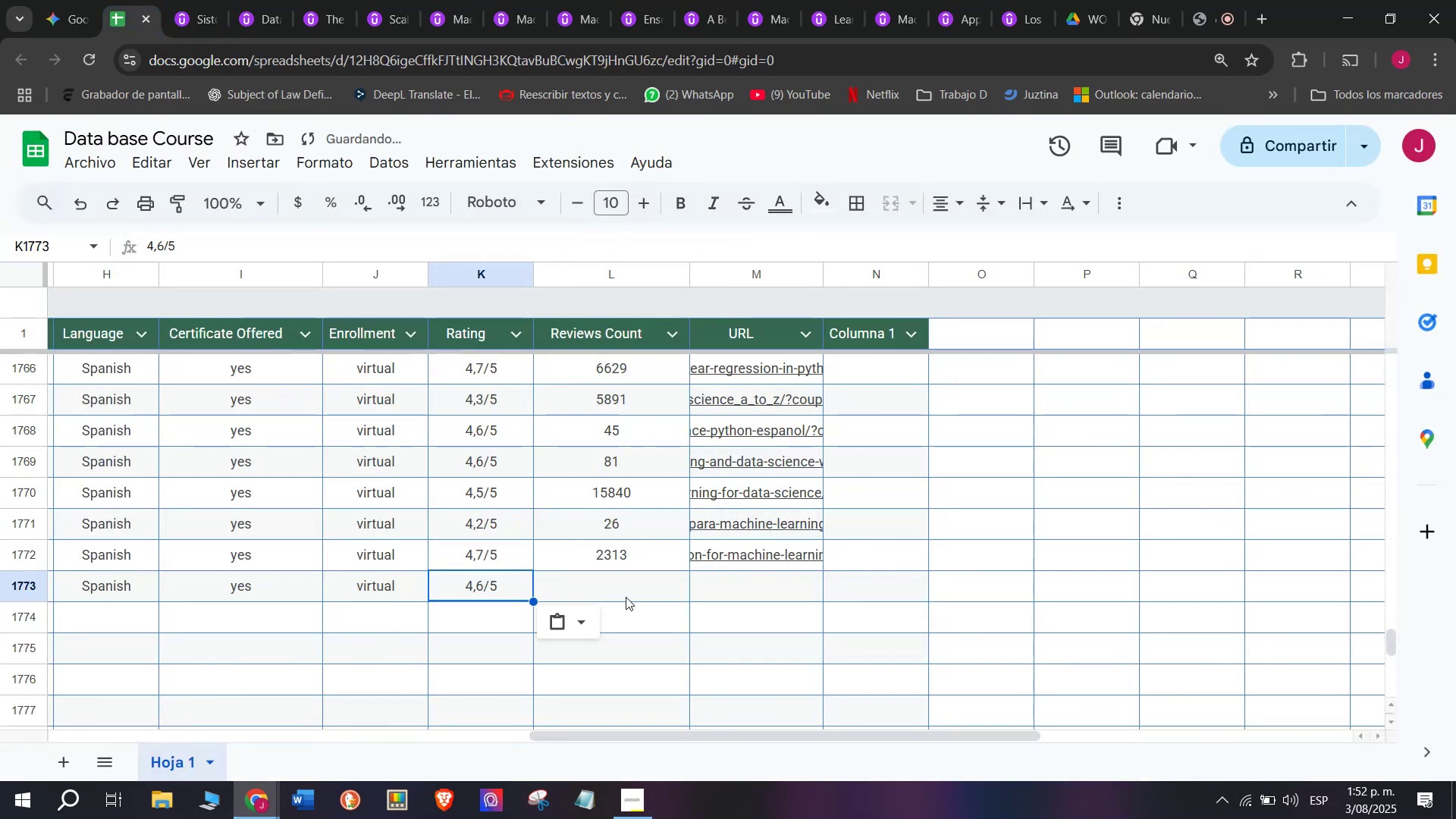 
key(Control+V)
 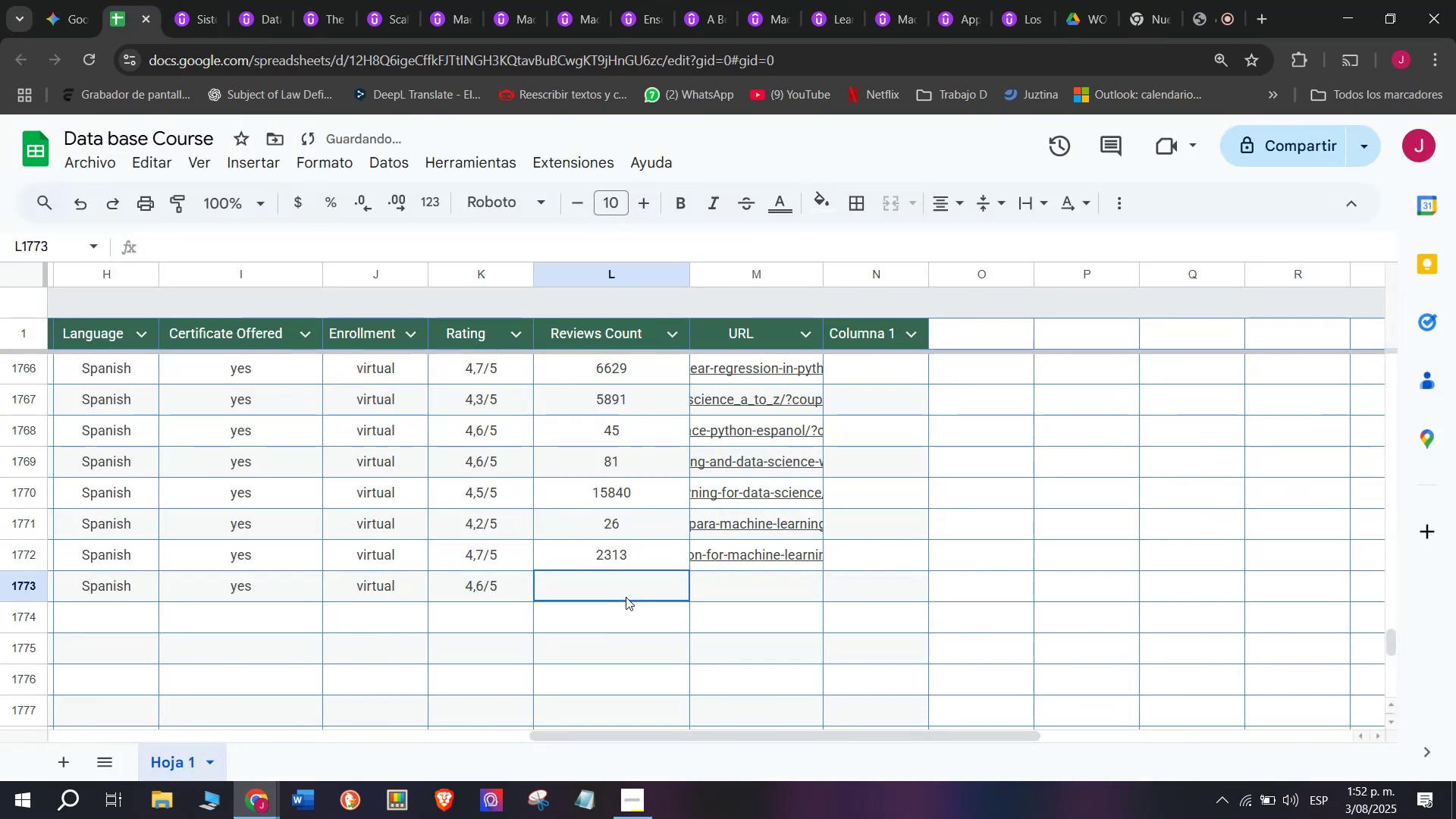 
left_click([626, 597])
 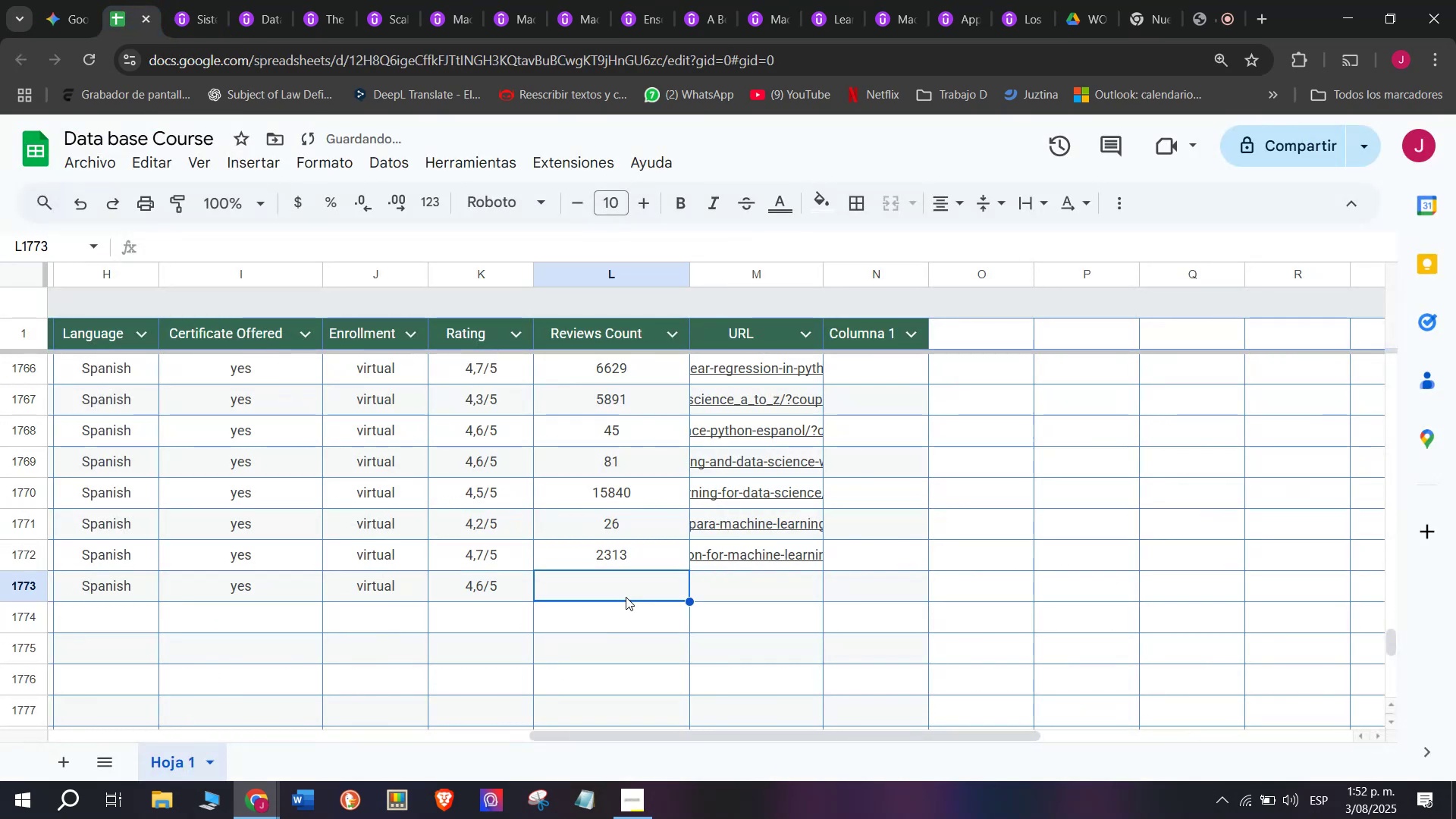 
type(31)
 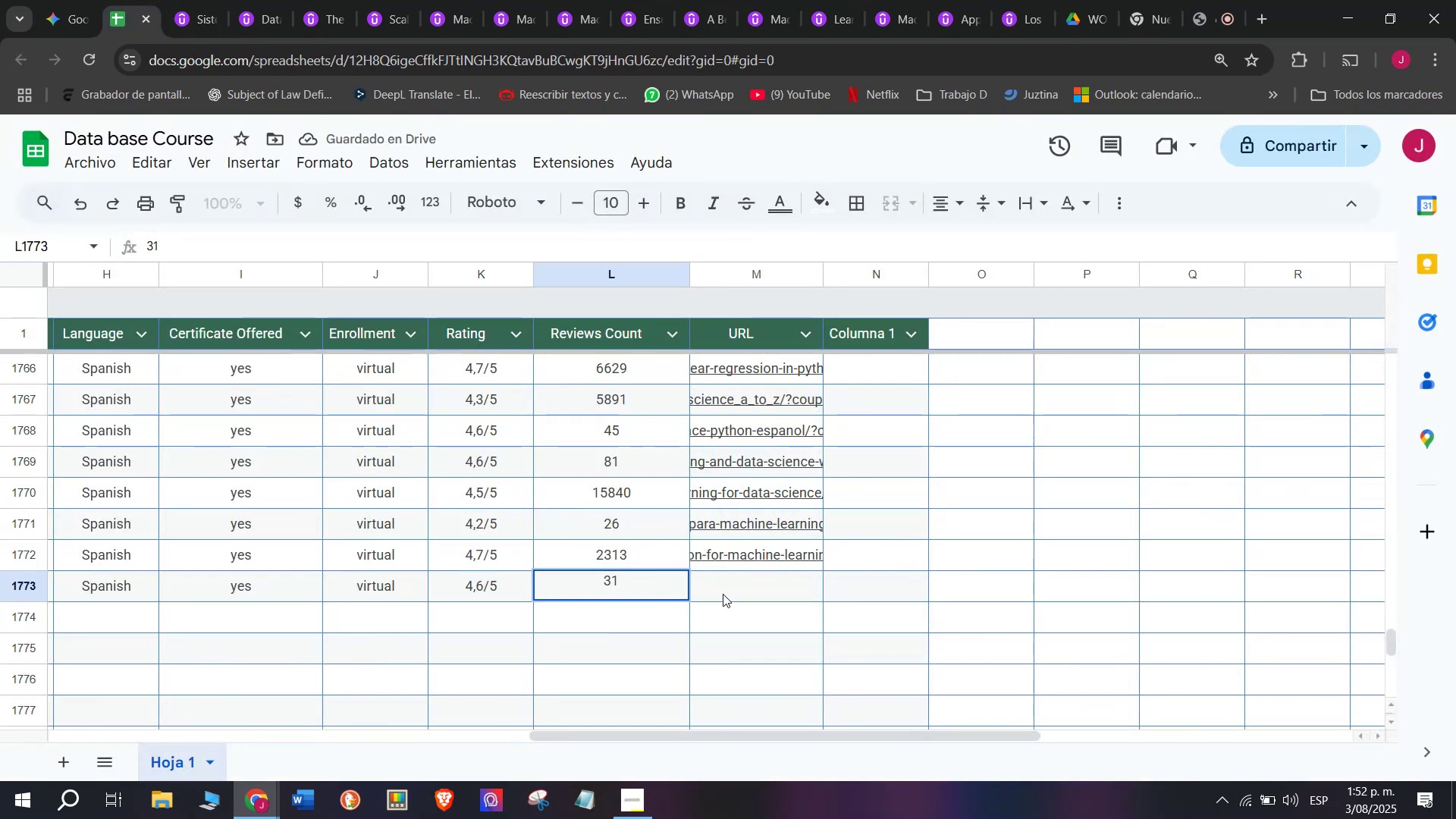 
left_click([727, 588])
 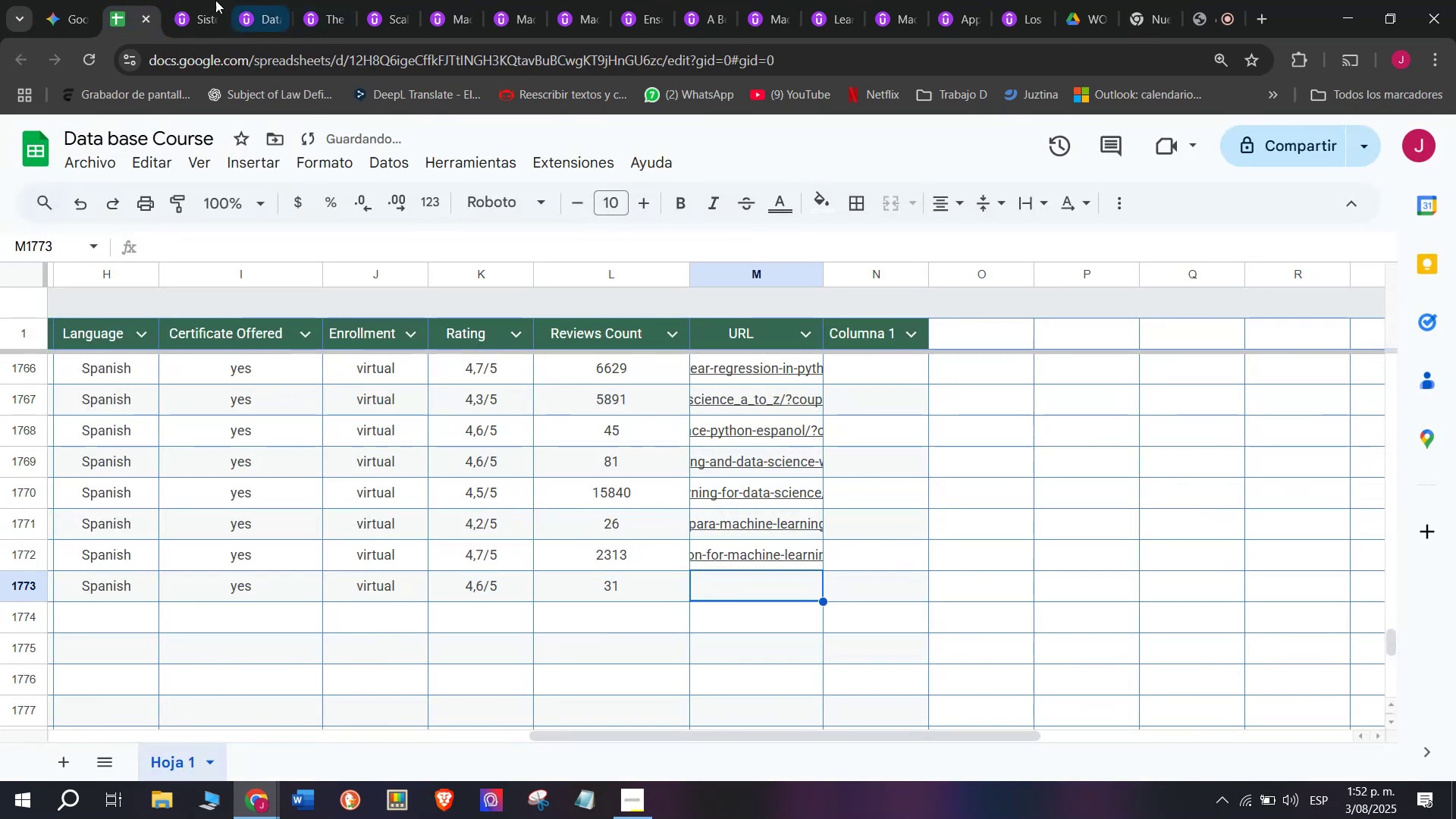 
left_click([195, 0])
 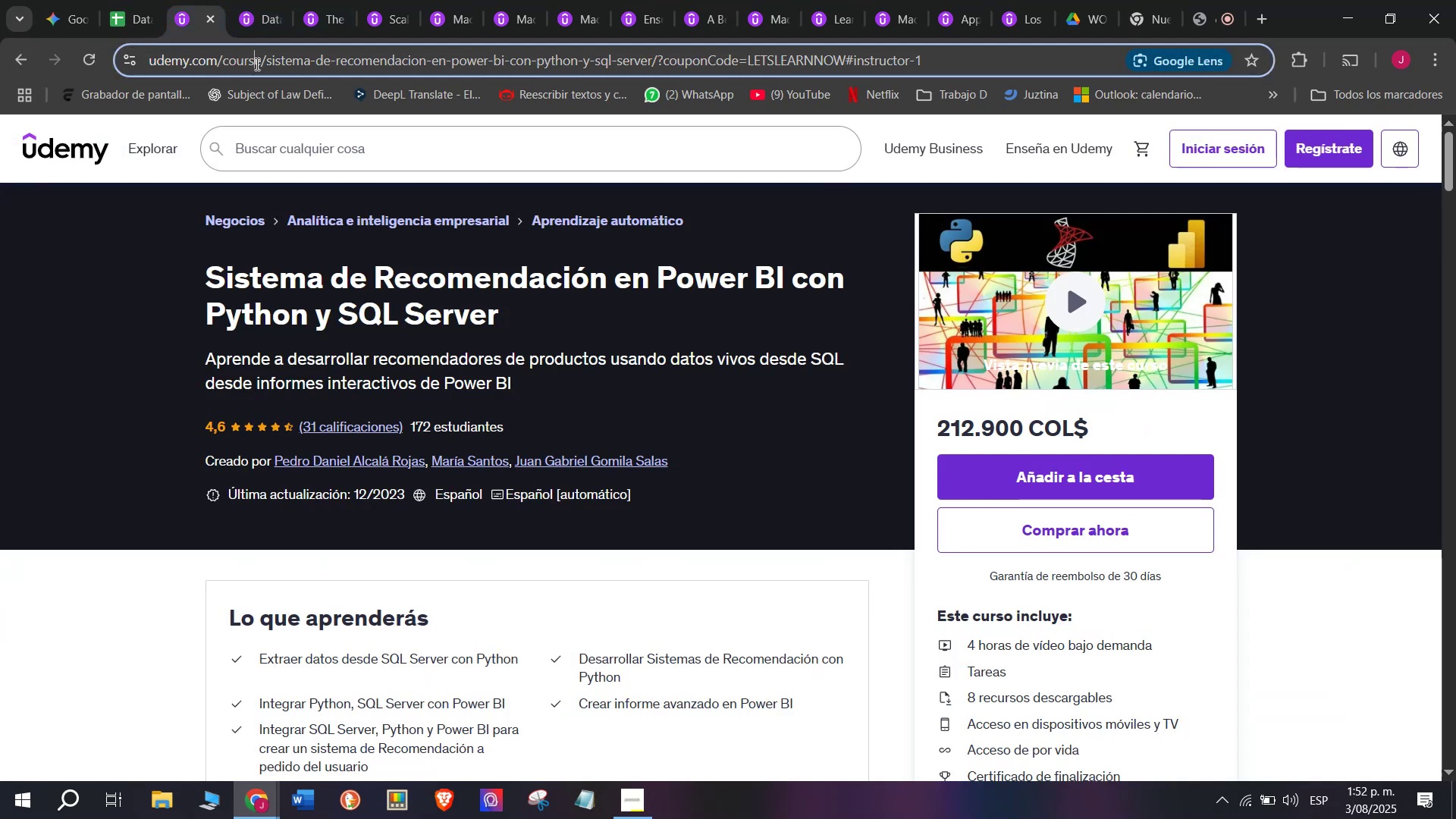 
triple_click([256, 64])
 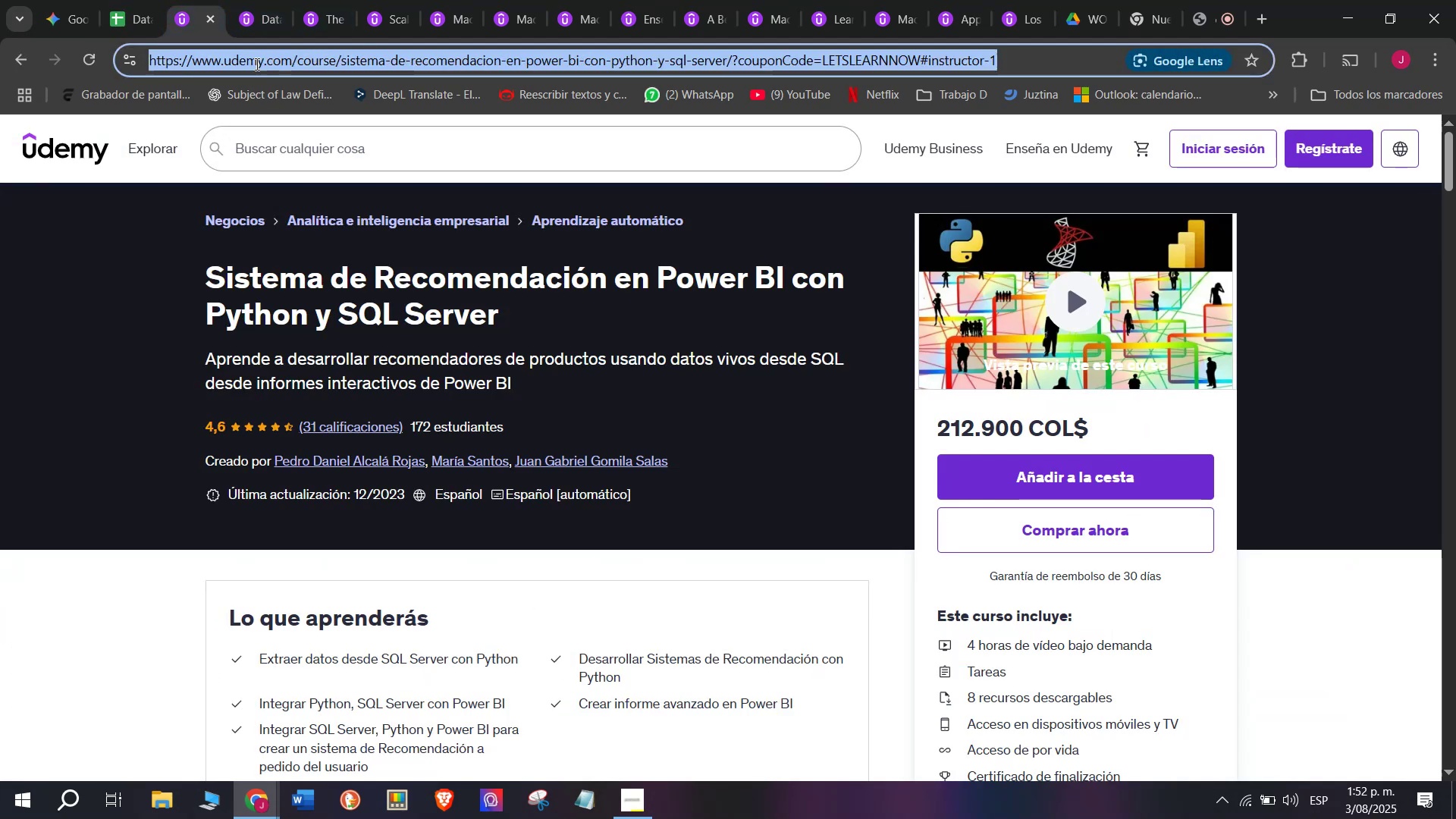 
triple_click([256, 64])
 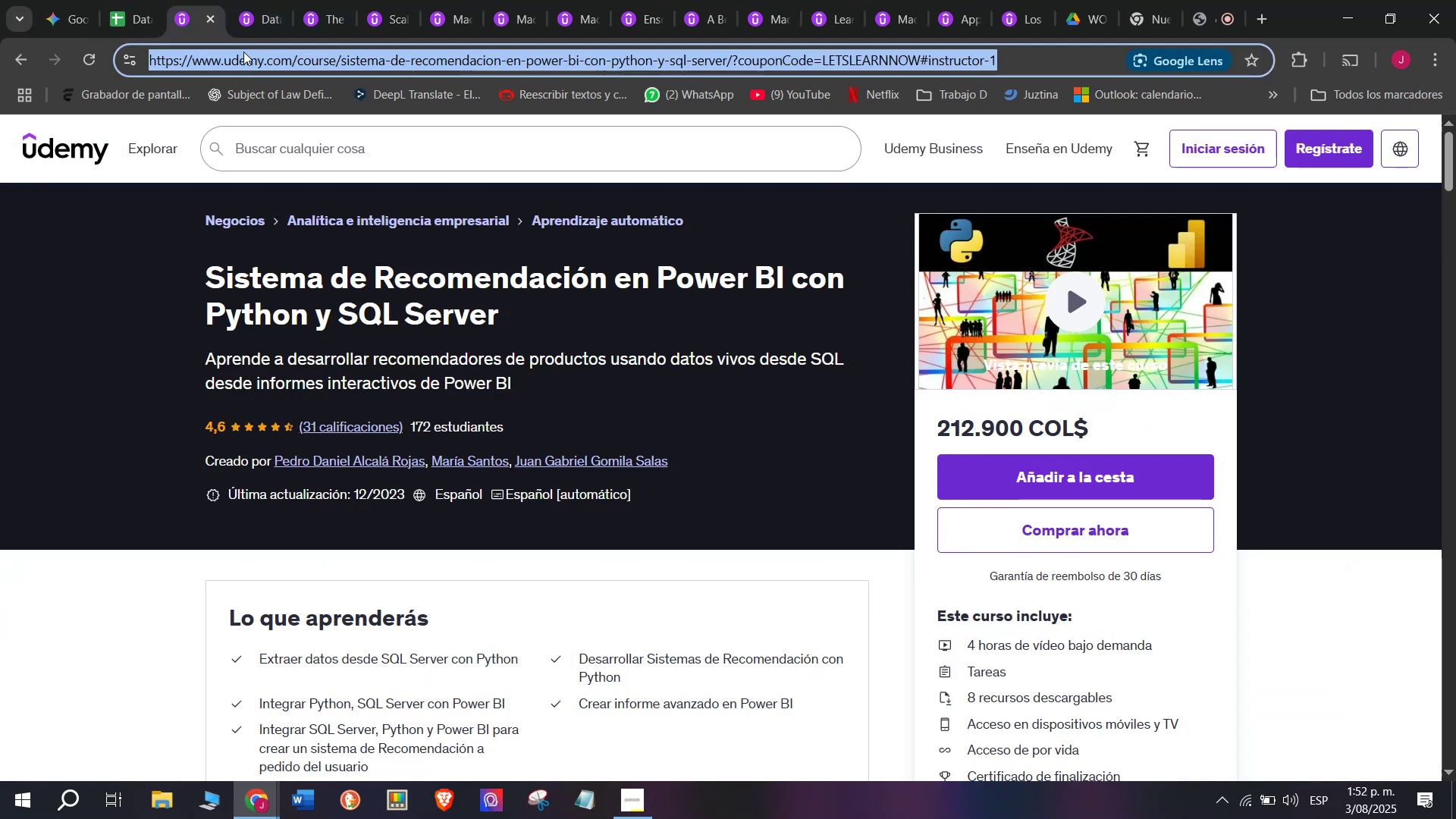 
key(Break)
 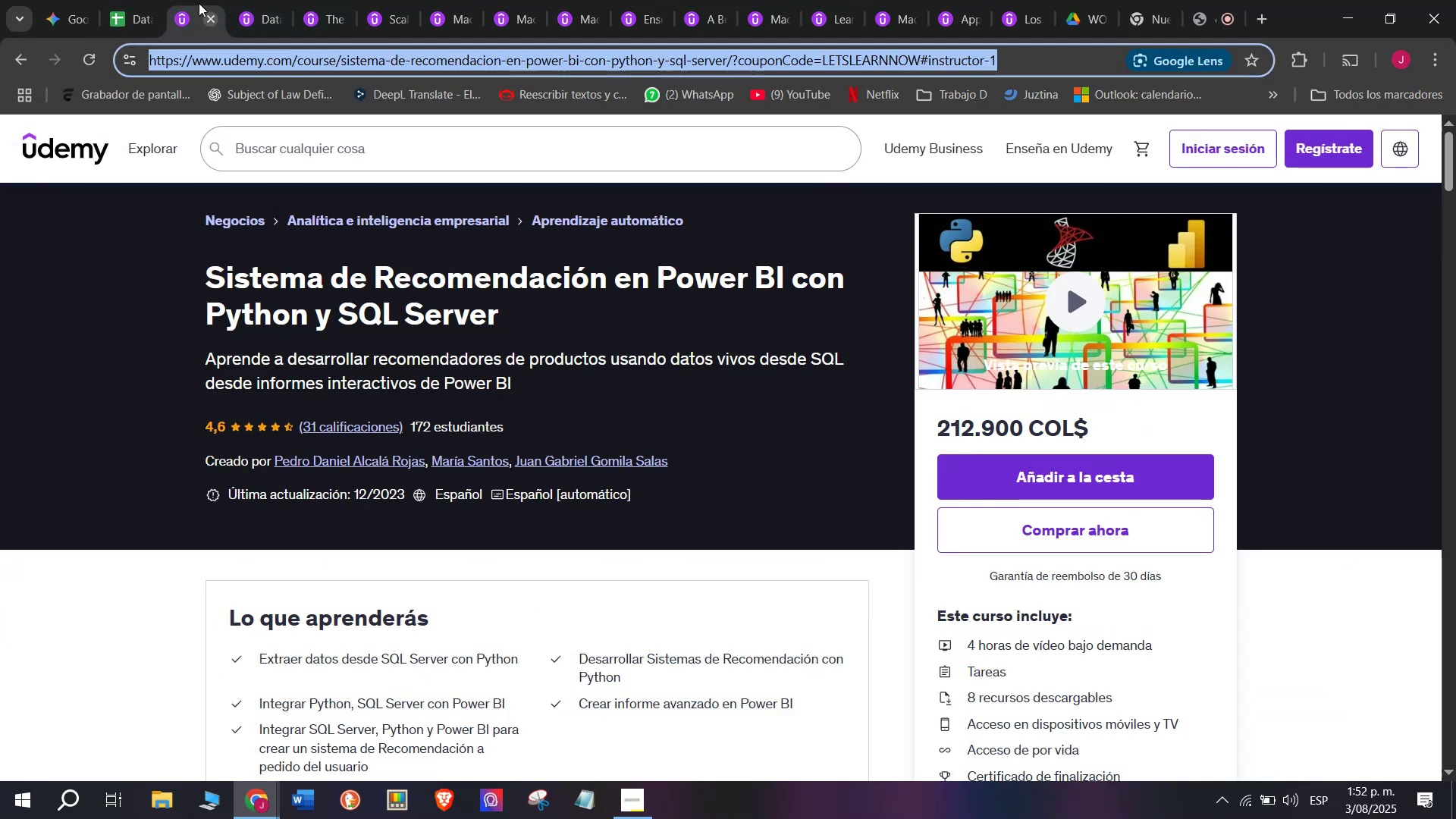 
key(Control+ControlLeft)
 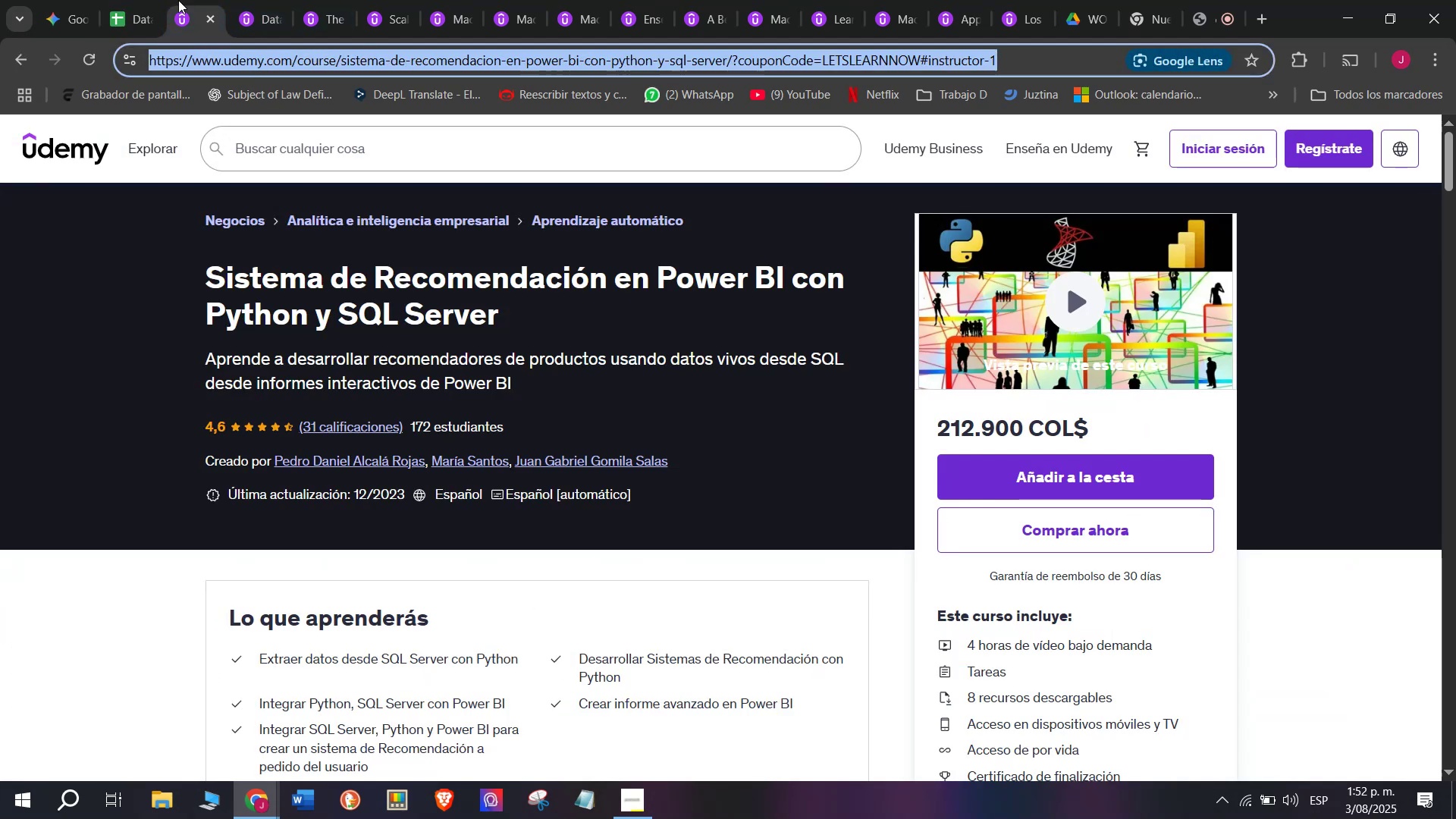 
key(Control+C)
 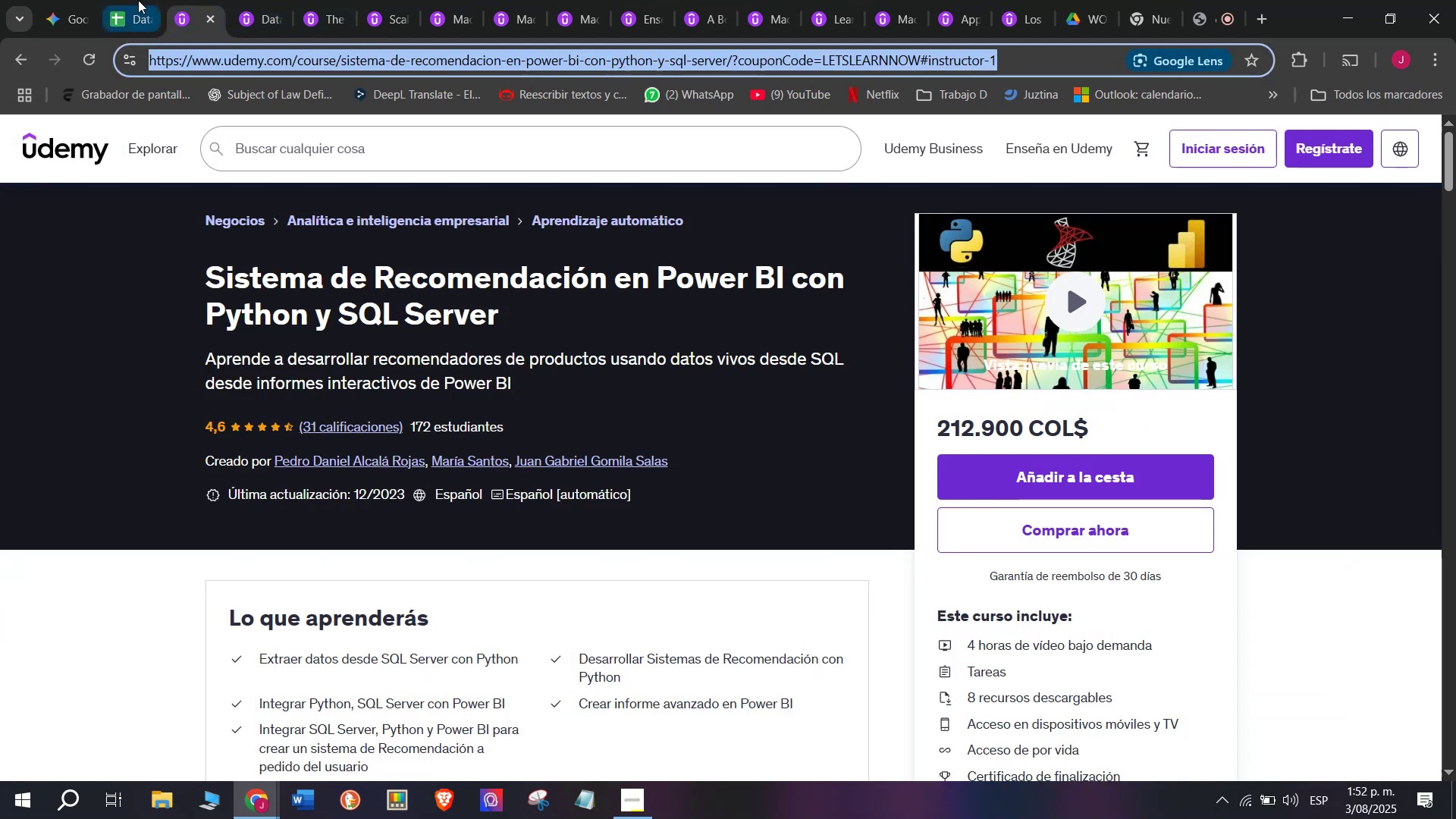 
left_click([136, 0])
 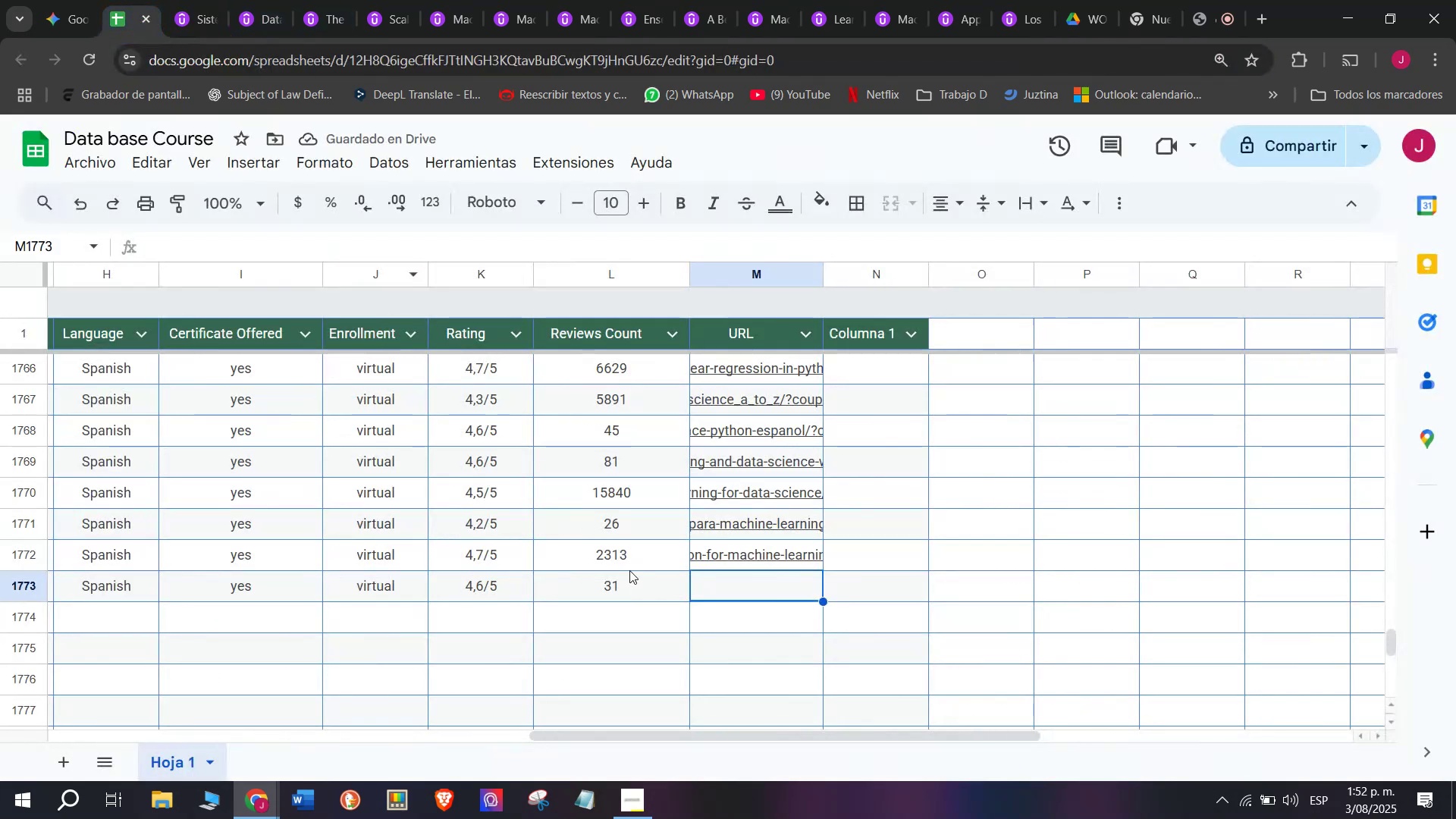 
key(Z)
 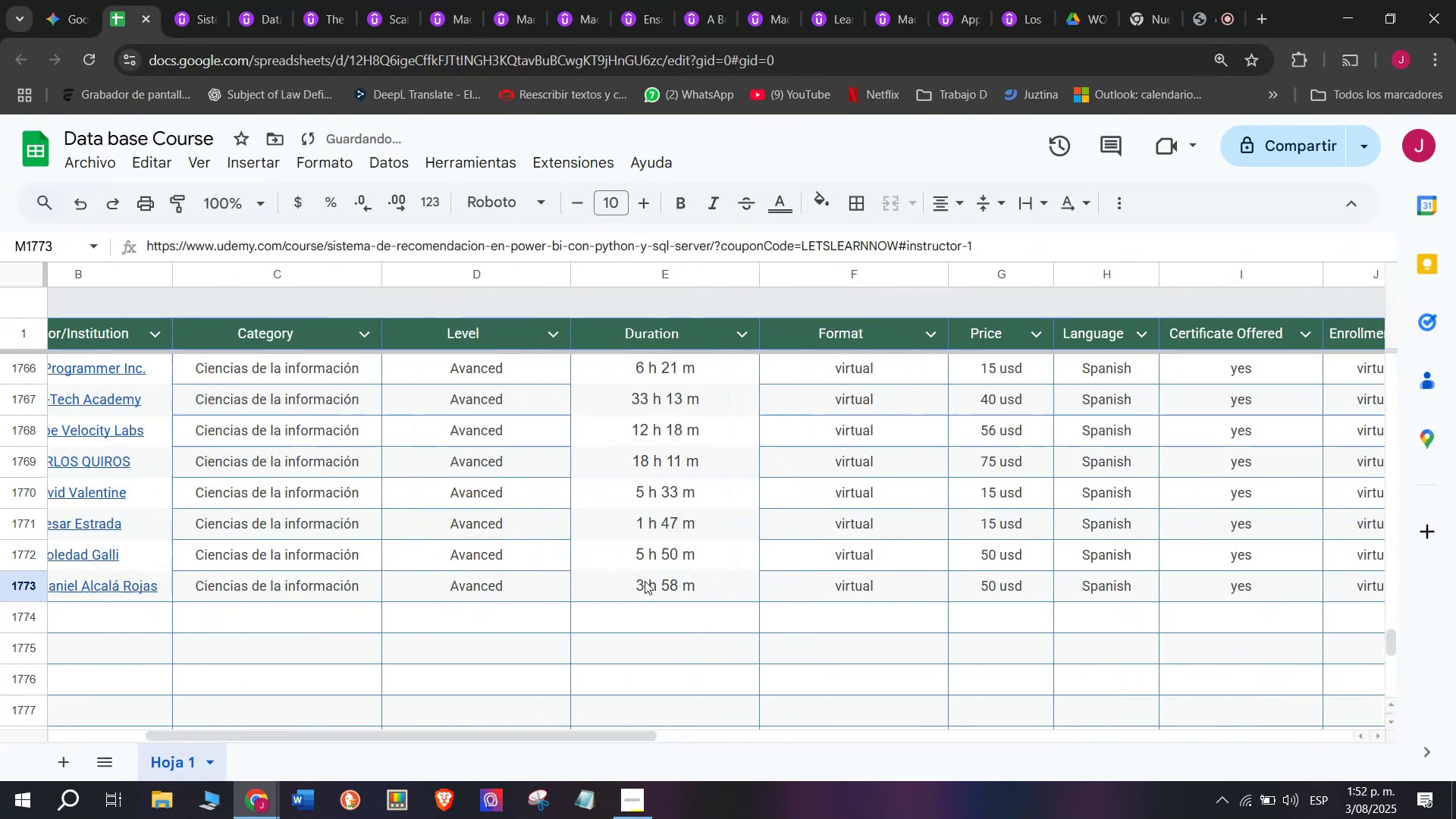 
key(Control+ControlLeft)
 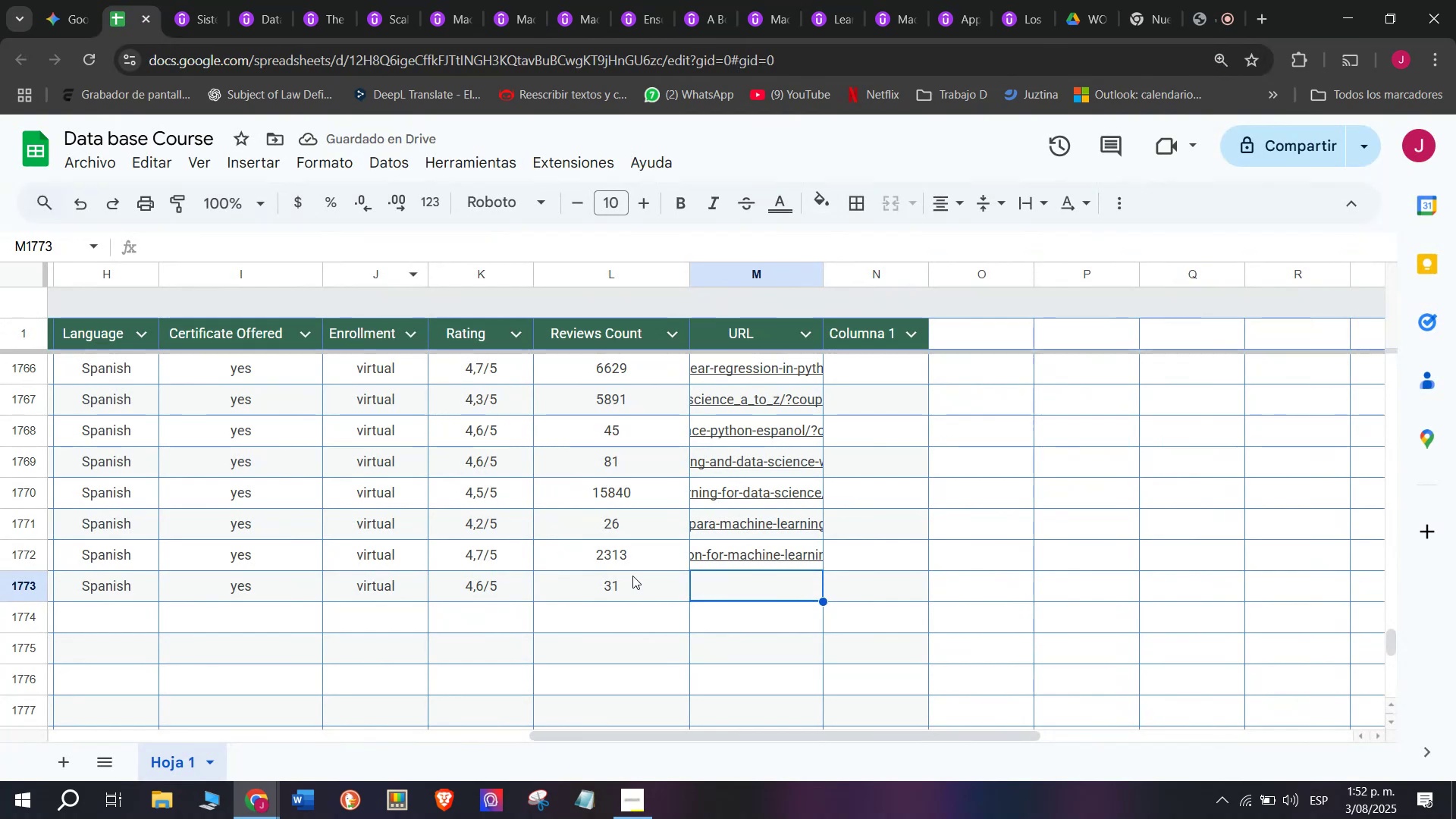 
key(Control+V)
 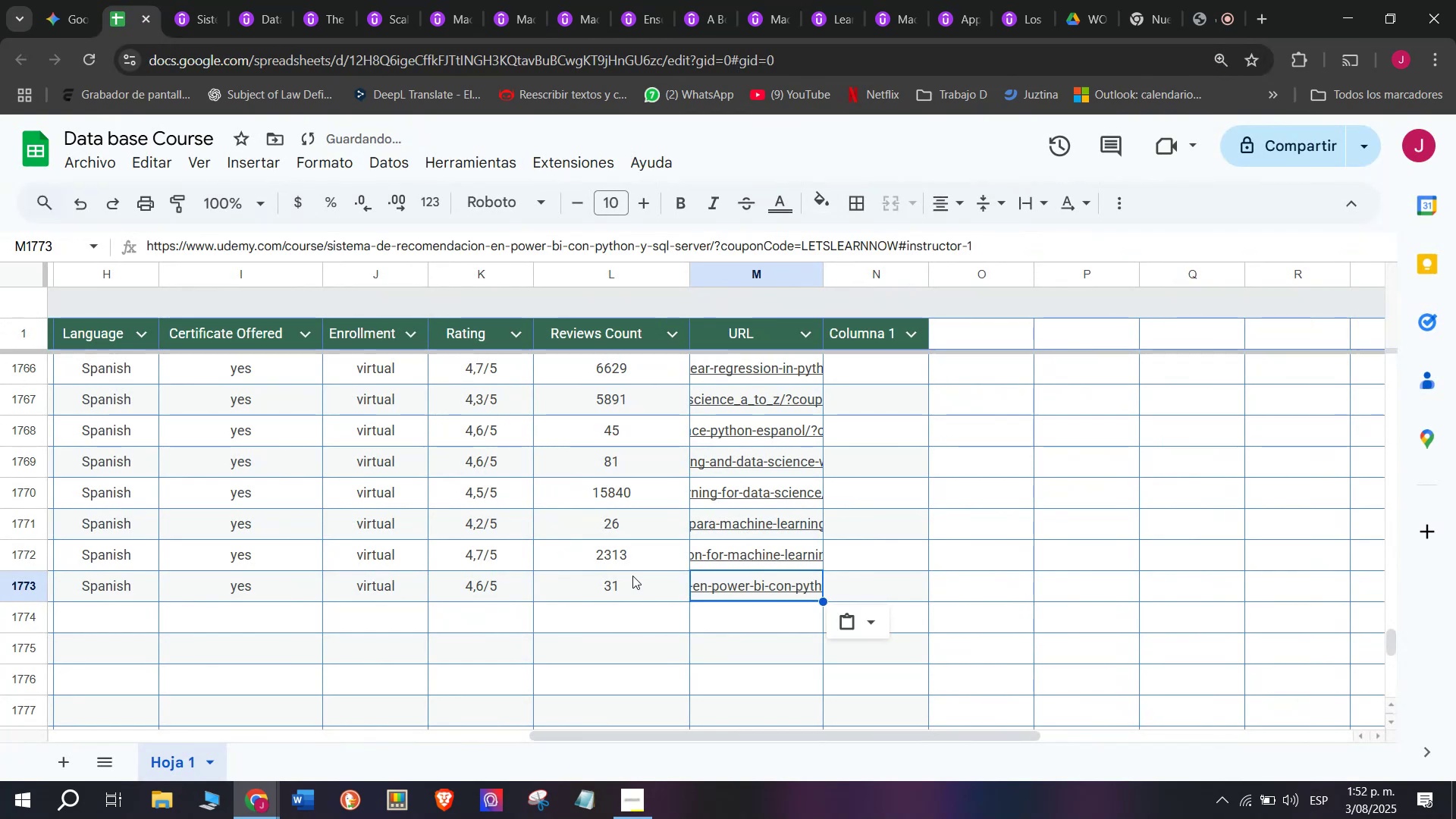 
scroll: coordinate [212, 629], scroll_direction: up, amount: 2.0
 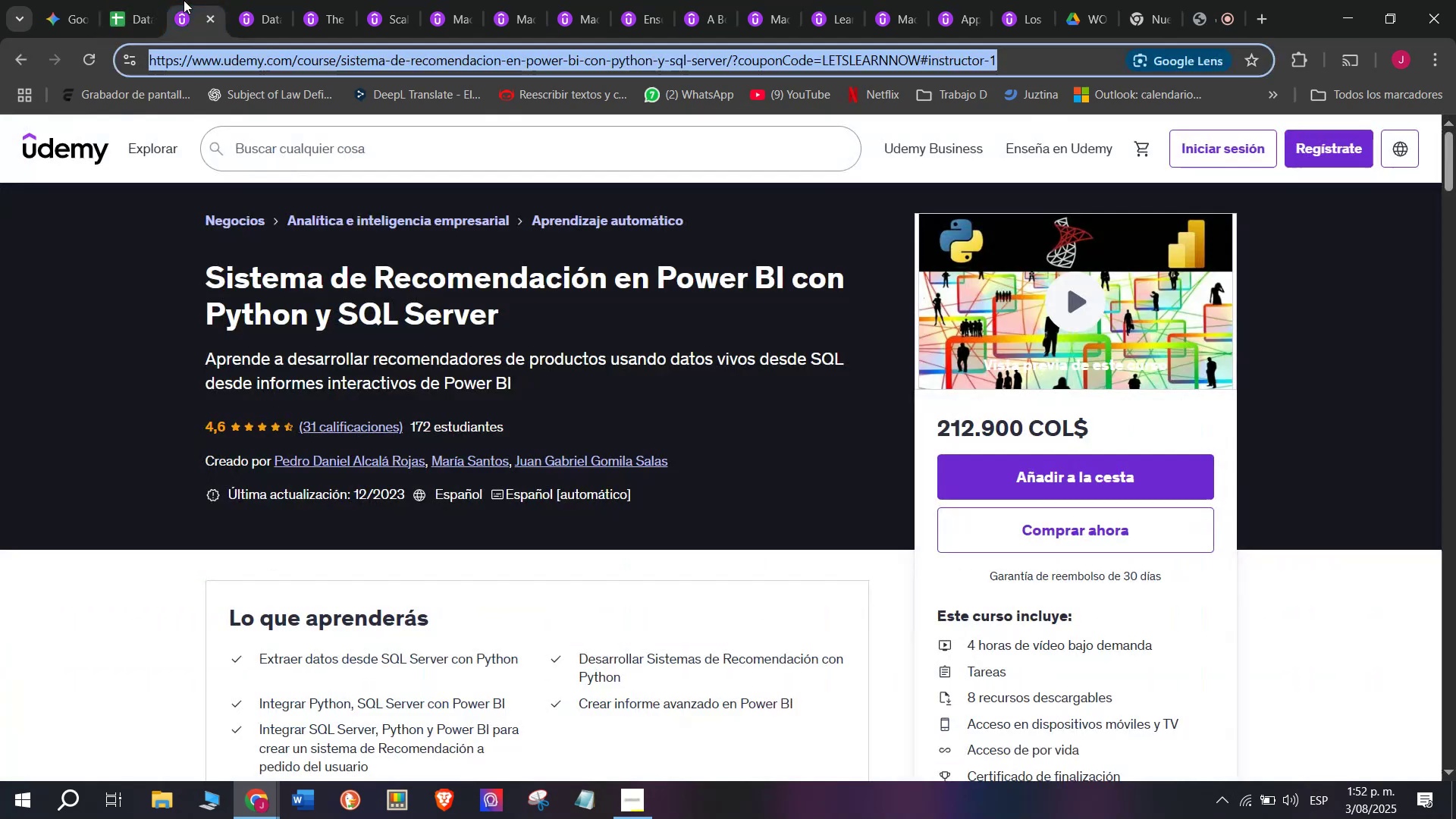 
double_click([215, 22])
 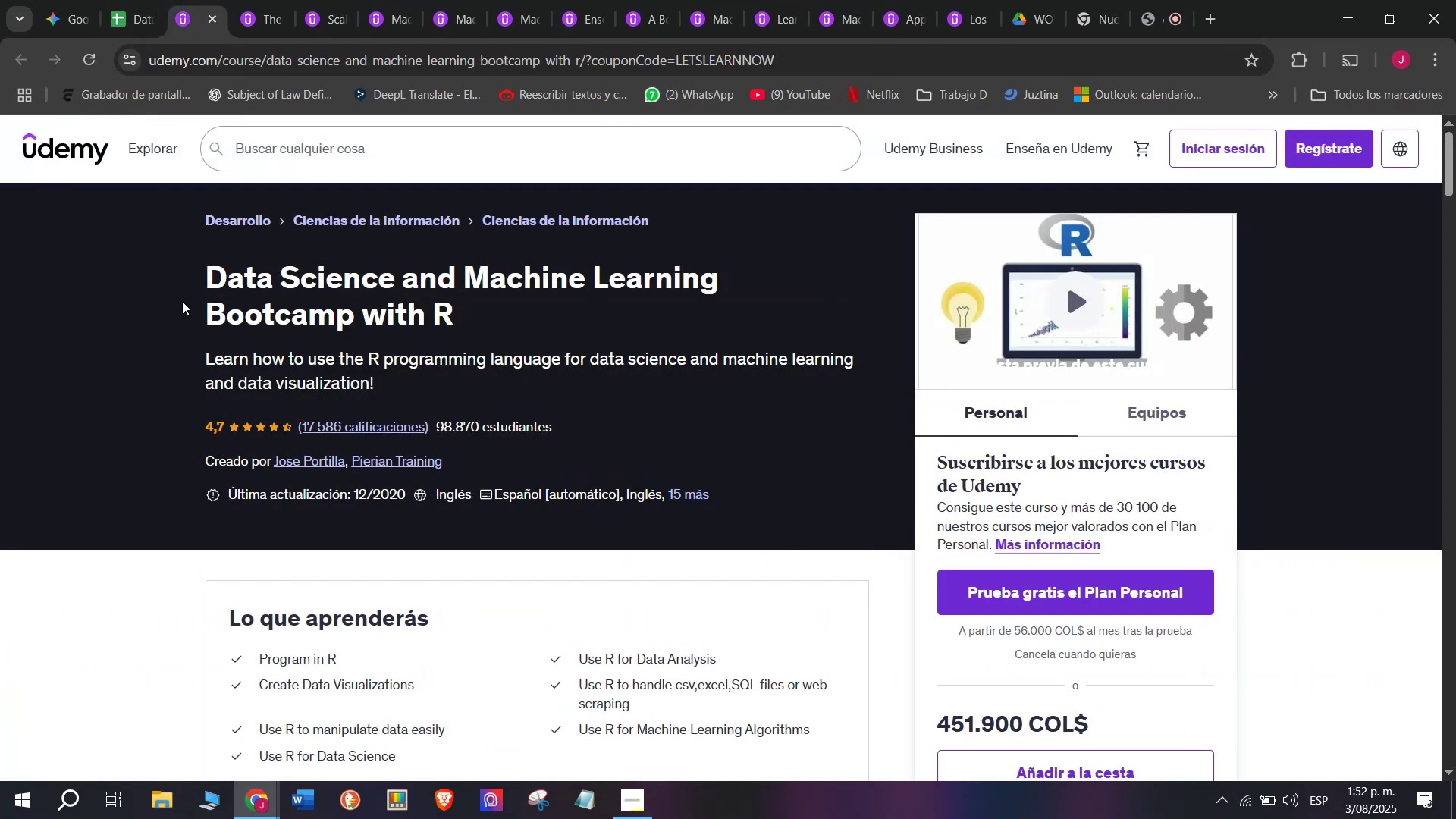 
left_click_drag(start_coordinate=[200, 265], to_coordinate=[489, 325])
 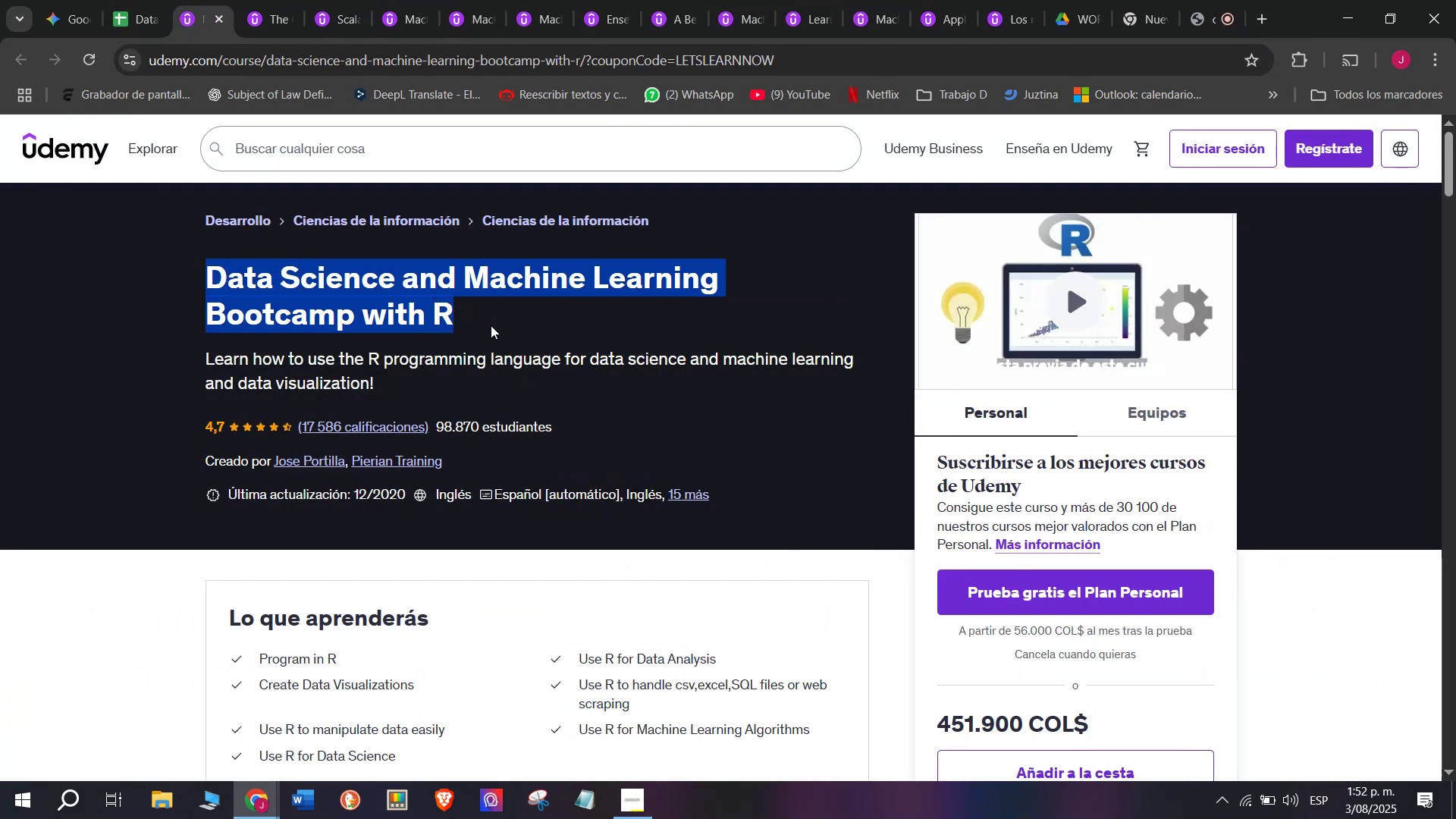 
key(Break)
 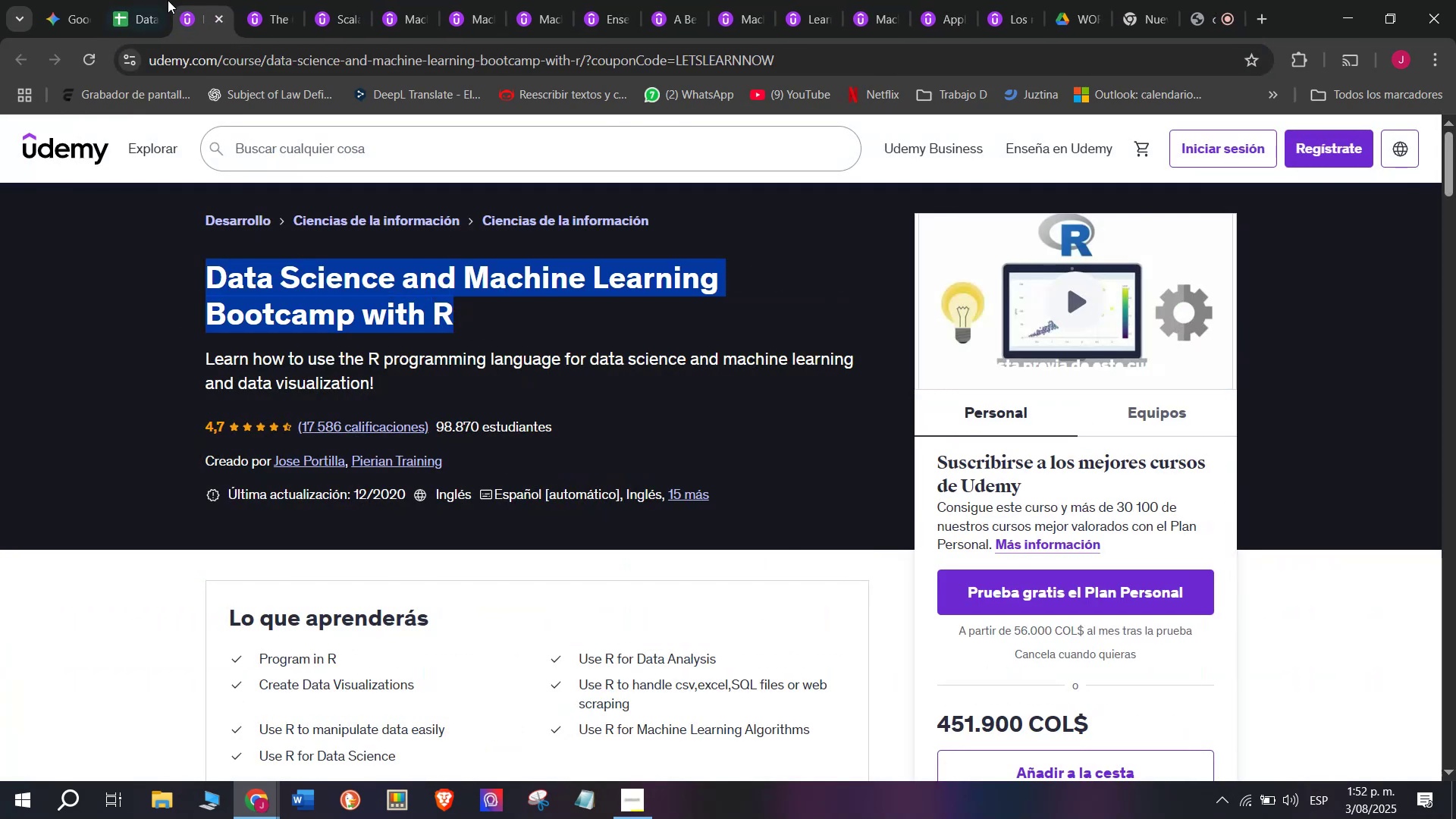 
key(Control+ControlLeft)
 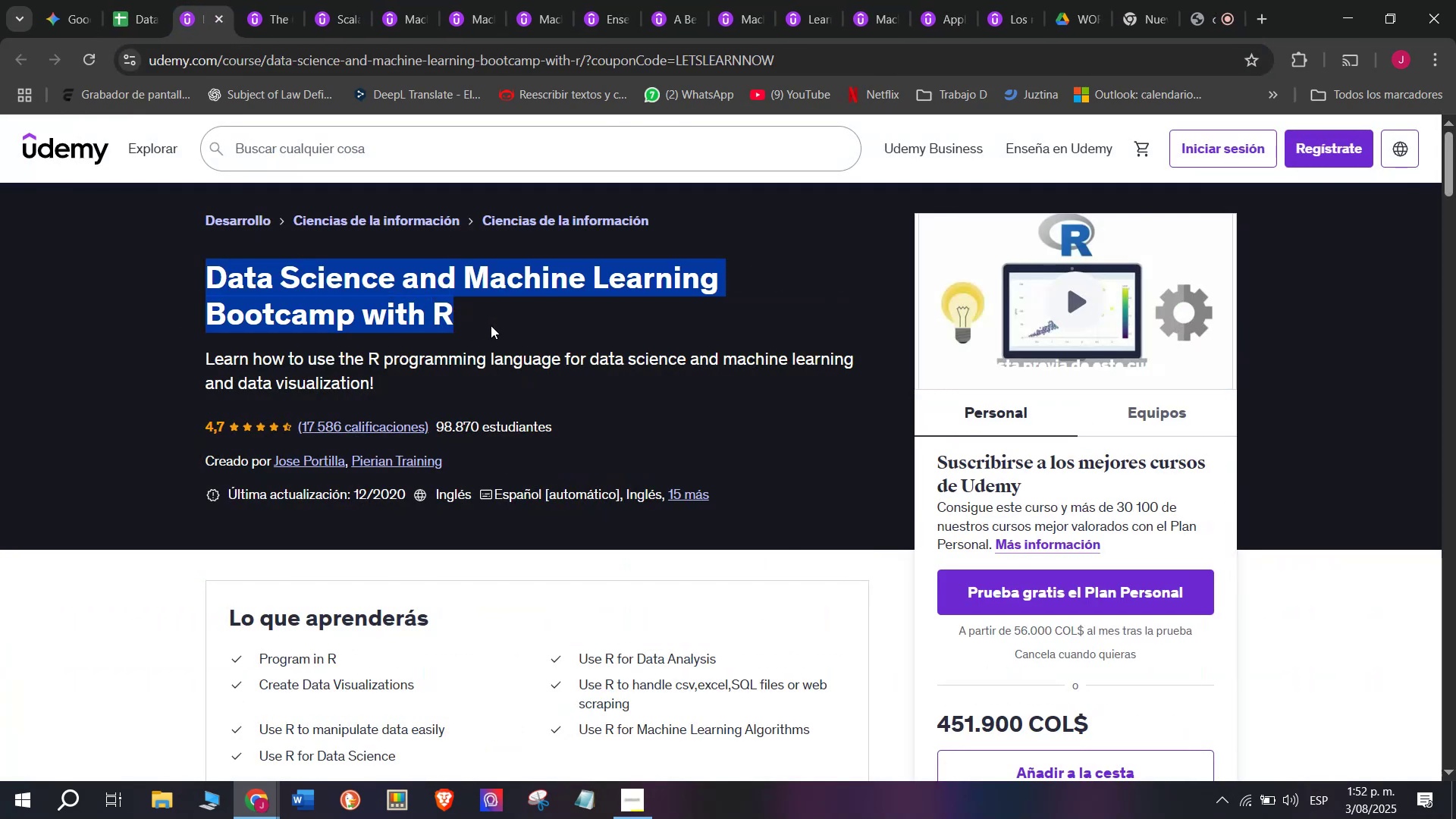 
key(Control+C)
 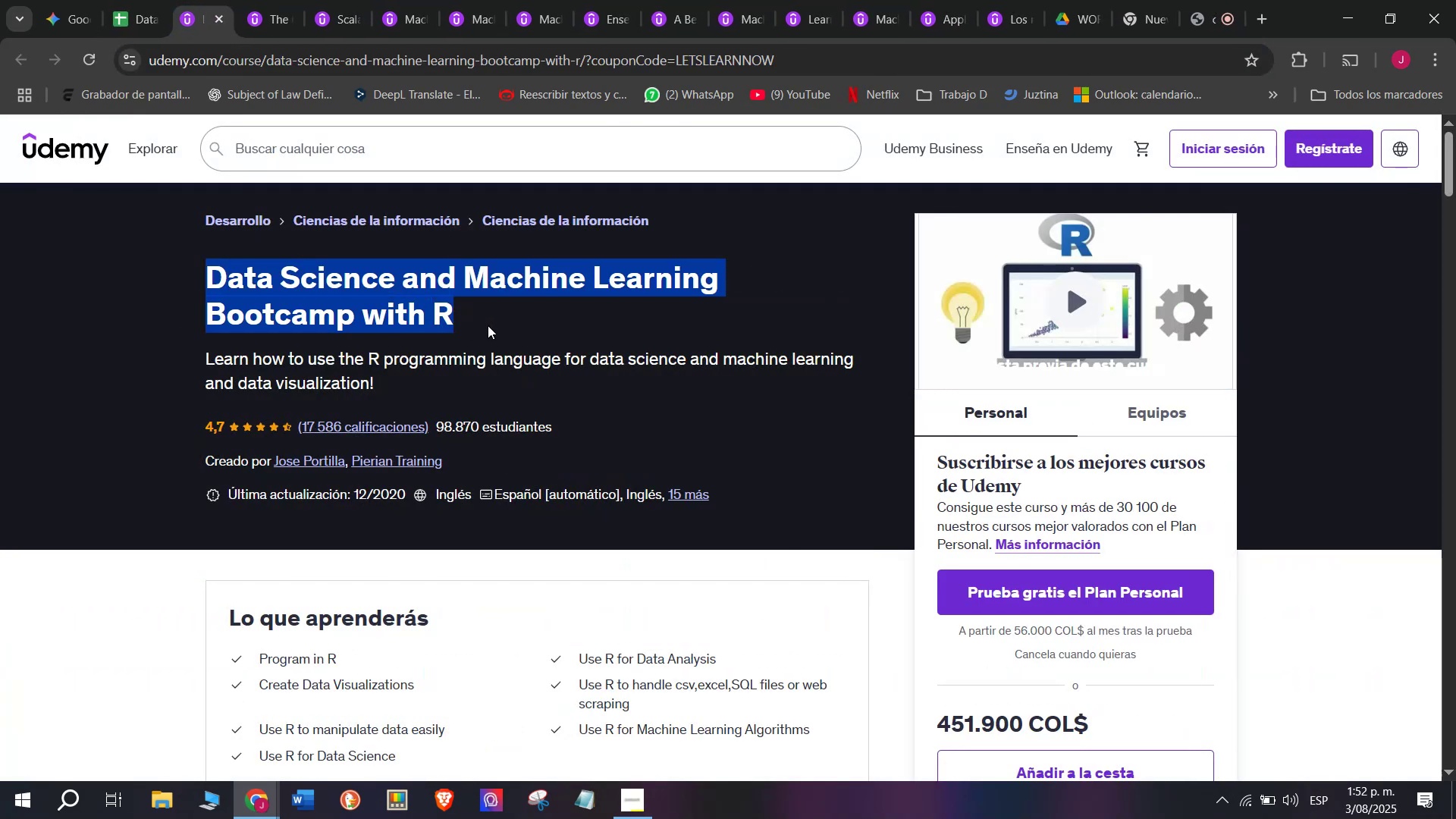 
key(Break)
 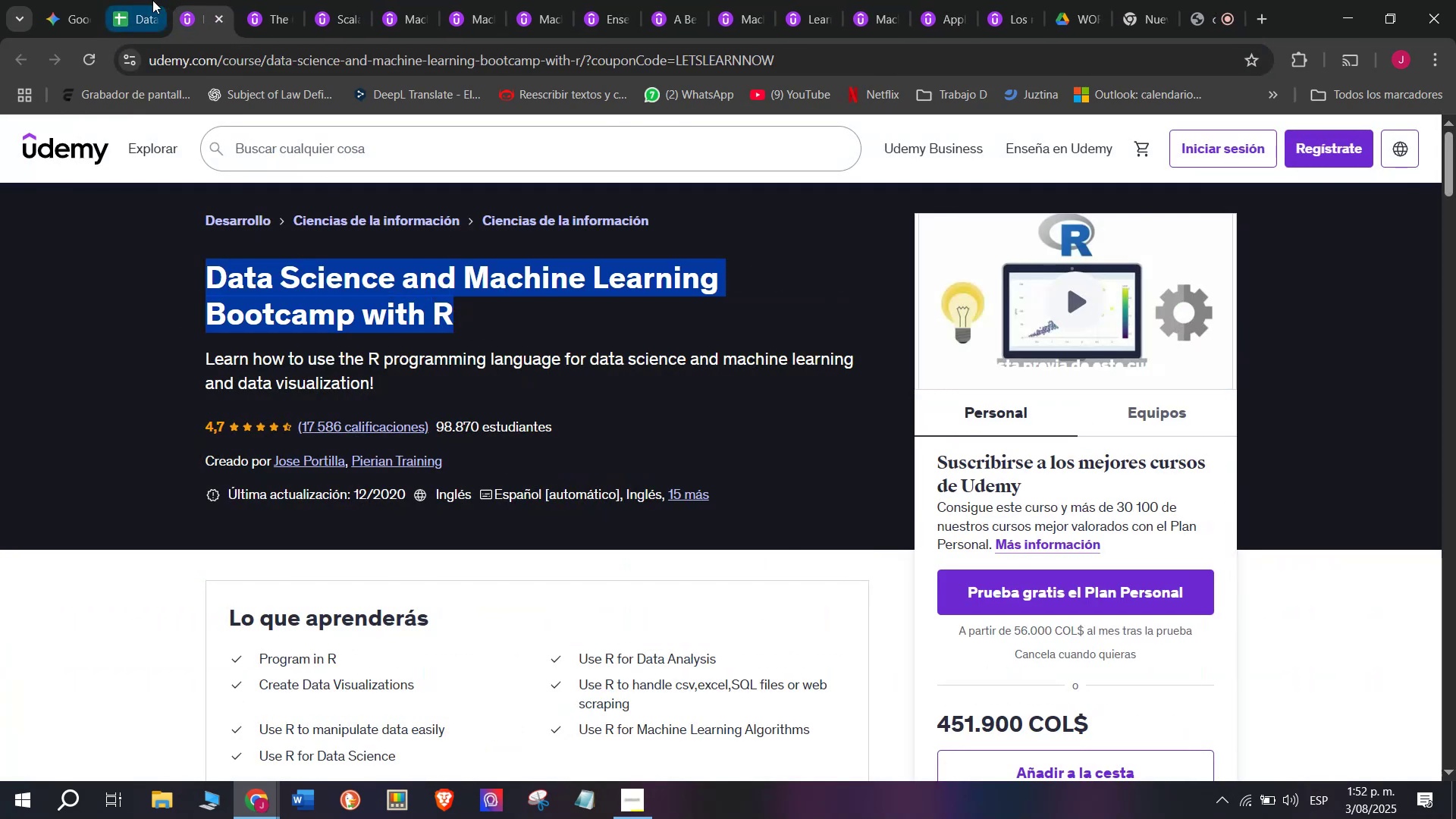 
key(Control+ControlLeft)
 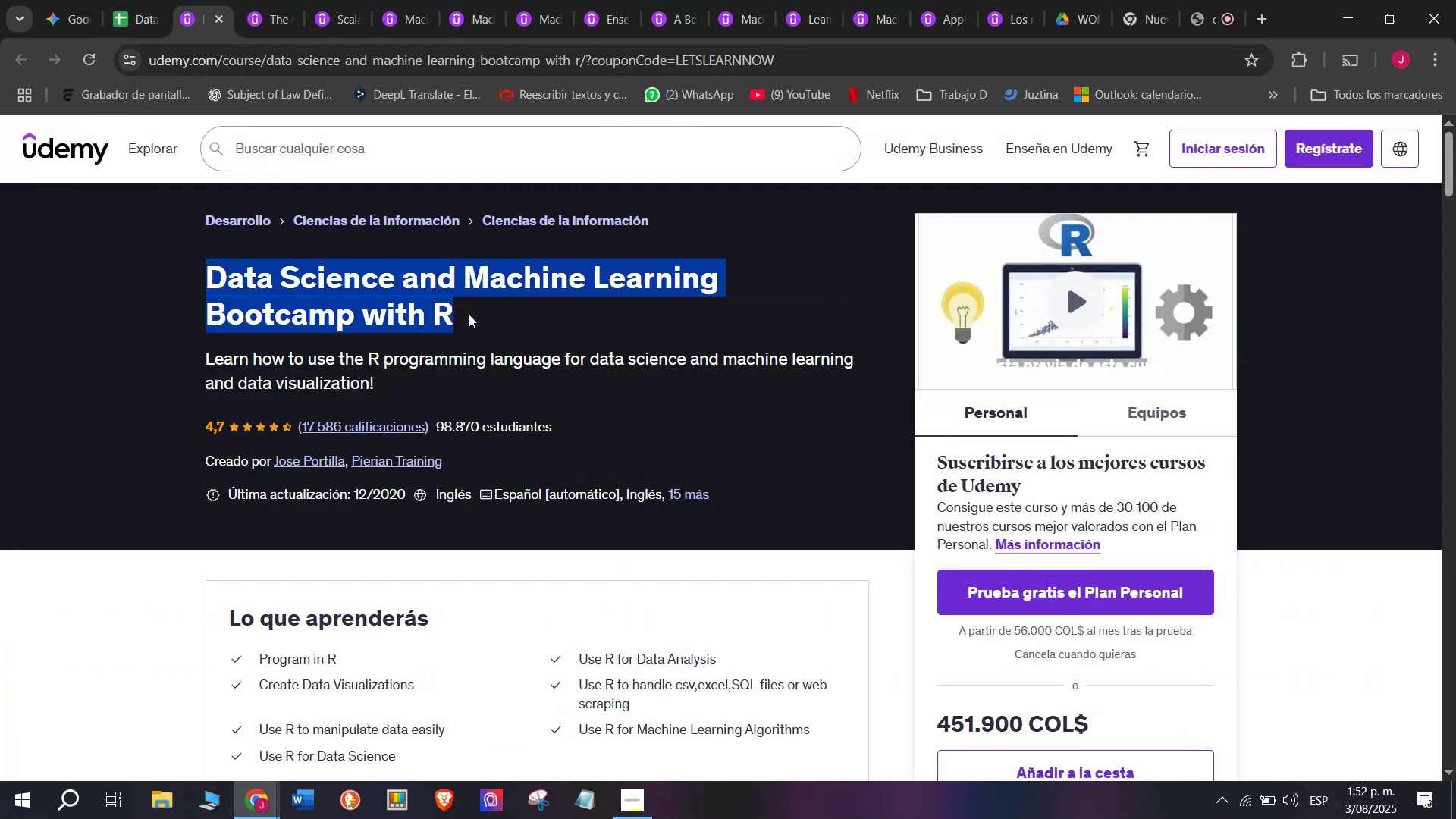 
key(Control+C)
 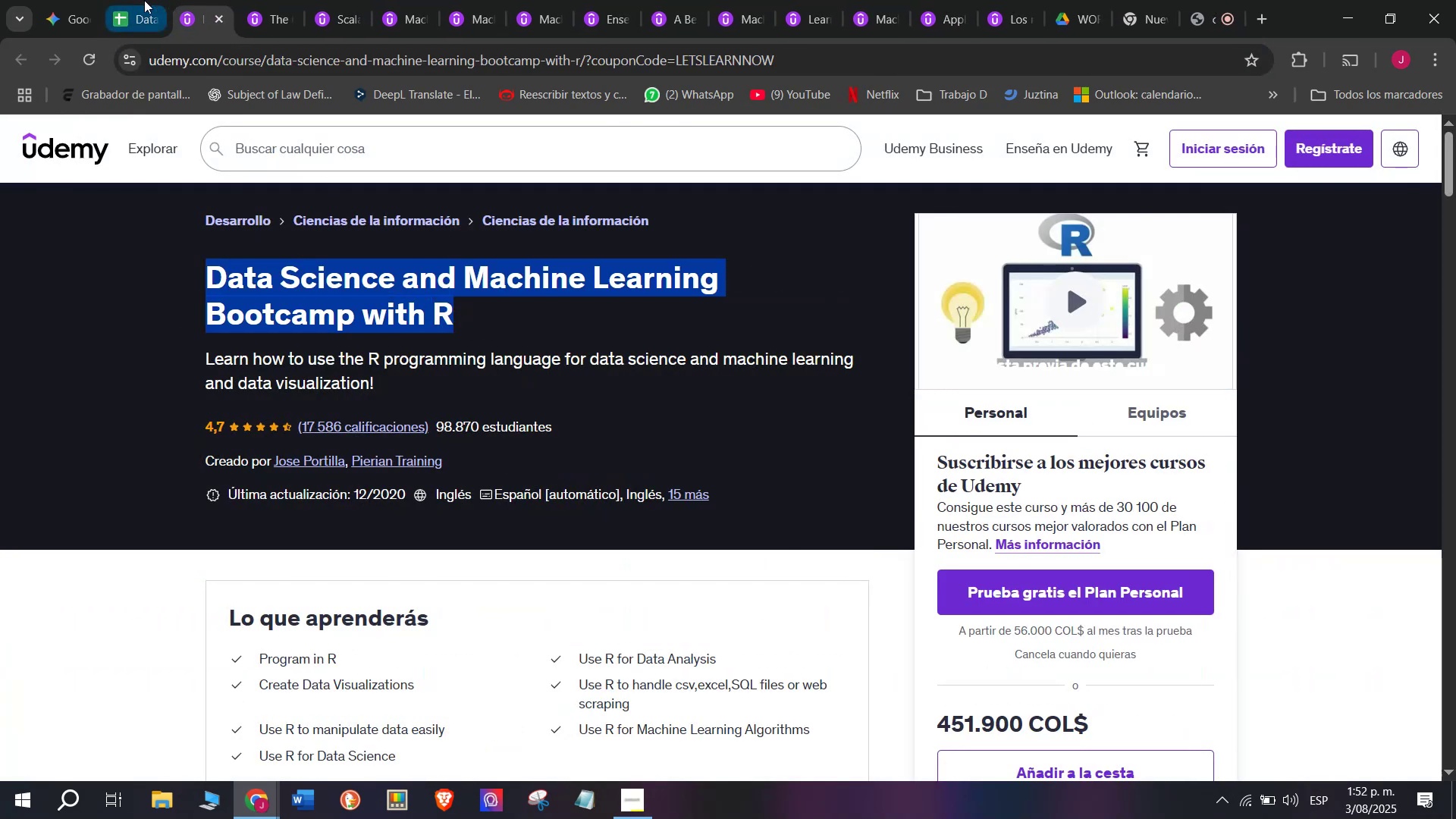 
left_click([142, 0])
 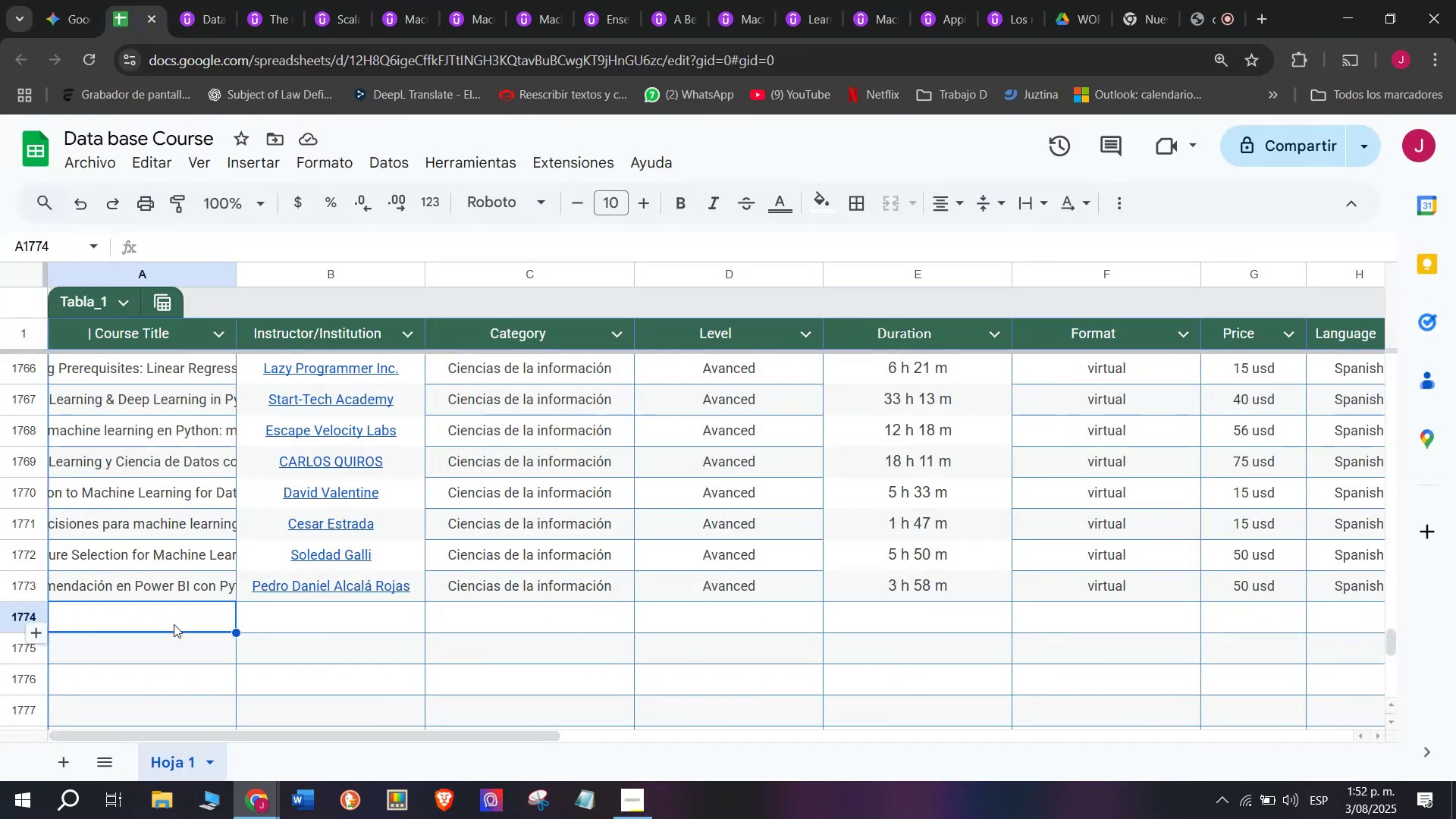 
double_click([172, 623])
 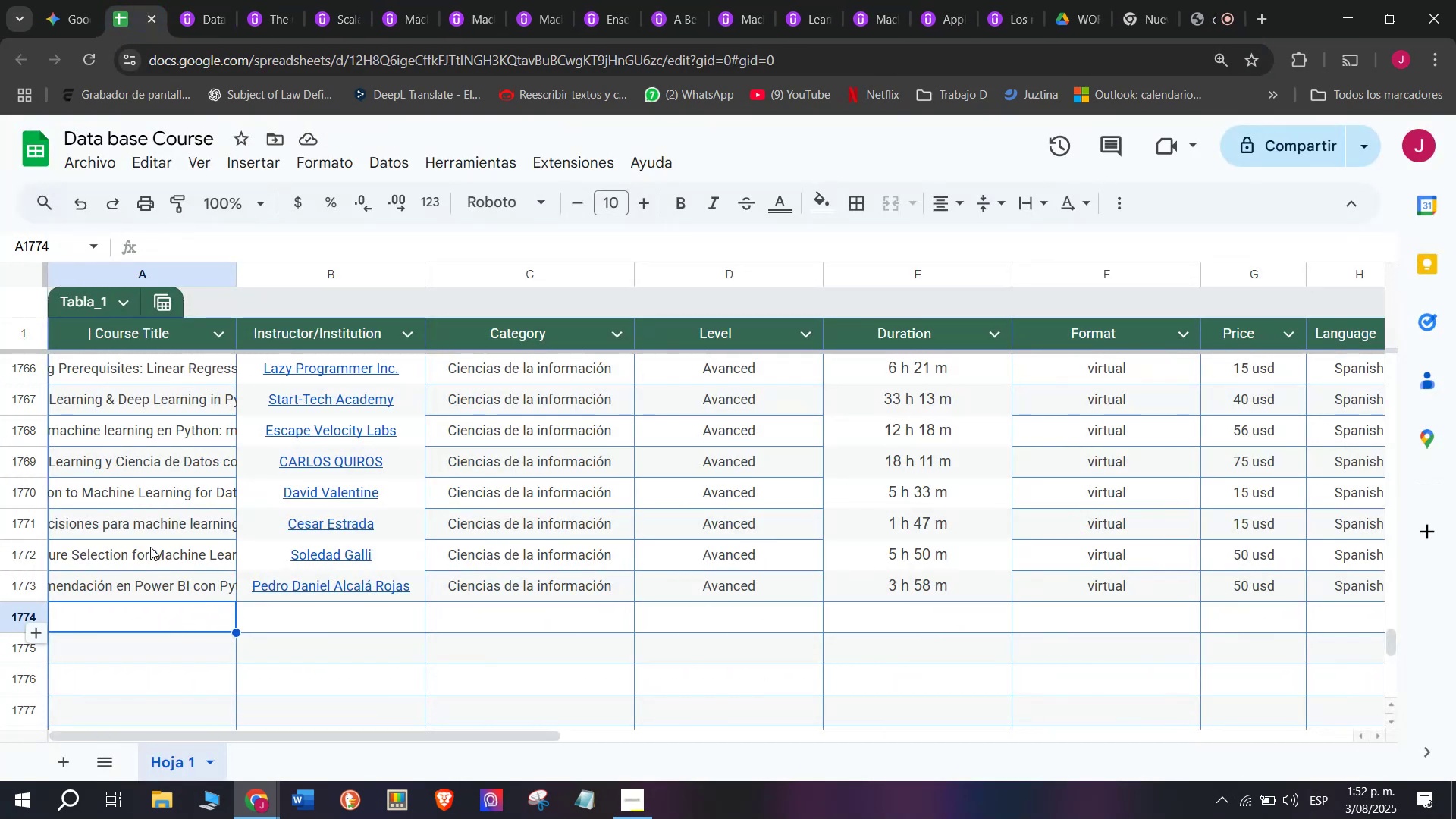 
key(Control+ControlLeft)
 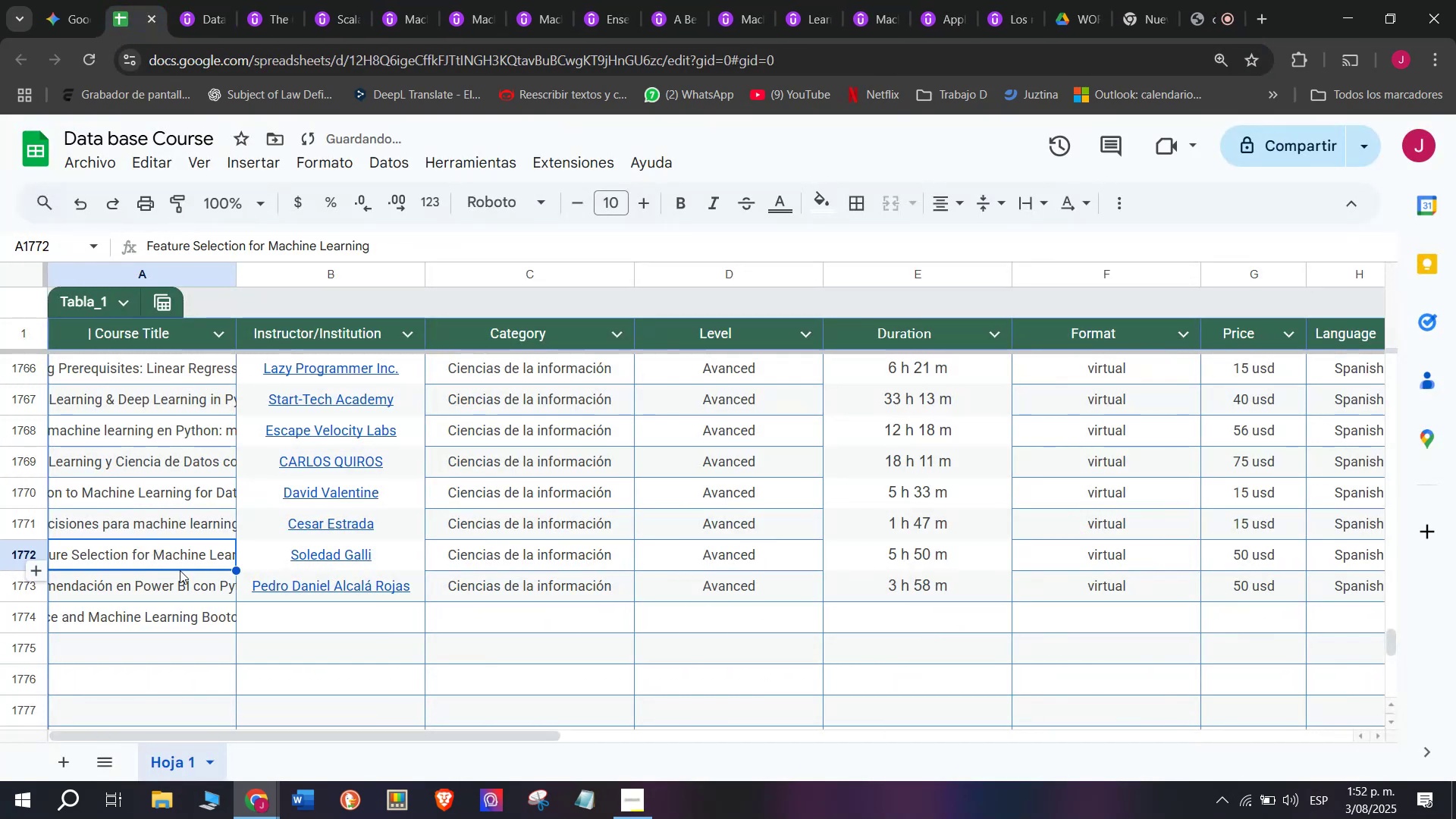 
key(Z)
 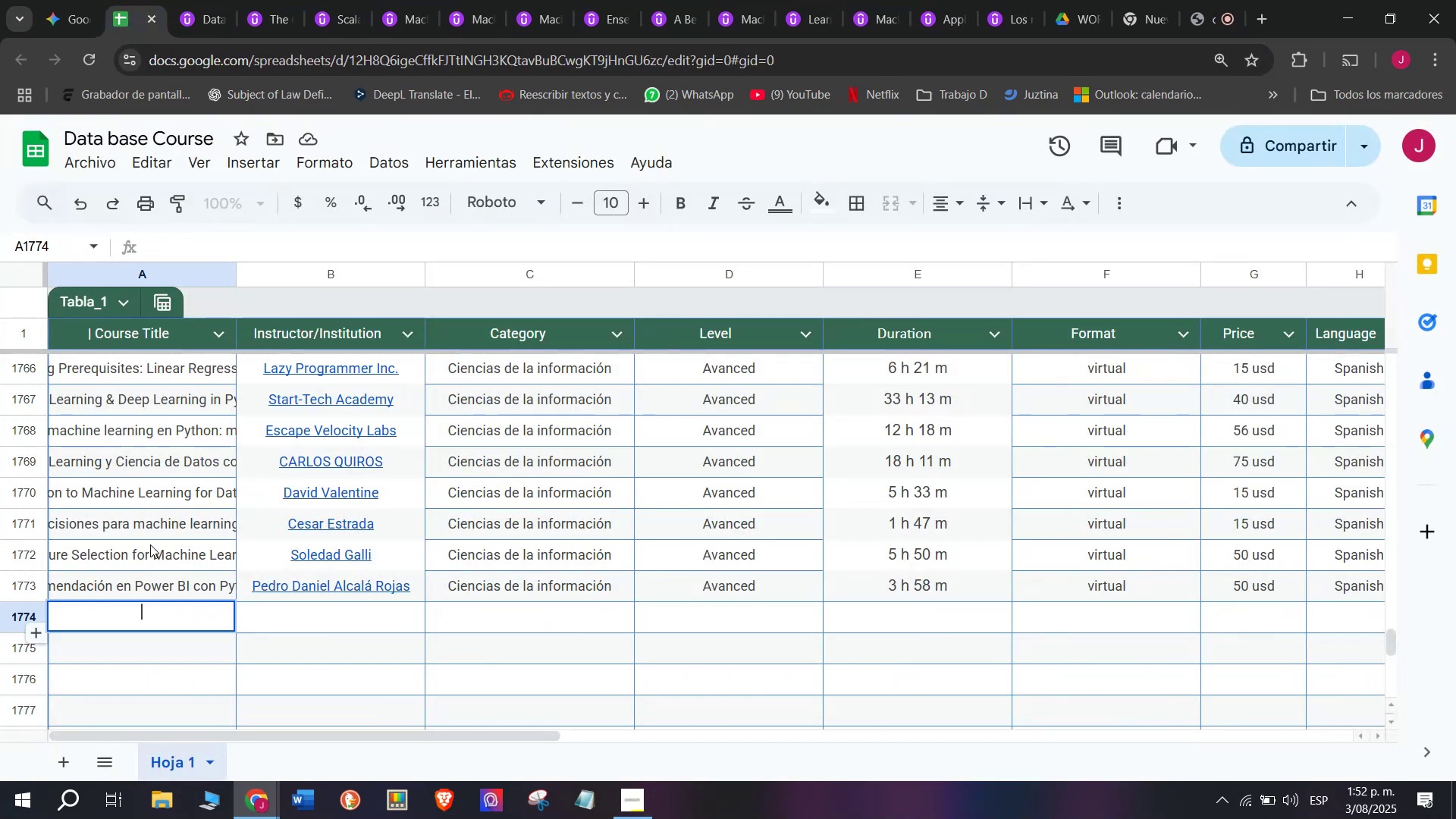 
key(Control+V)
 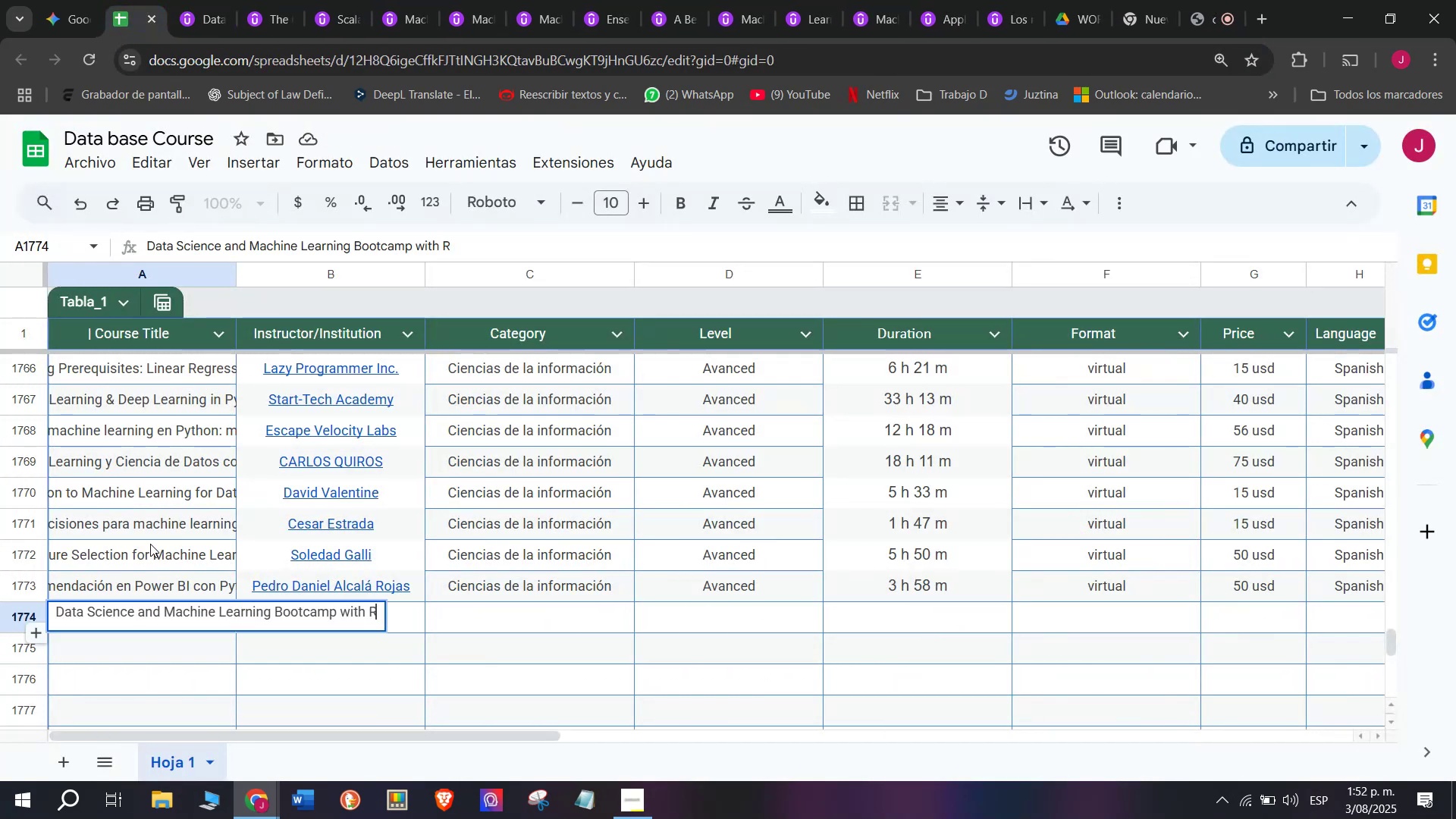 
left_click([150, 544])
 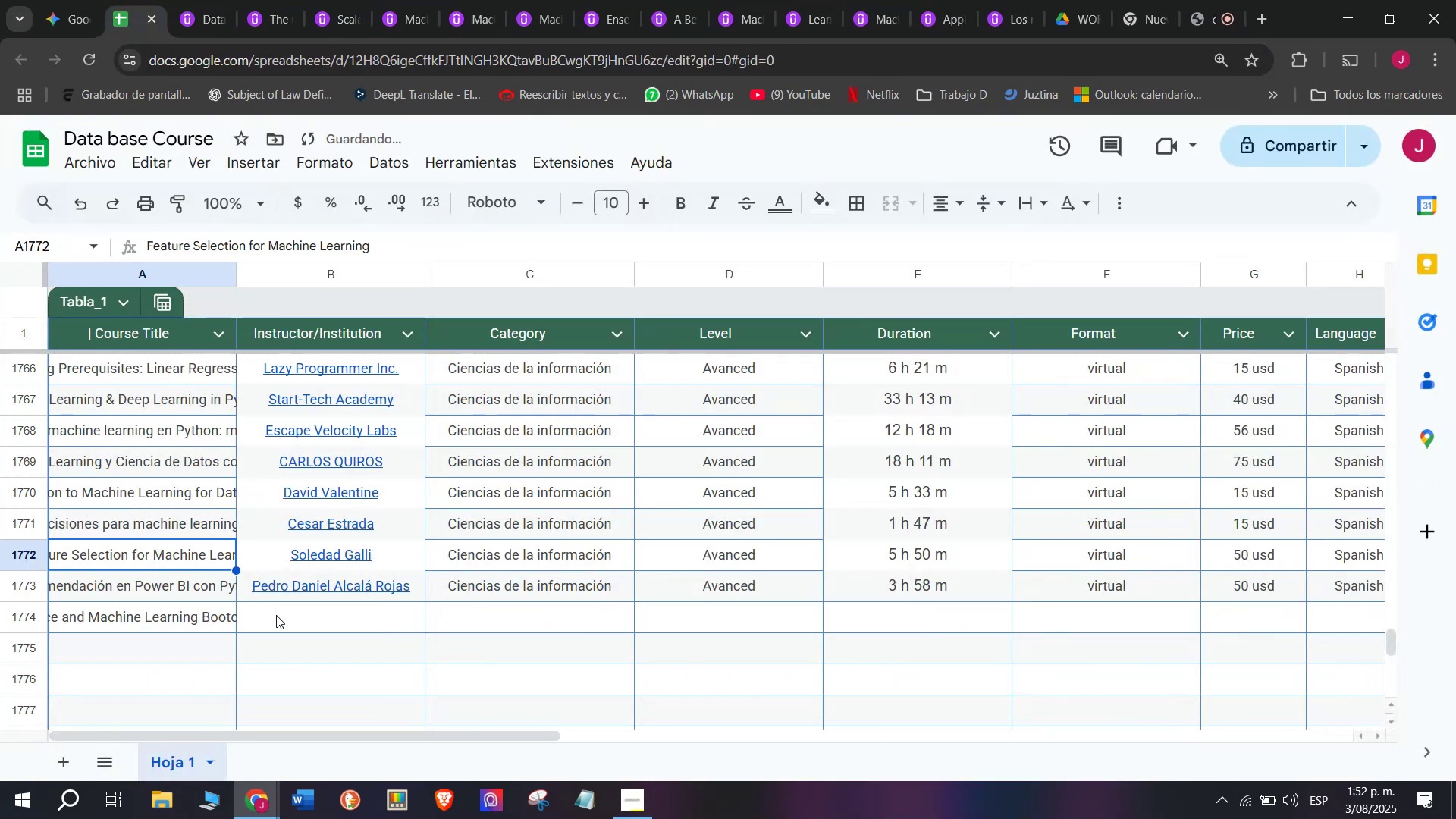 
left_click([278, 615])
 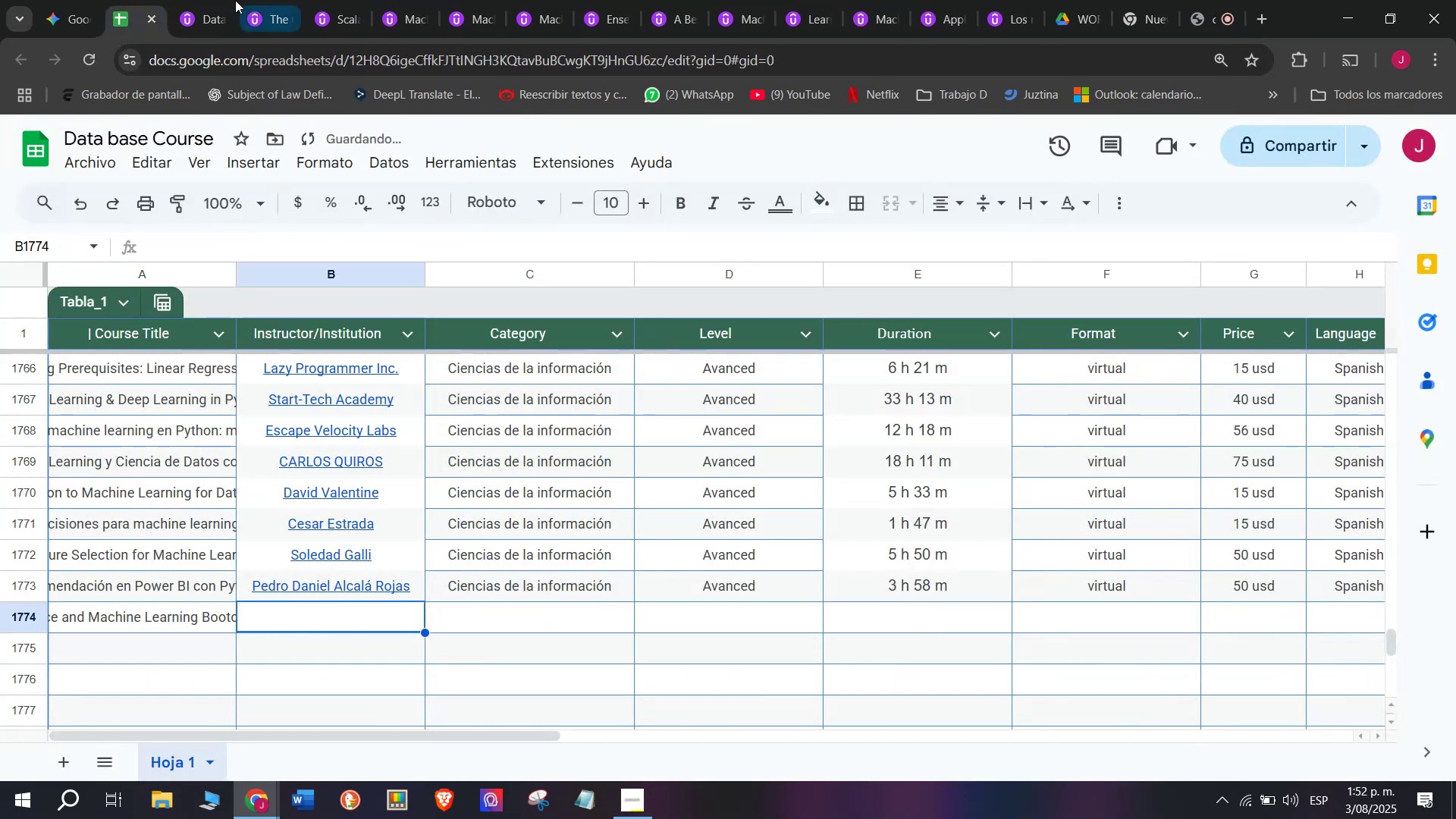 
left_click([218, 0])
 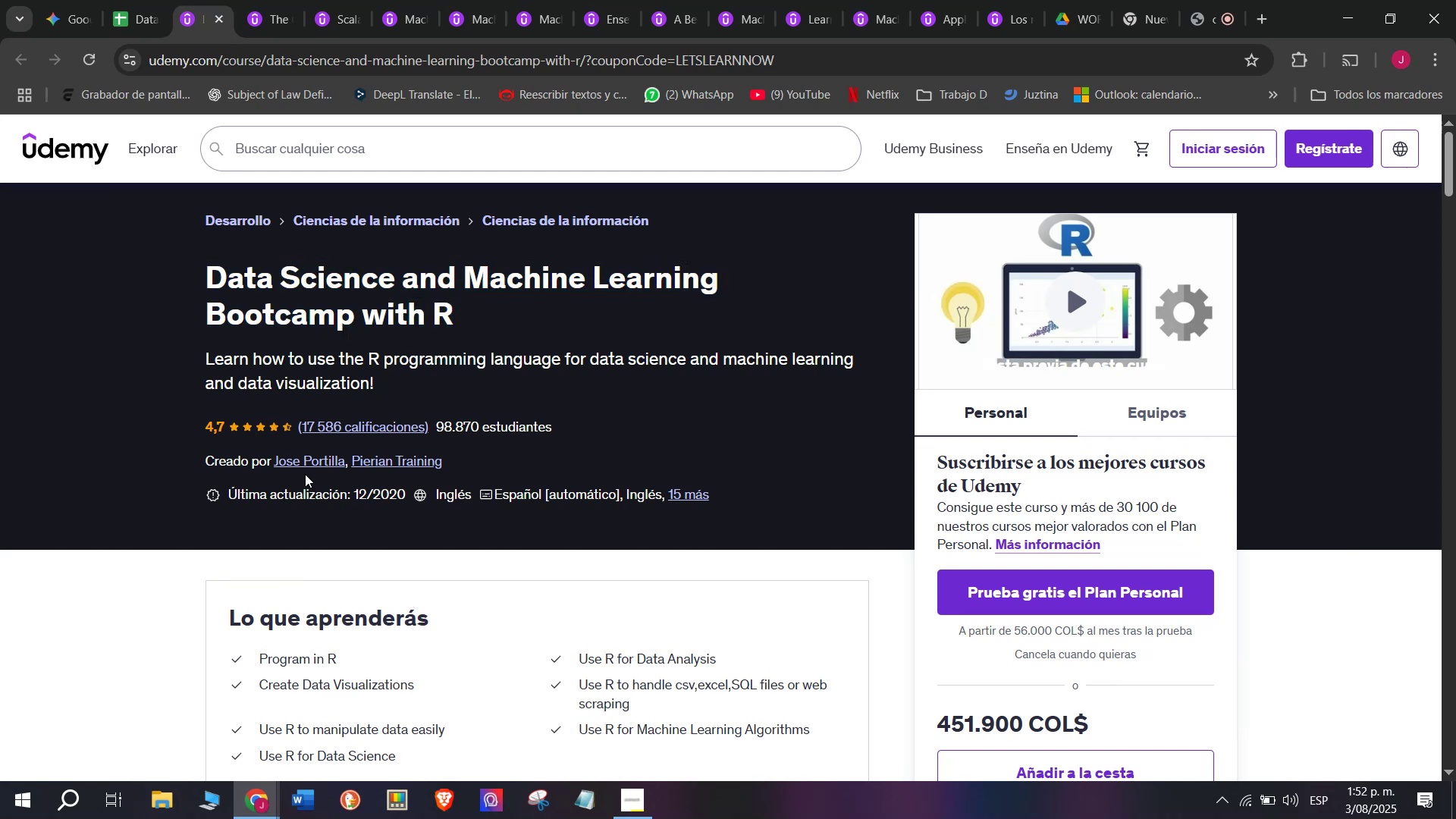 
double_click([306, 466])
 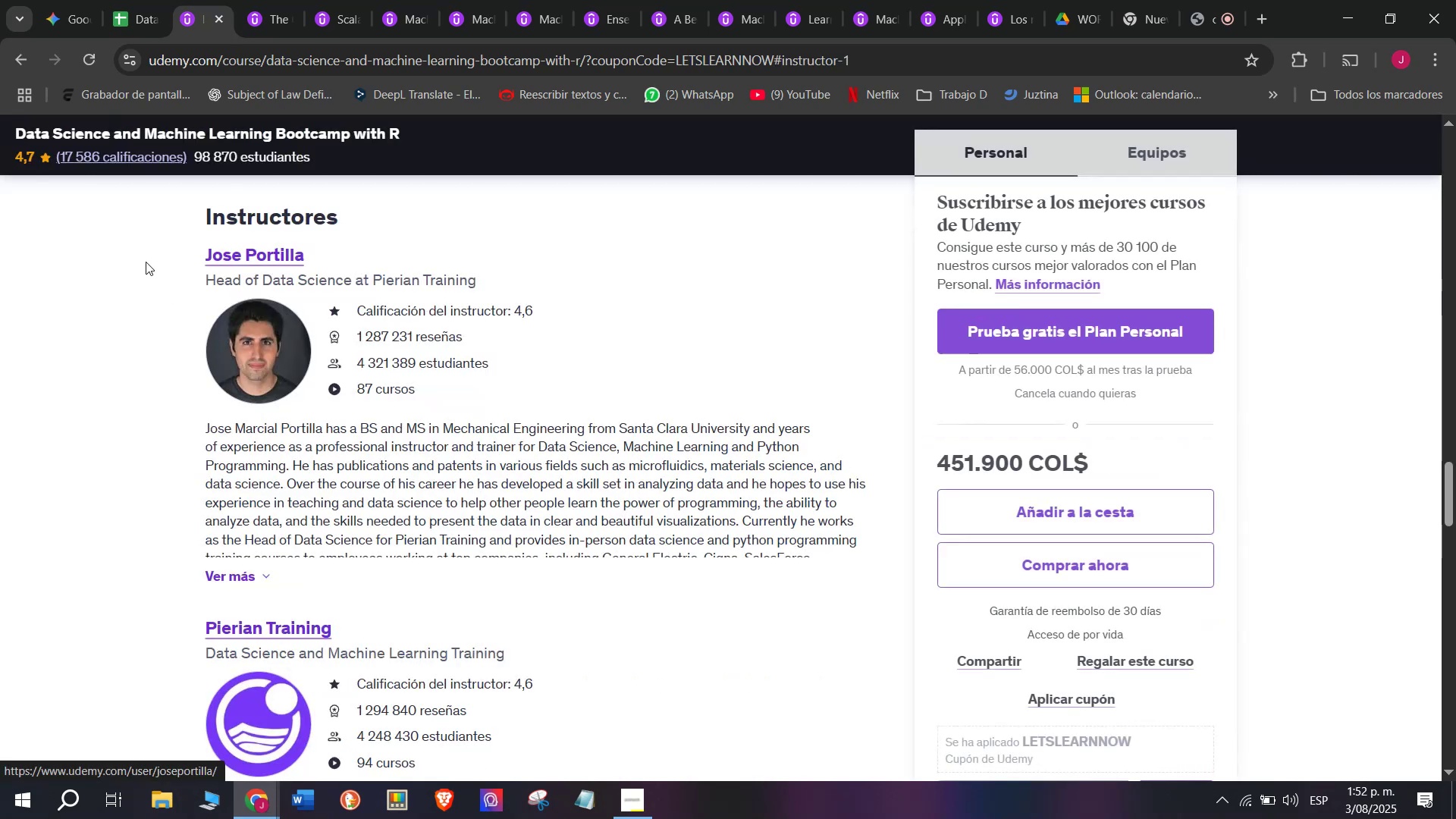 
left_click_drag(start_coordinate=[152, 234], to_coordinate=[347, 253])
 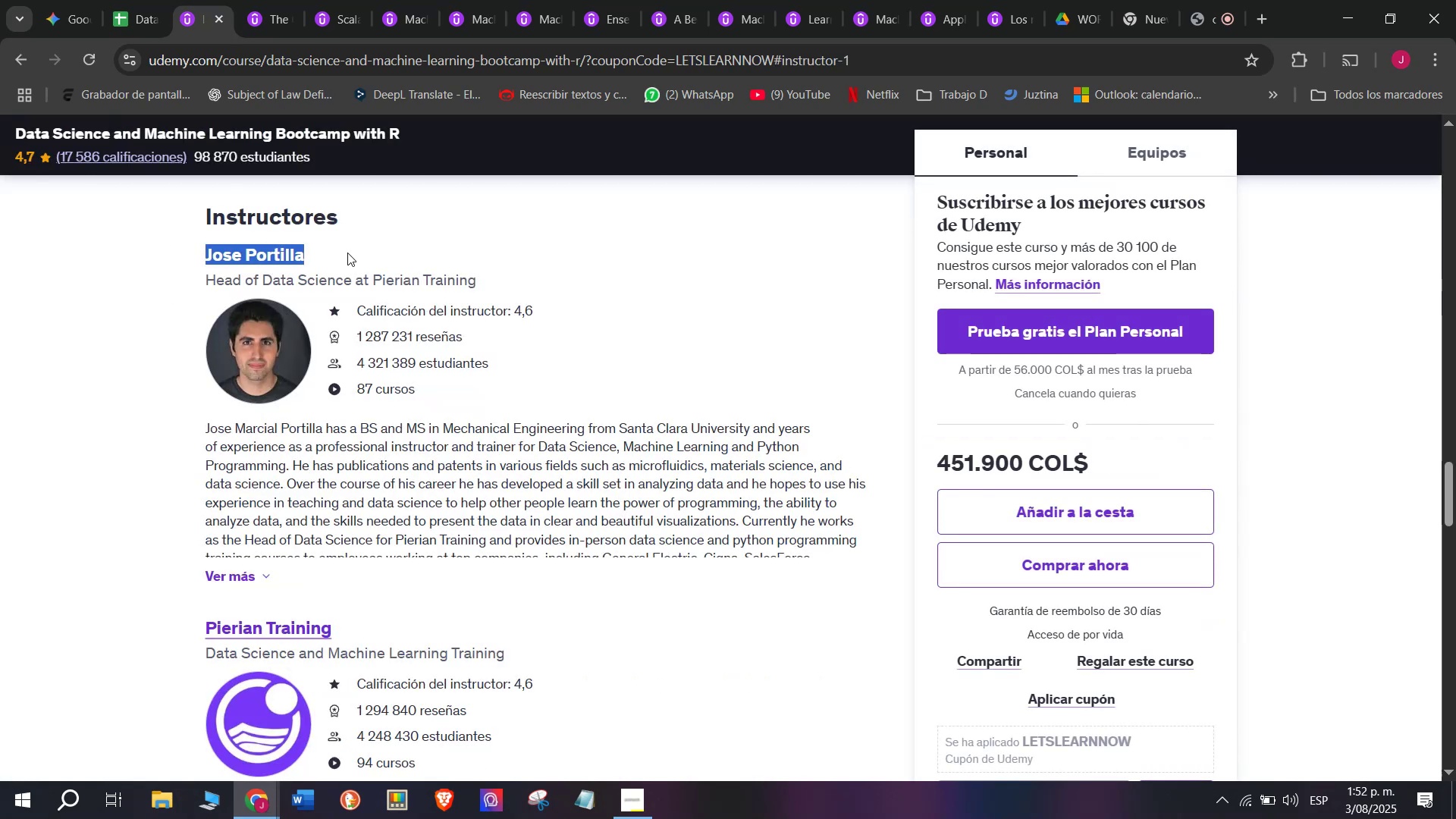 
key(Control+ControlLeft)
 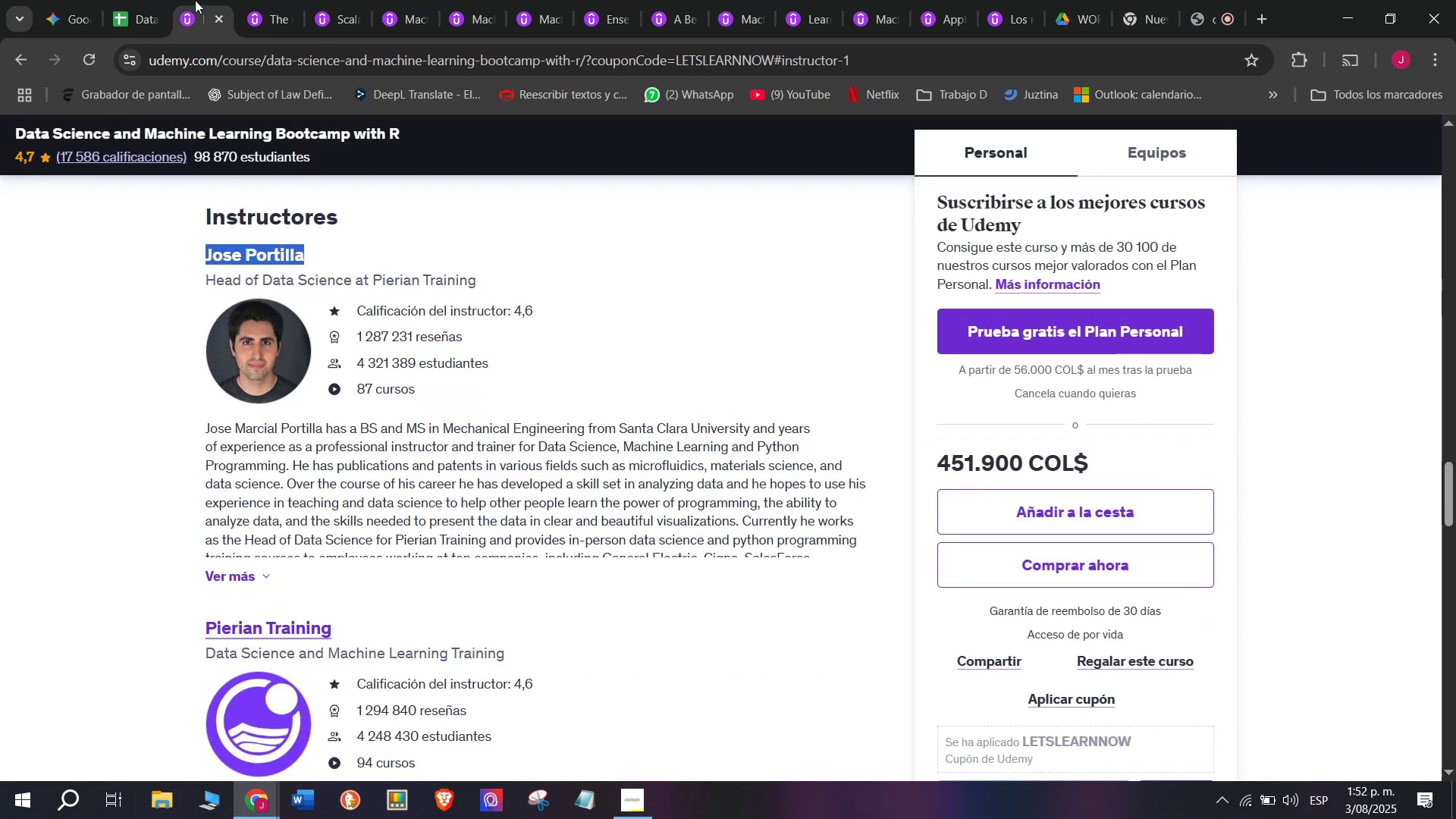 
key(Break)
 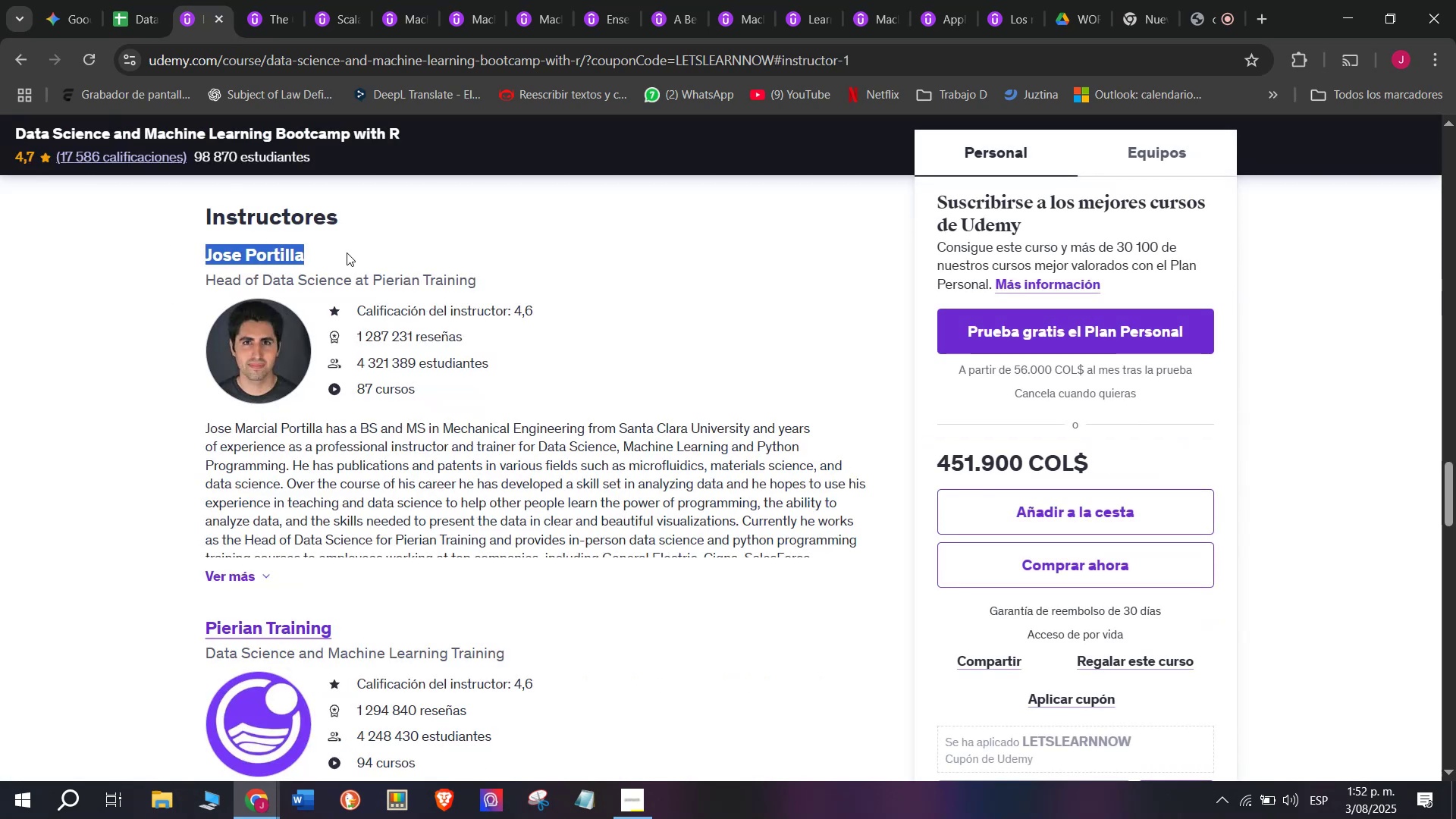 
key(Control+C)
 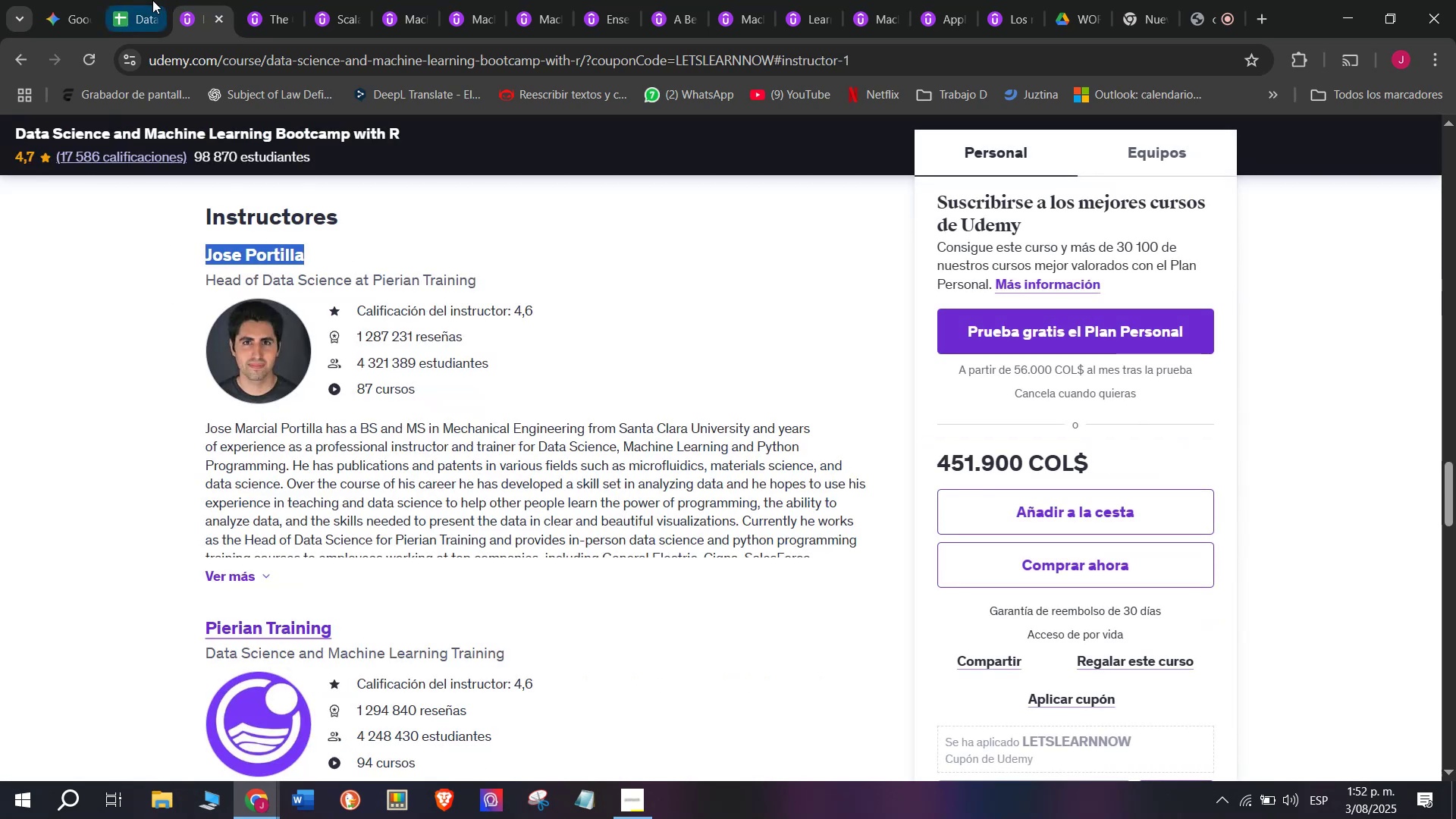 
left_click([151, 0])
 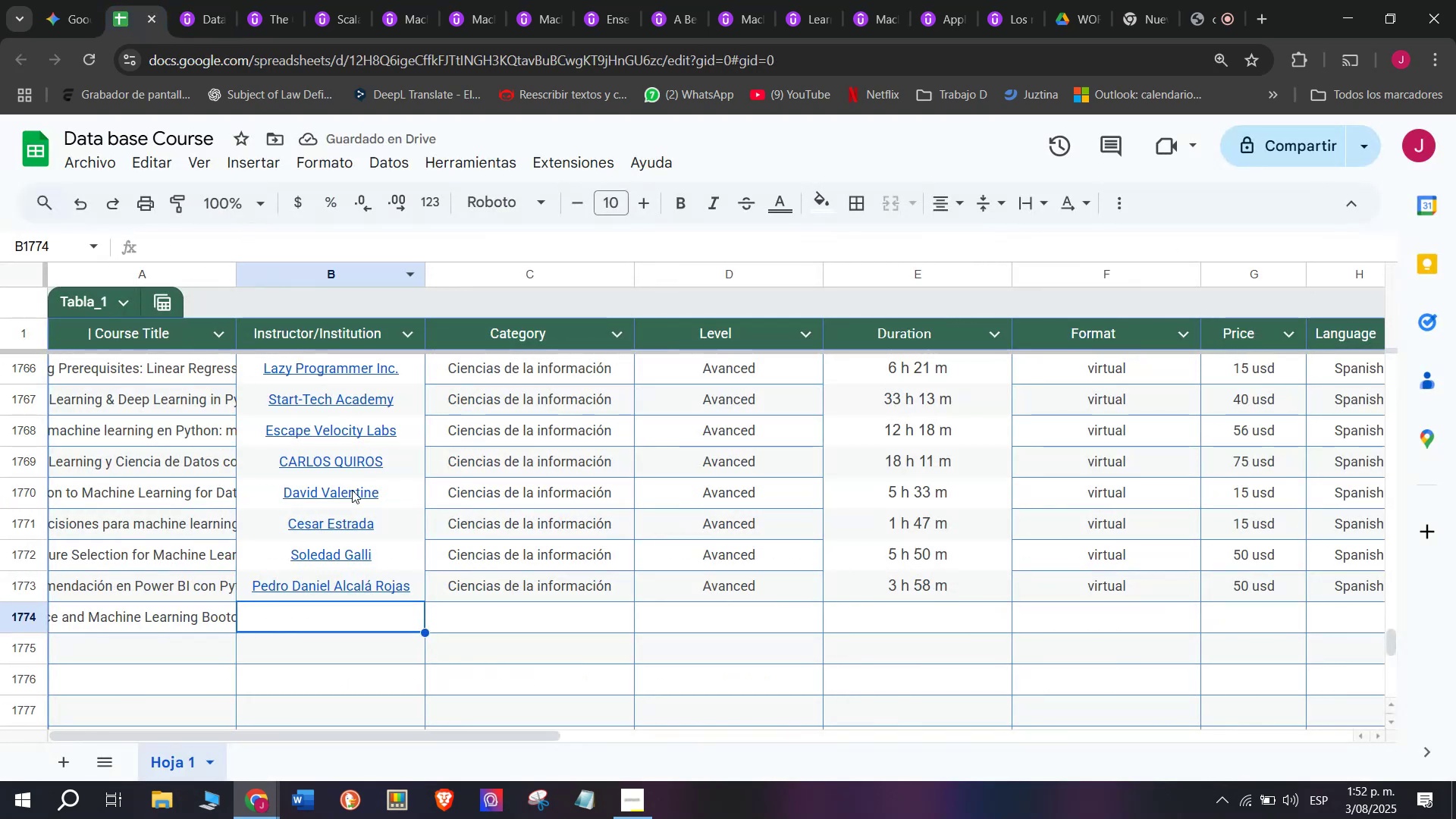 
key(Control+ControlLeft)
 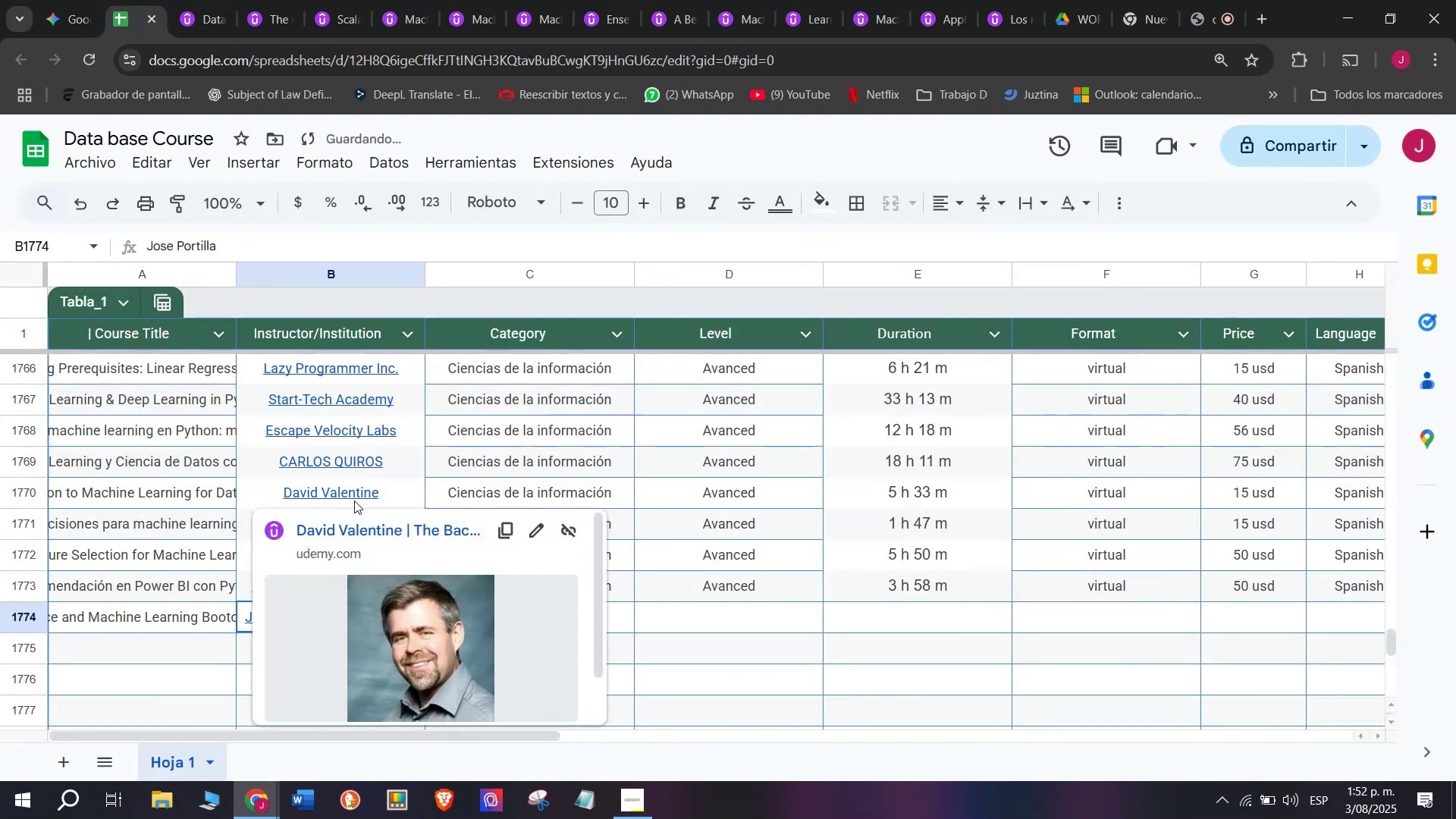 
key(Z)
 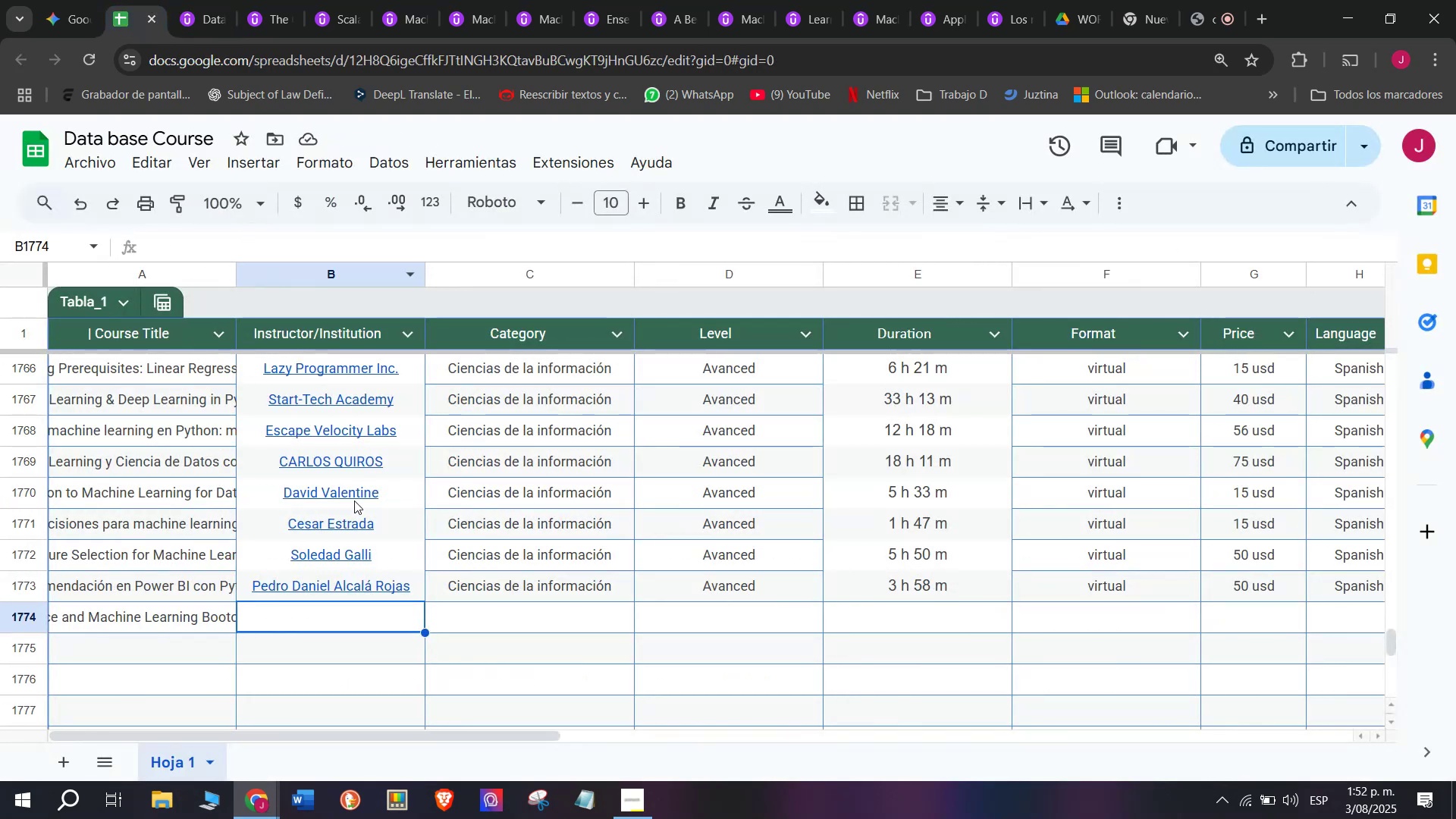 
key(Control+V)
 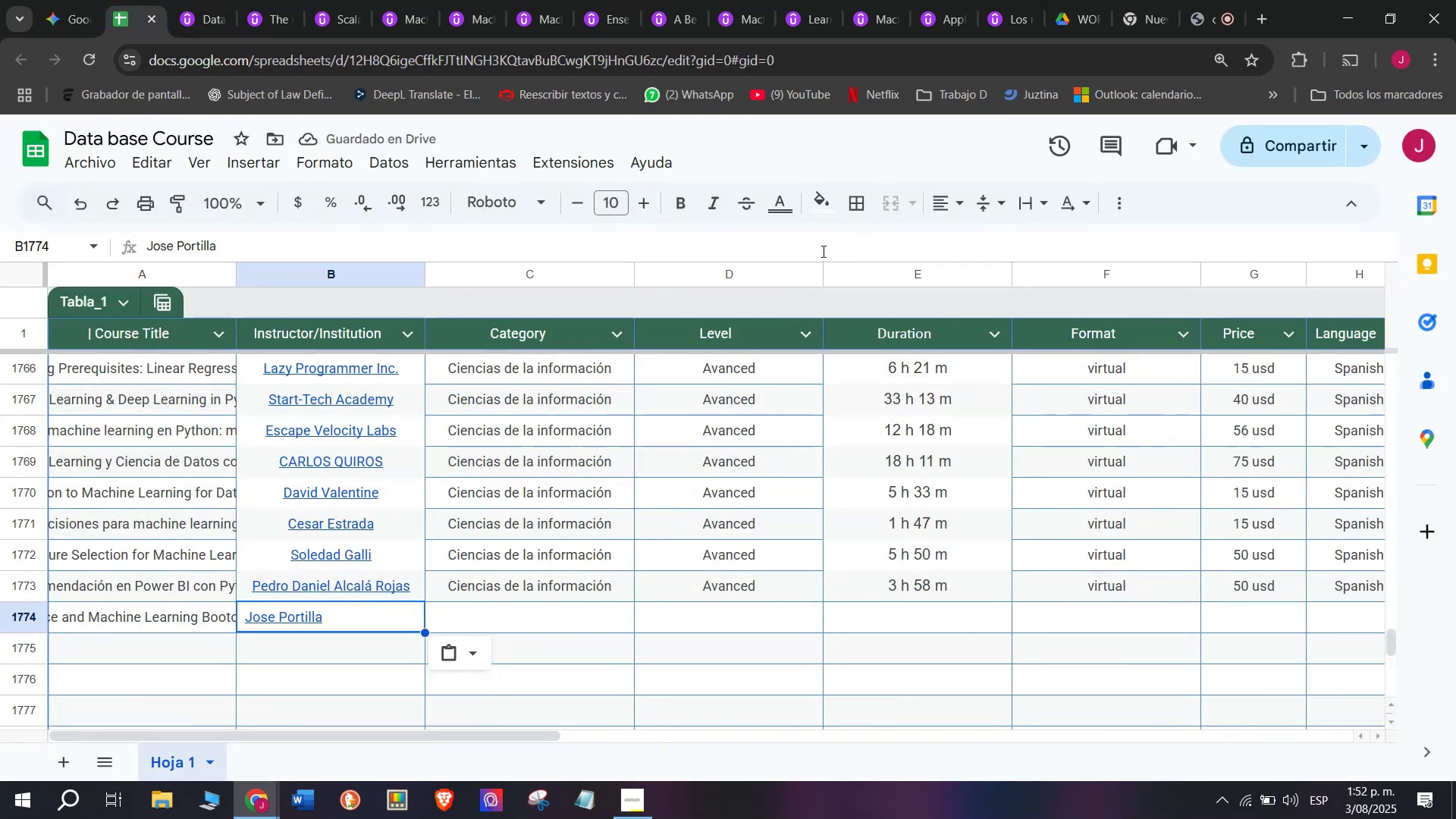 
mouse_move([955, 218])
 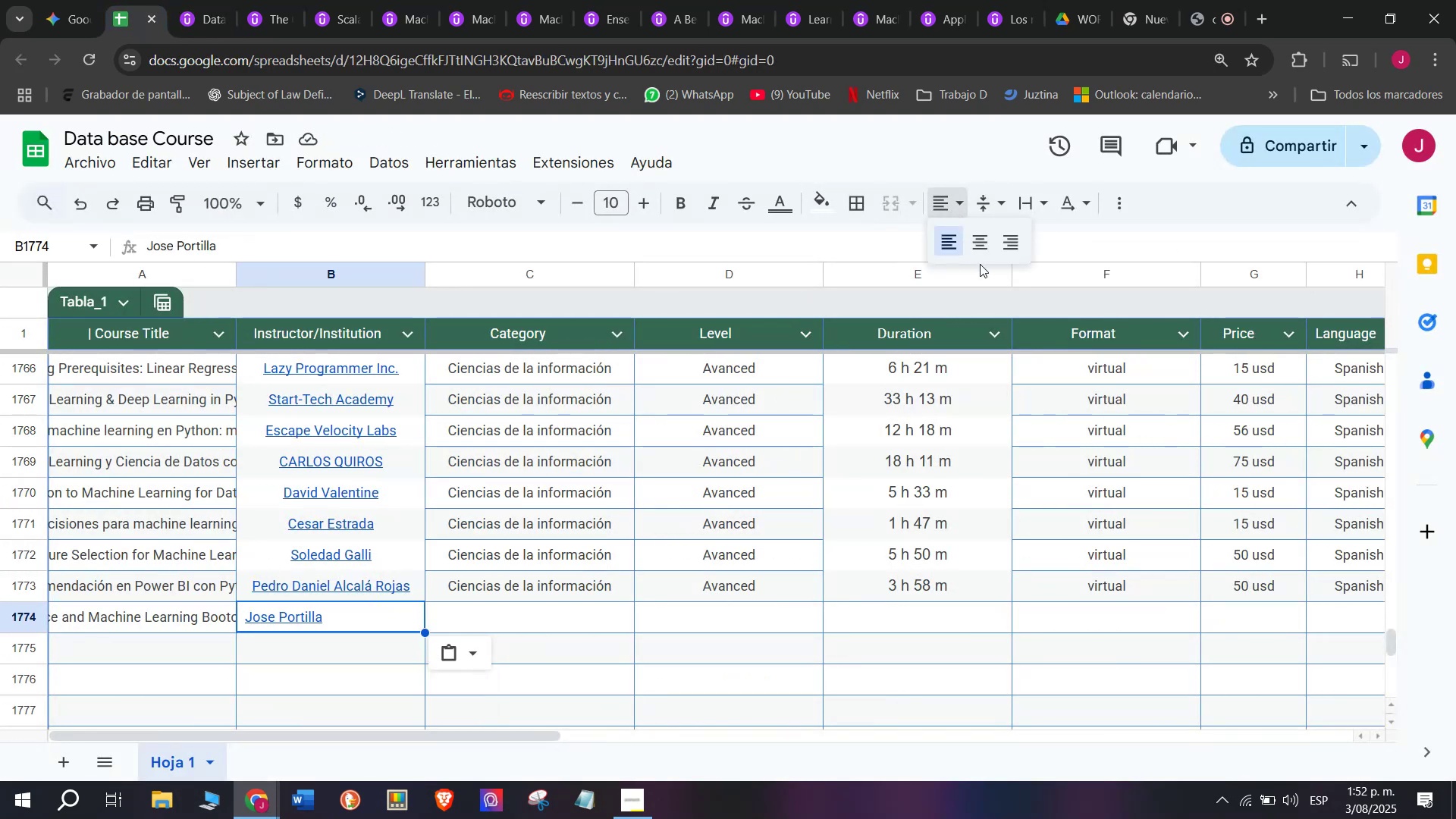 
left_click([976, 237])
 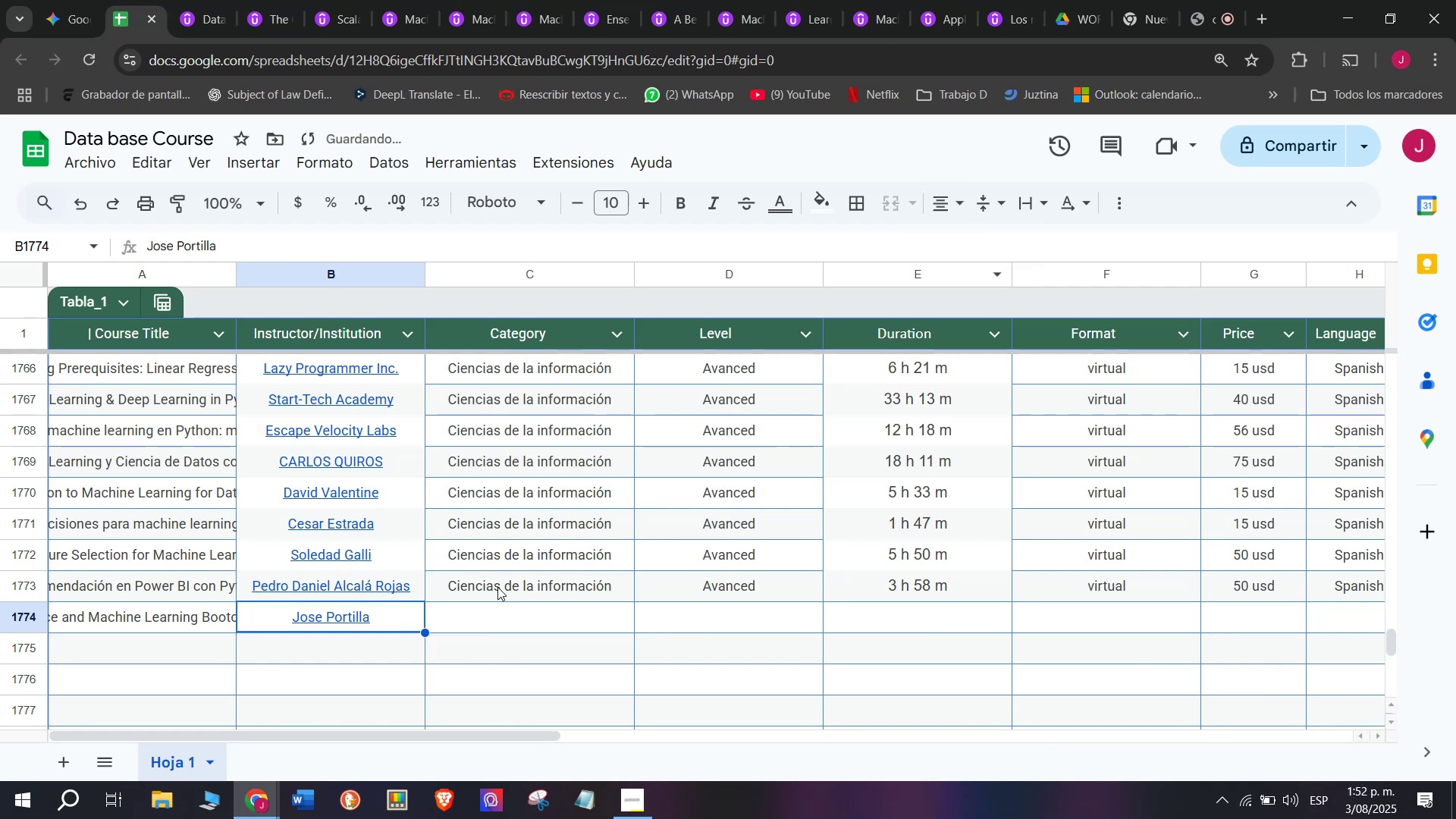 
key(Break)
 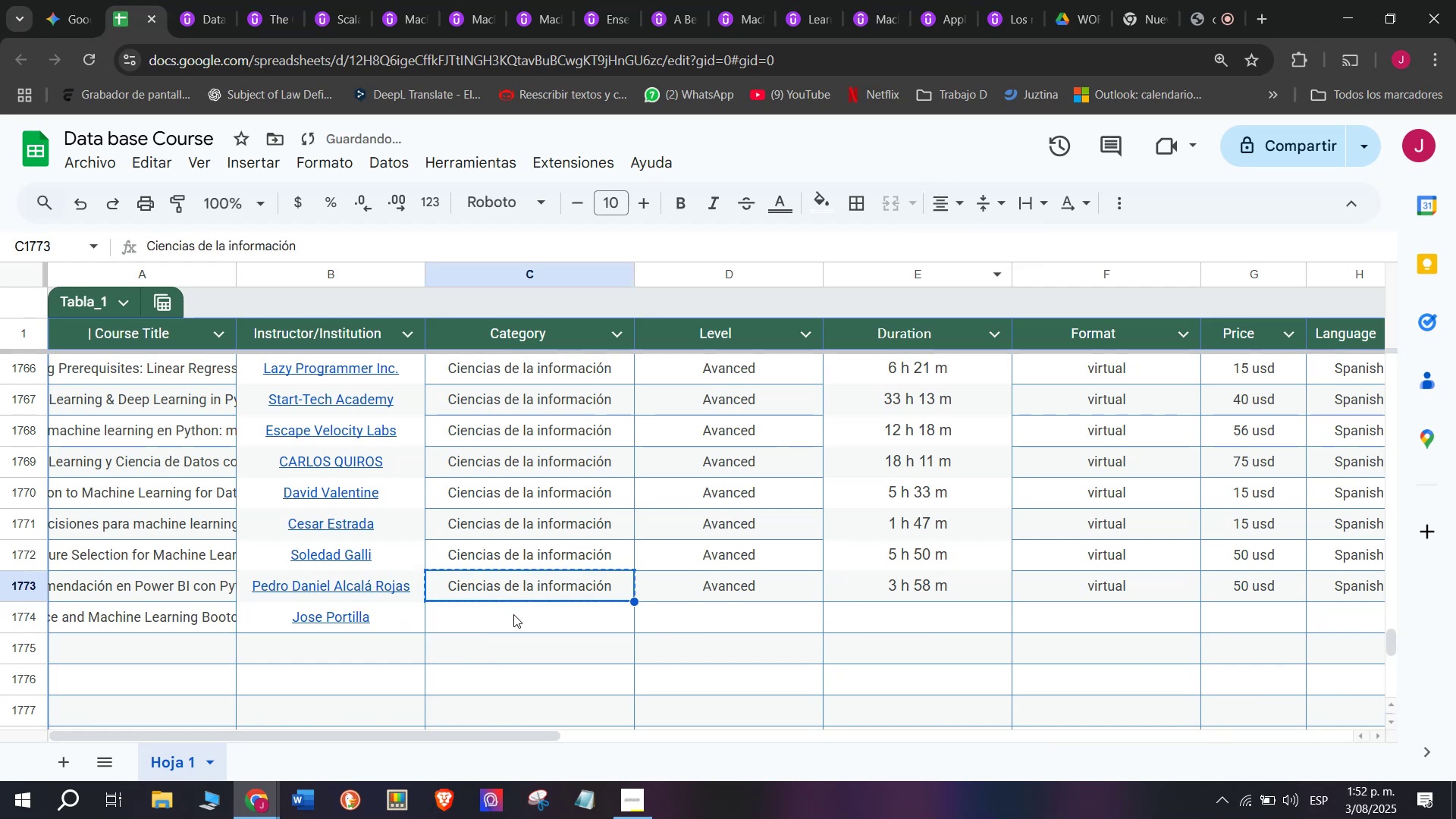 
key(Control+ControlLeft)
 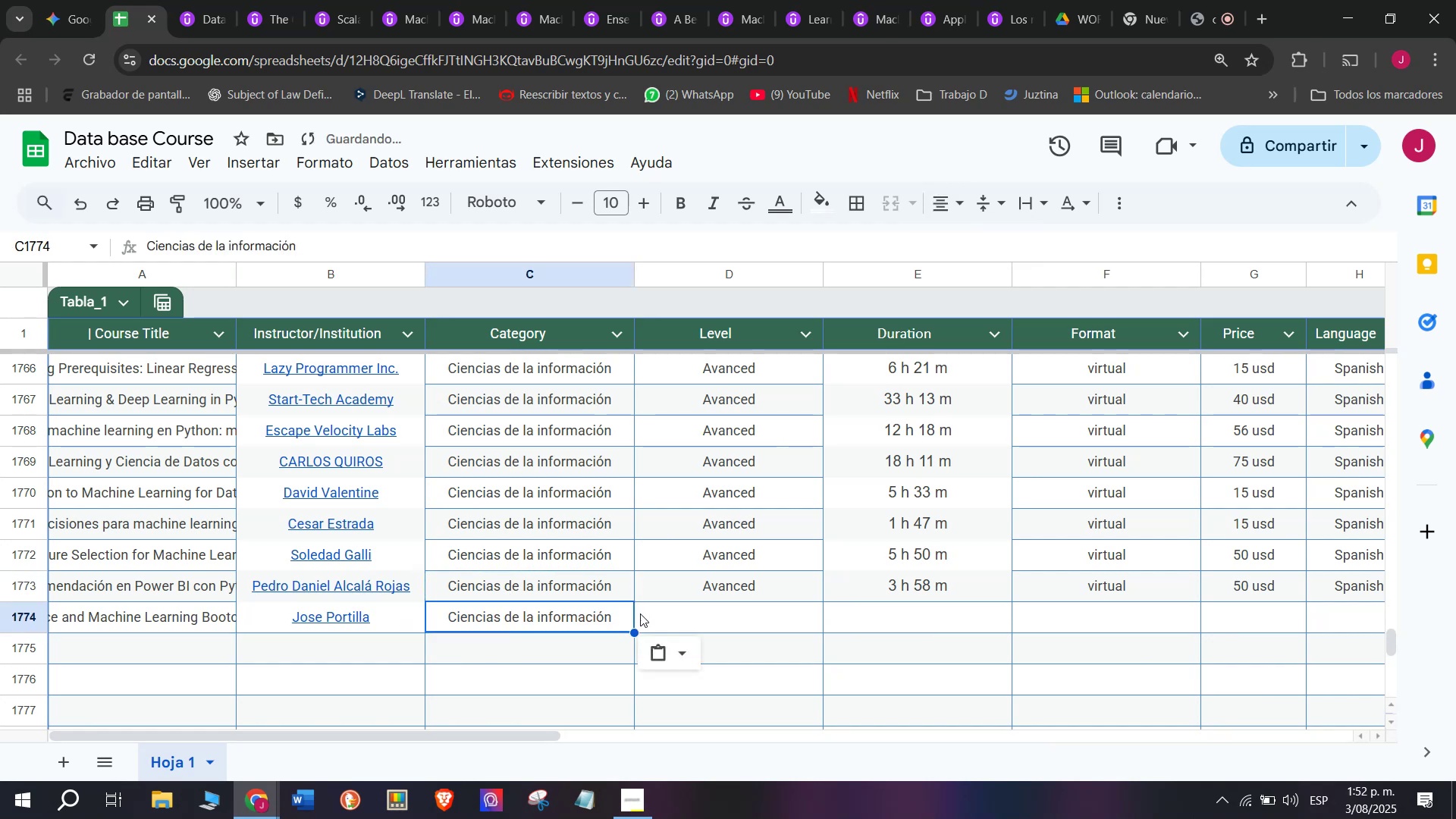 
key(Control+C)
 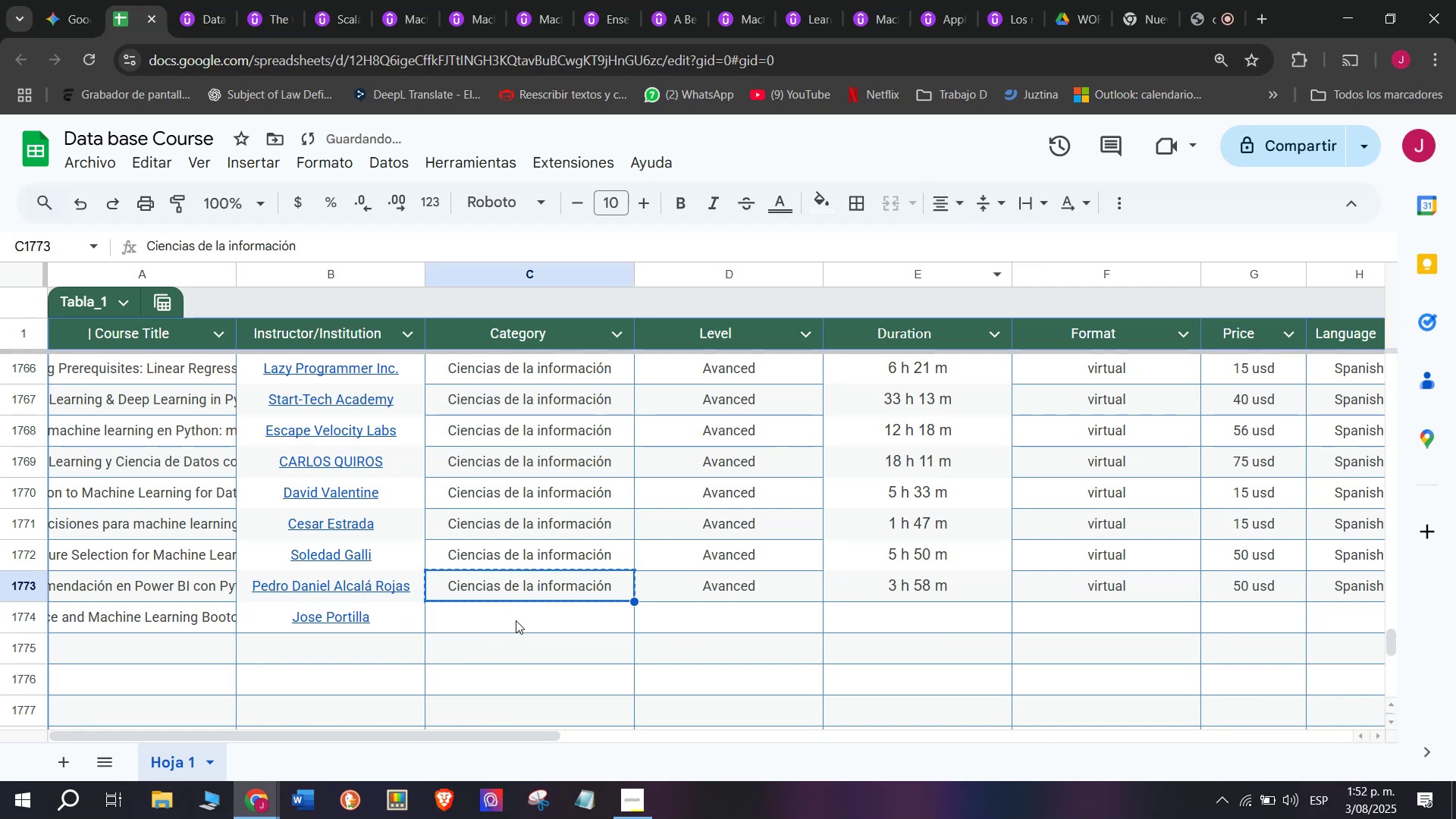 
double_click([516, 620])
 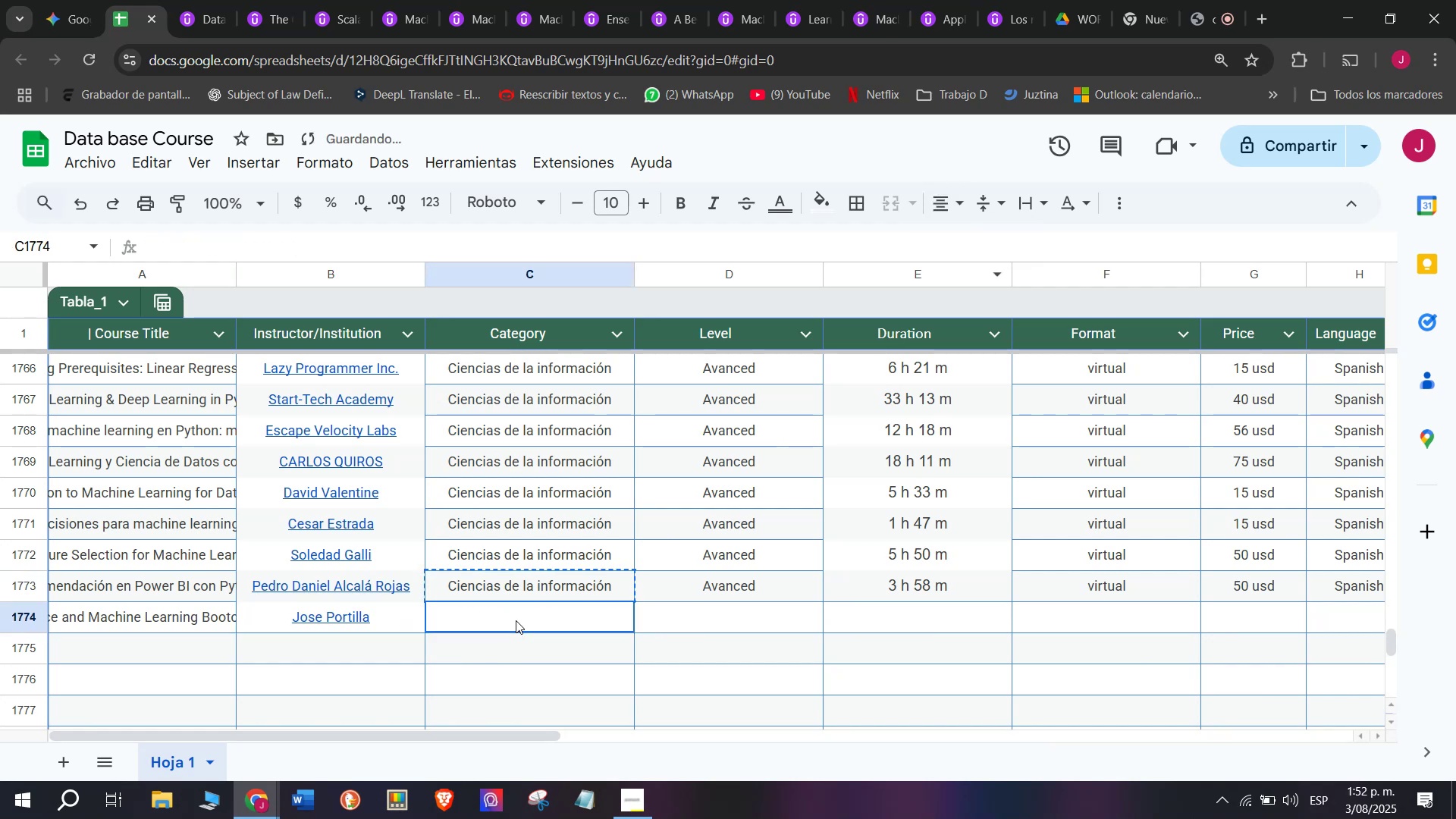 
key(Z)
 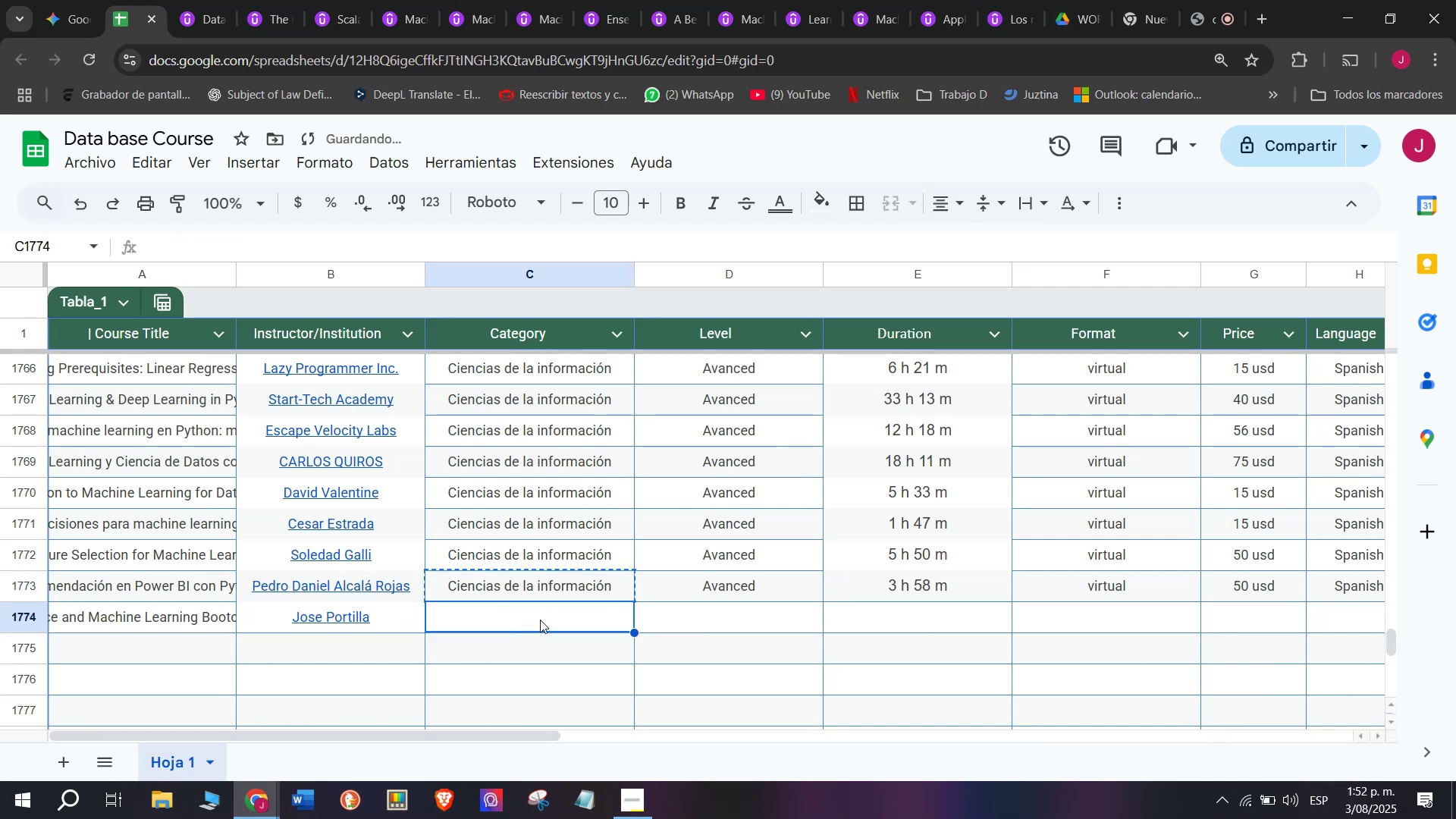 
key(Control+ControlLeft)
 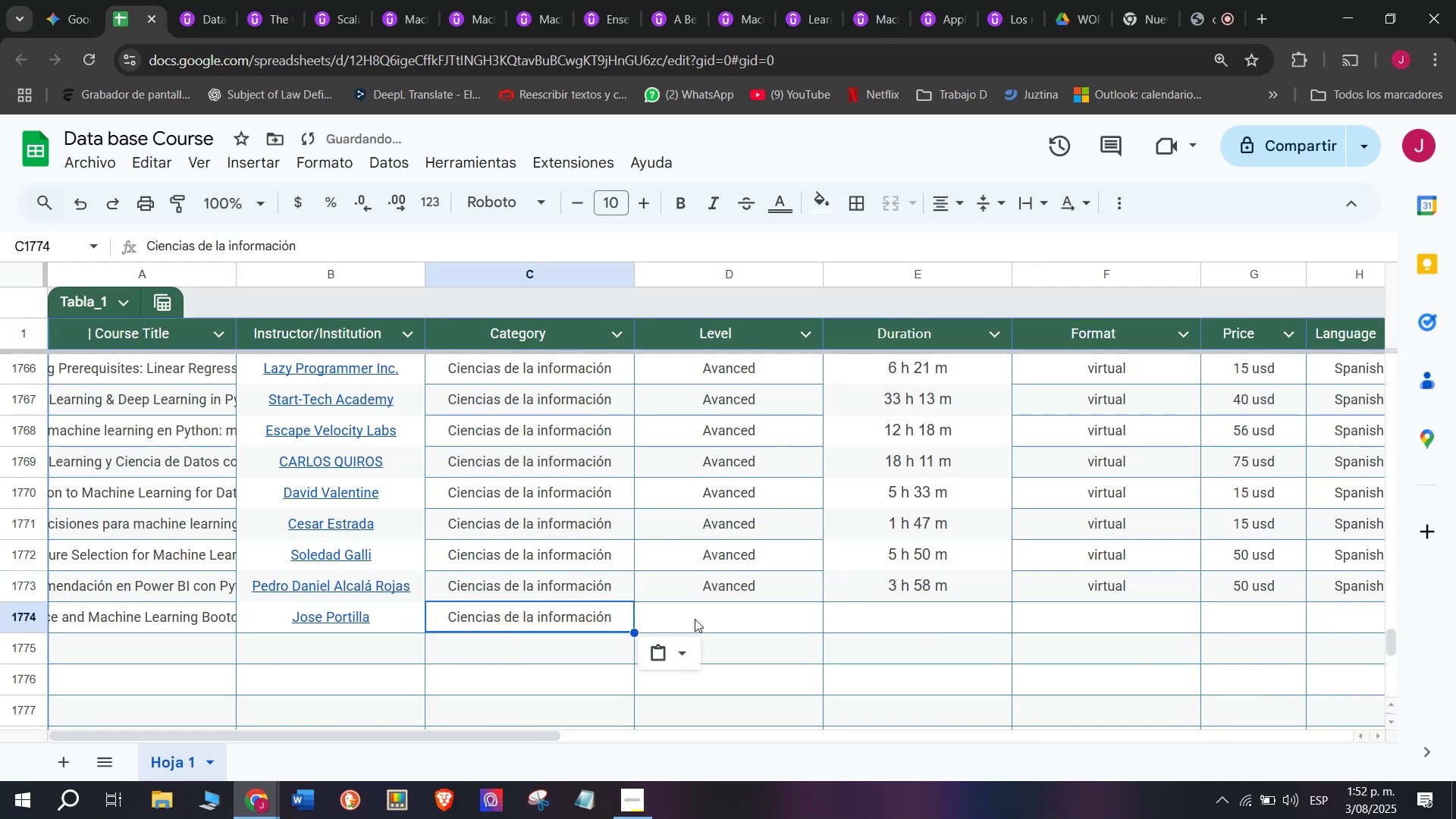 
key(Control+V)
 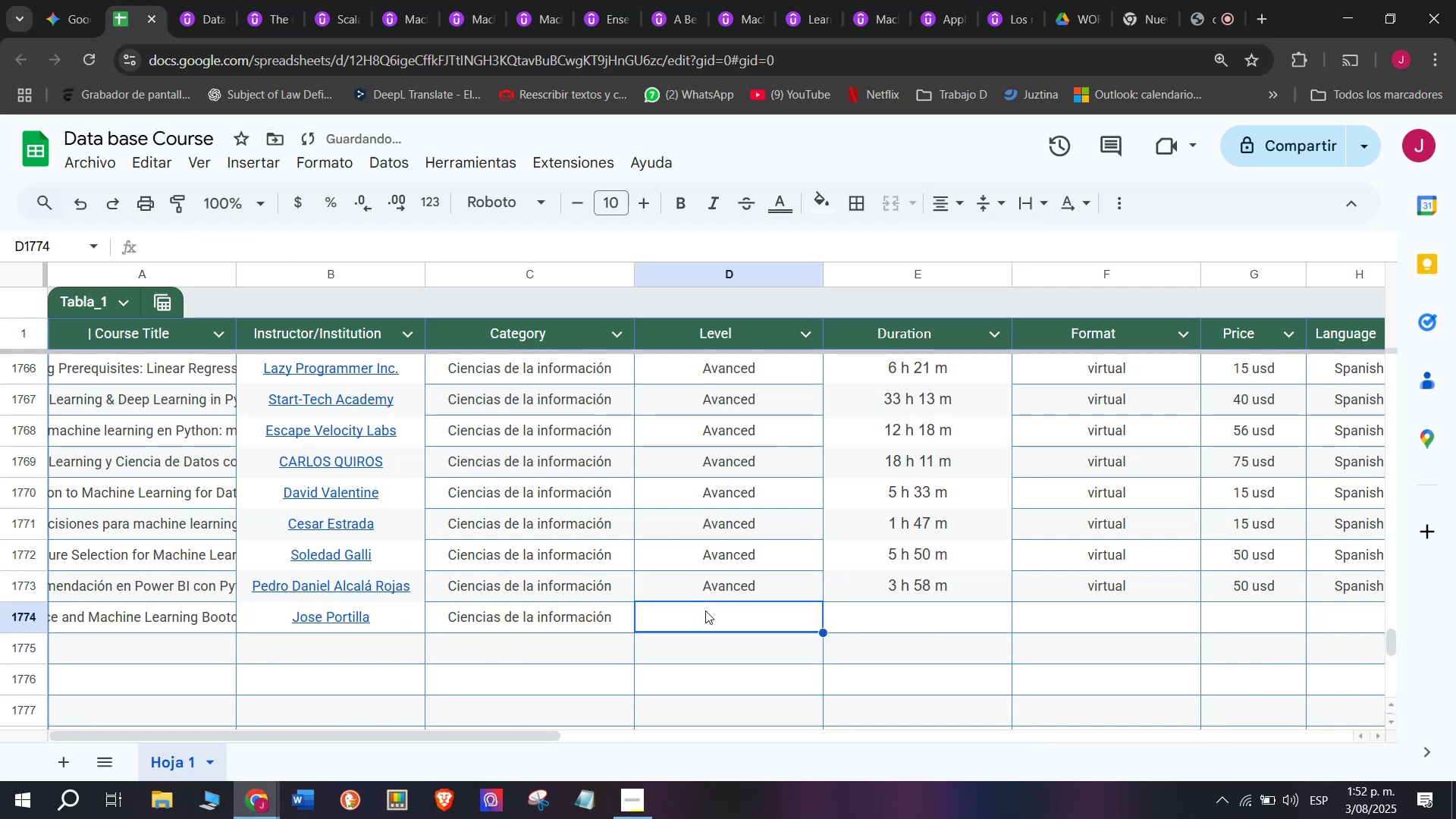 
triple_click([695, 619])
 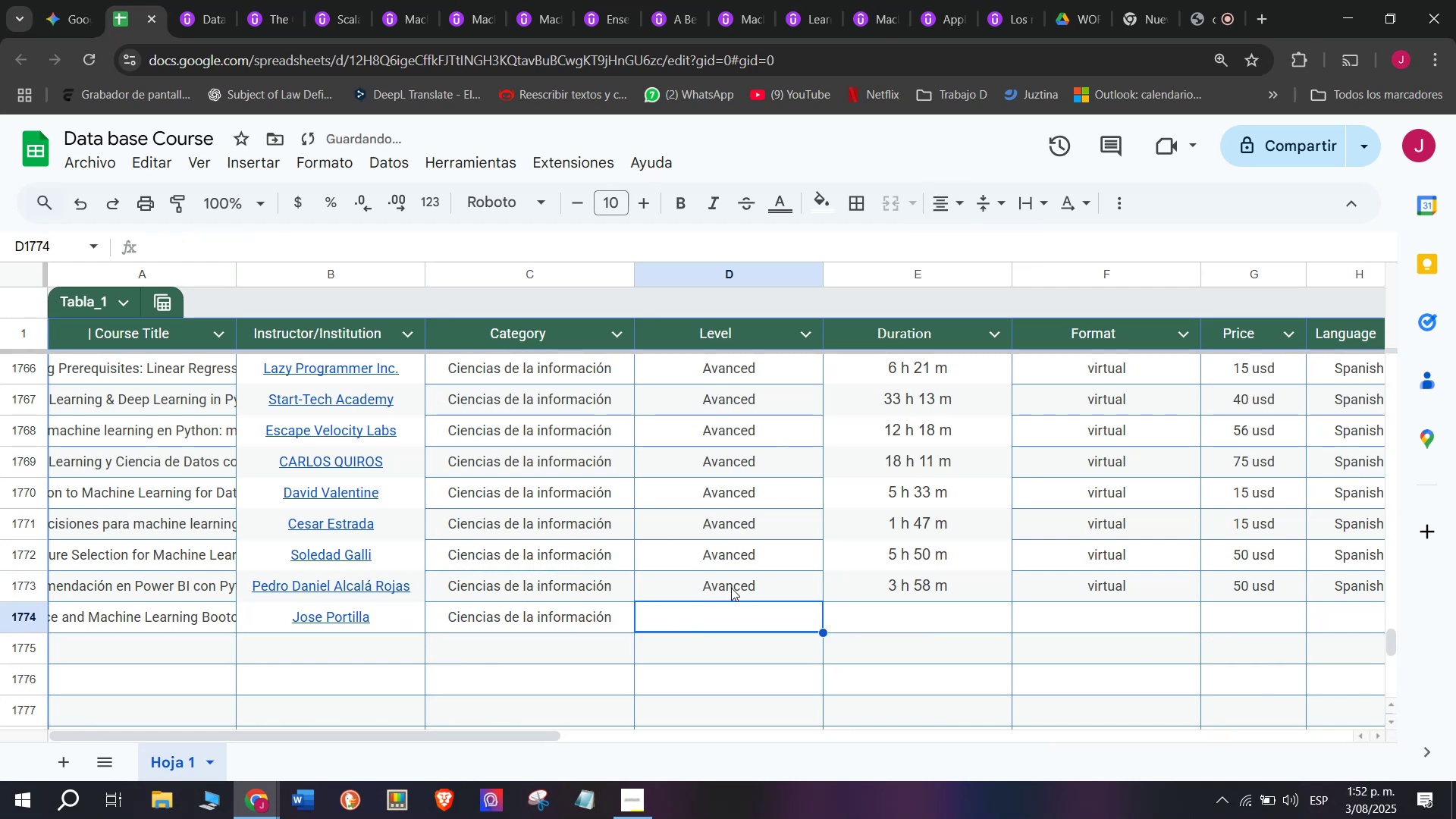 
triple_click([731, 588])
 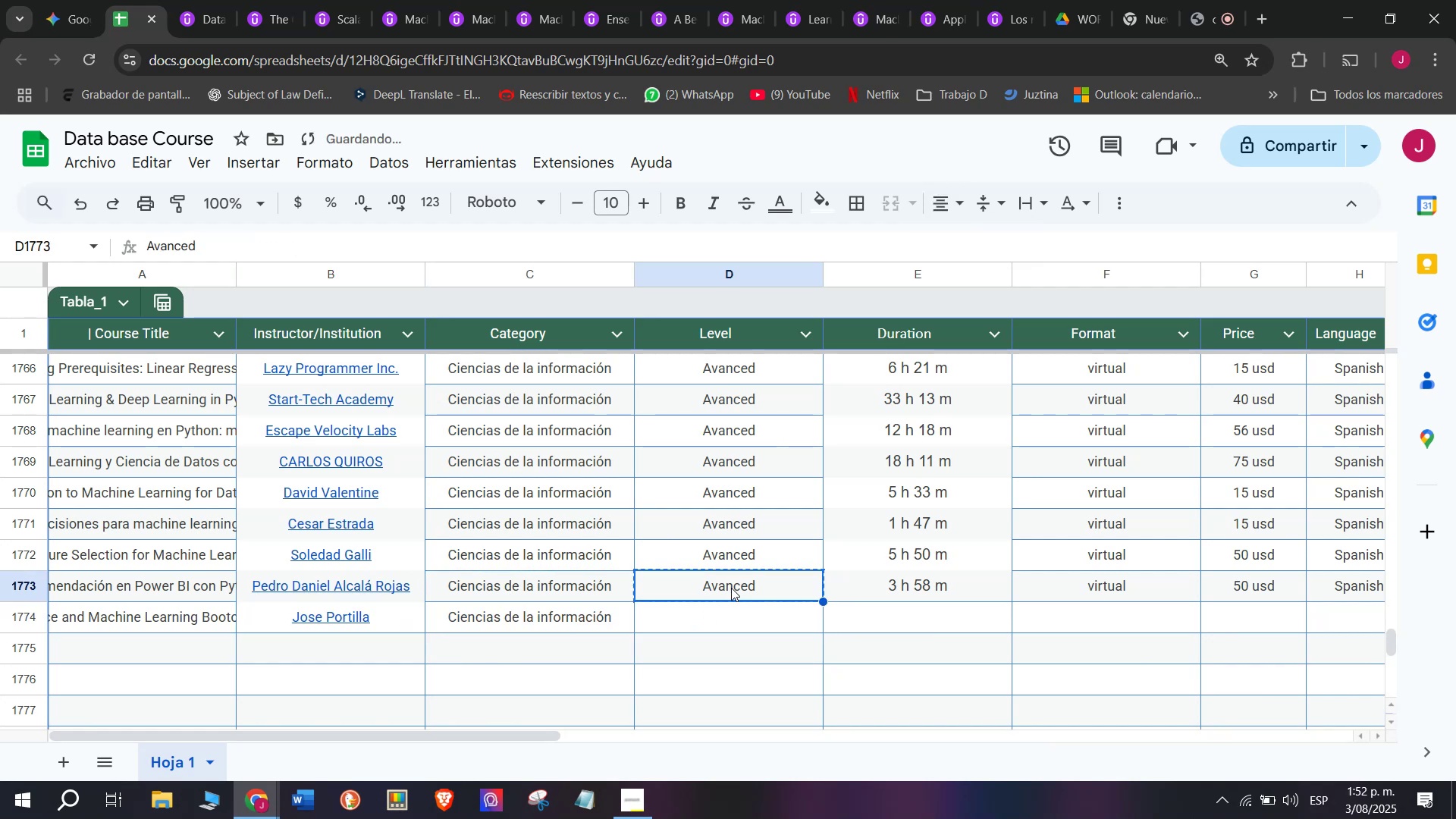 
key(Break)
 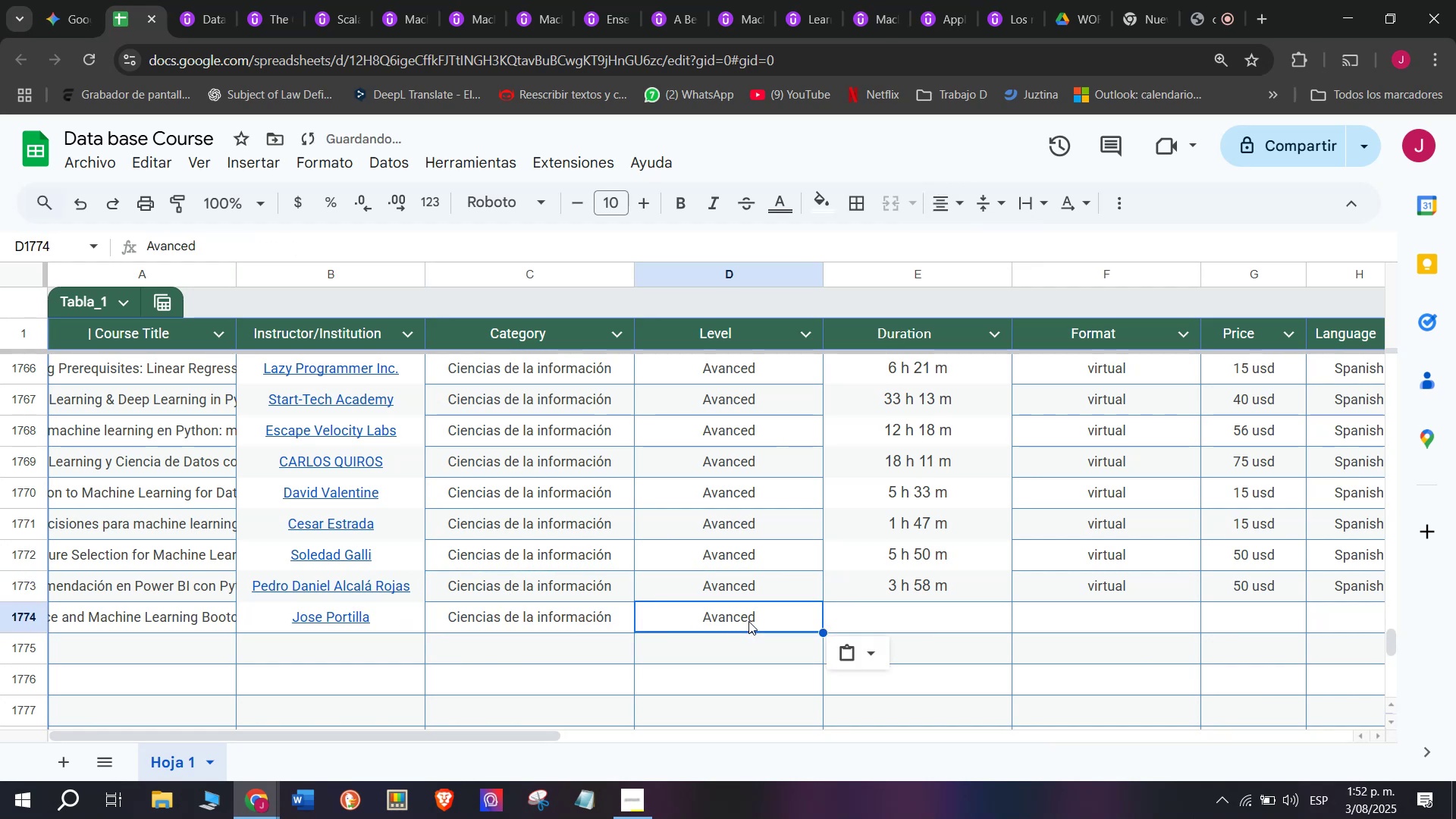 
key(Control+ControlLeft)
 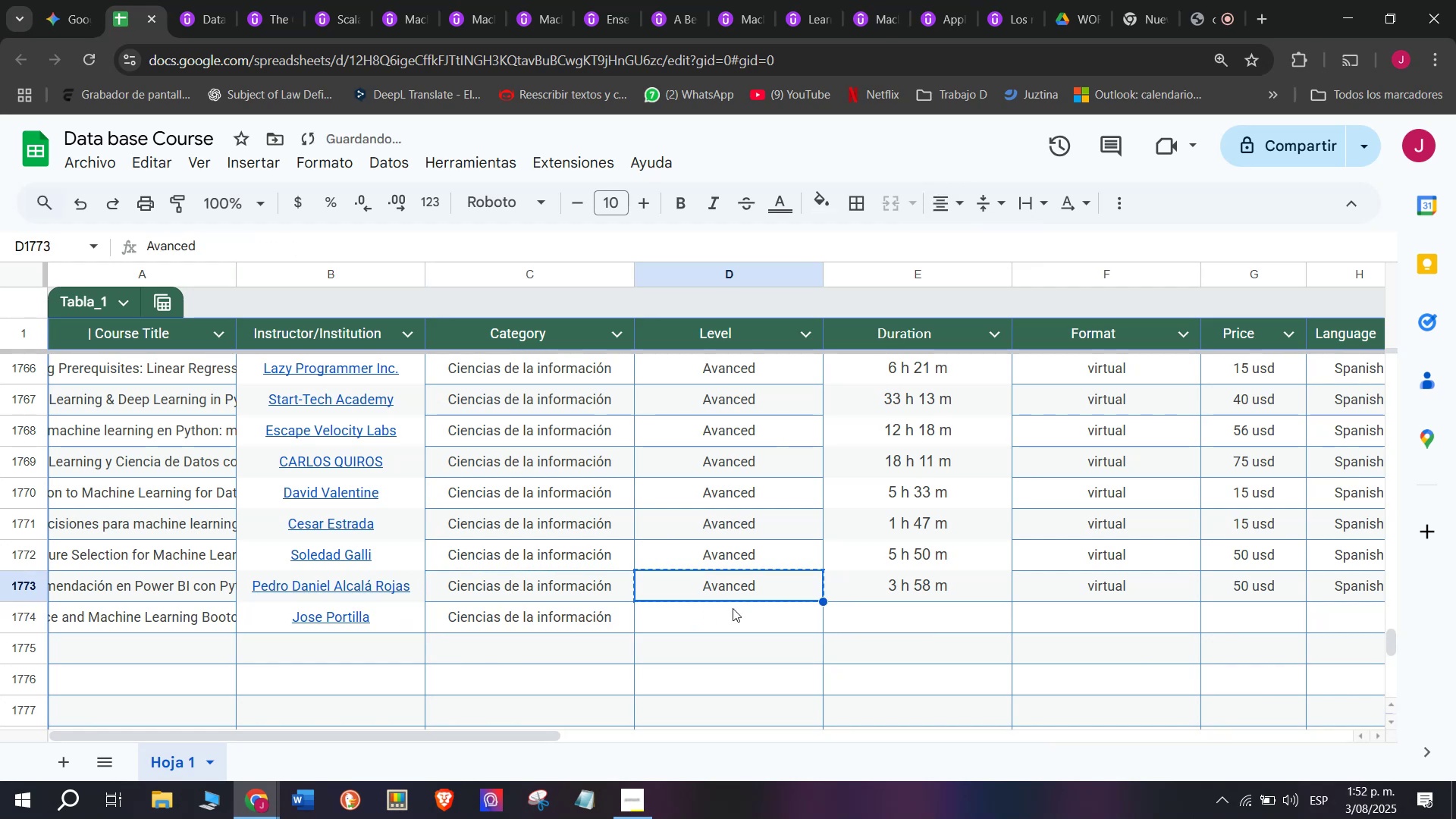 
key(Control+C)
 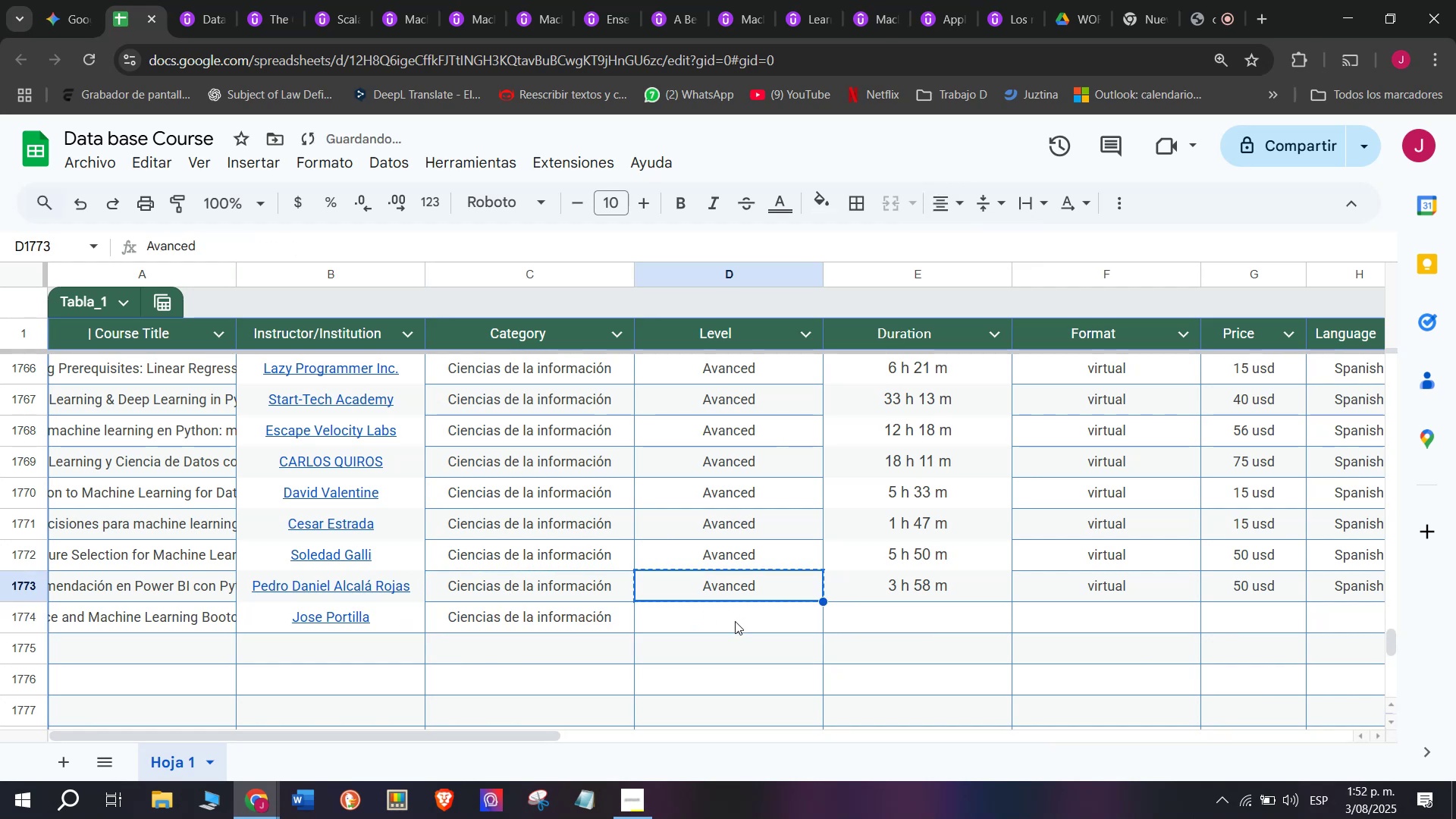 
triple_click([735, 621])
 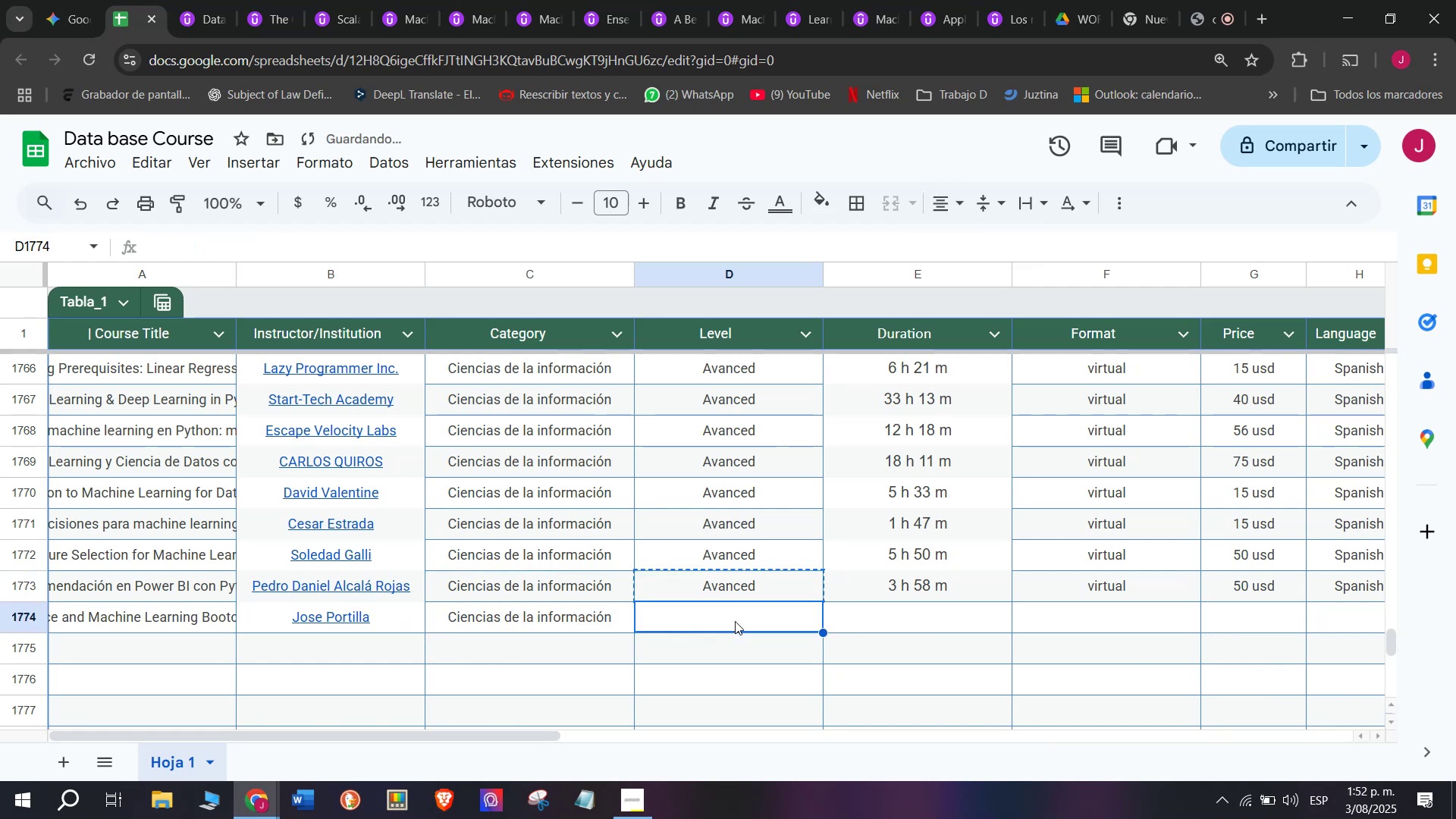 
key(Z)
 